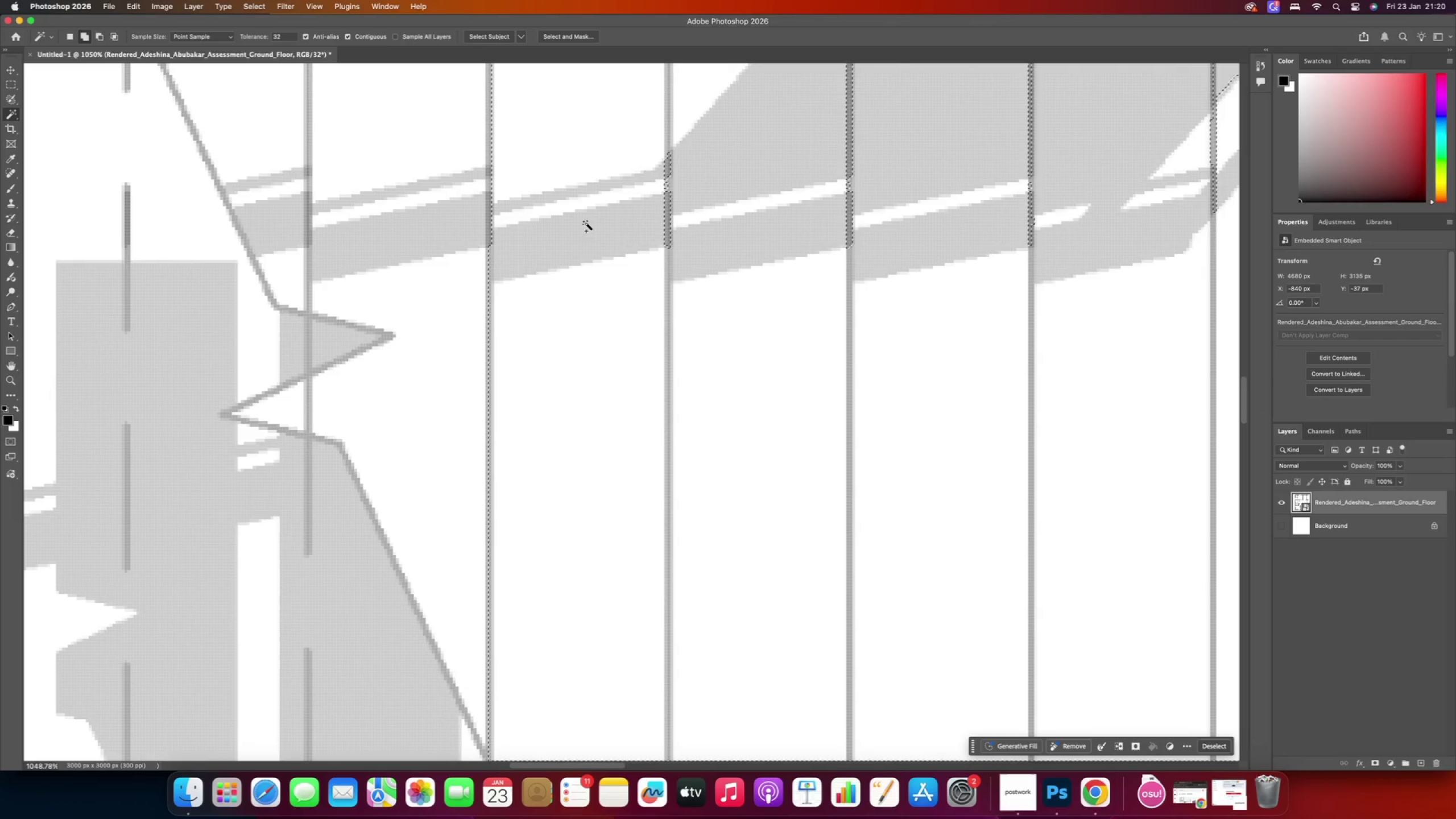 
hold_key(key=Space, duration=0.85)
 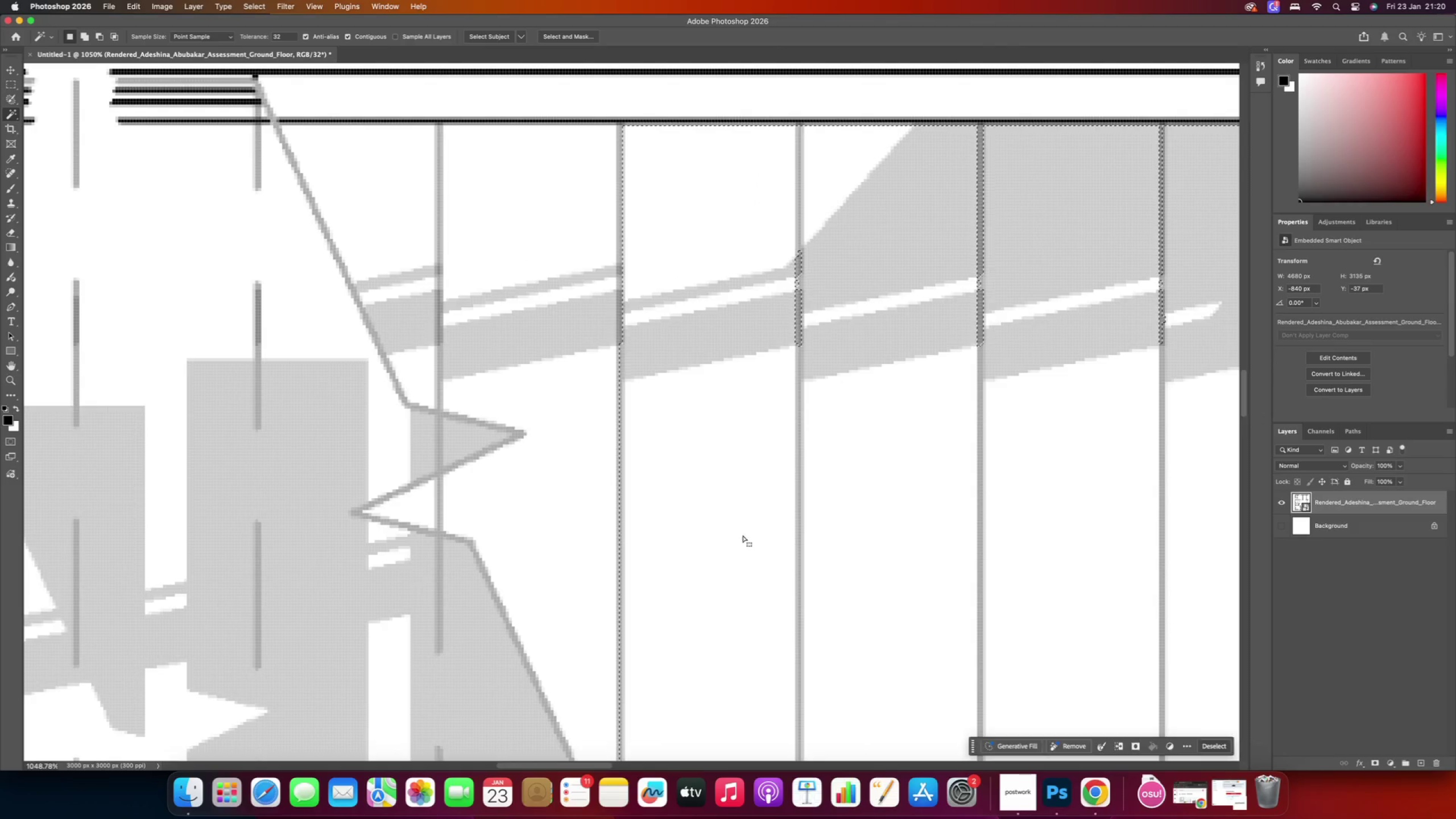 
left_click_drag(start_coordinate=[612, 438], to_coordinate=[743, 536])
 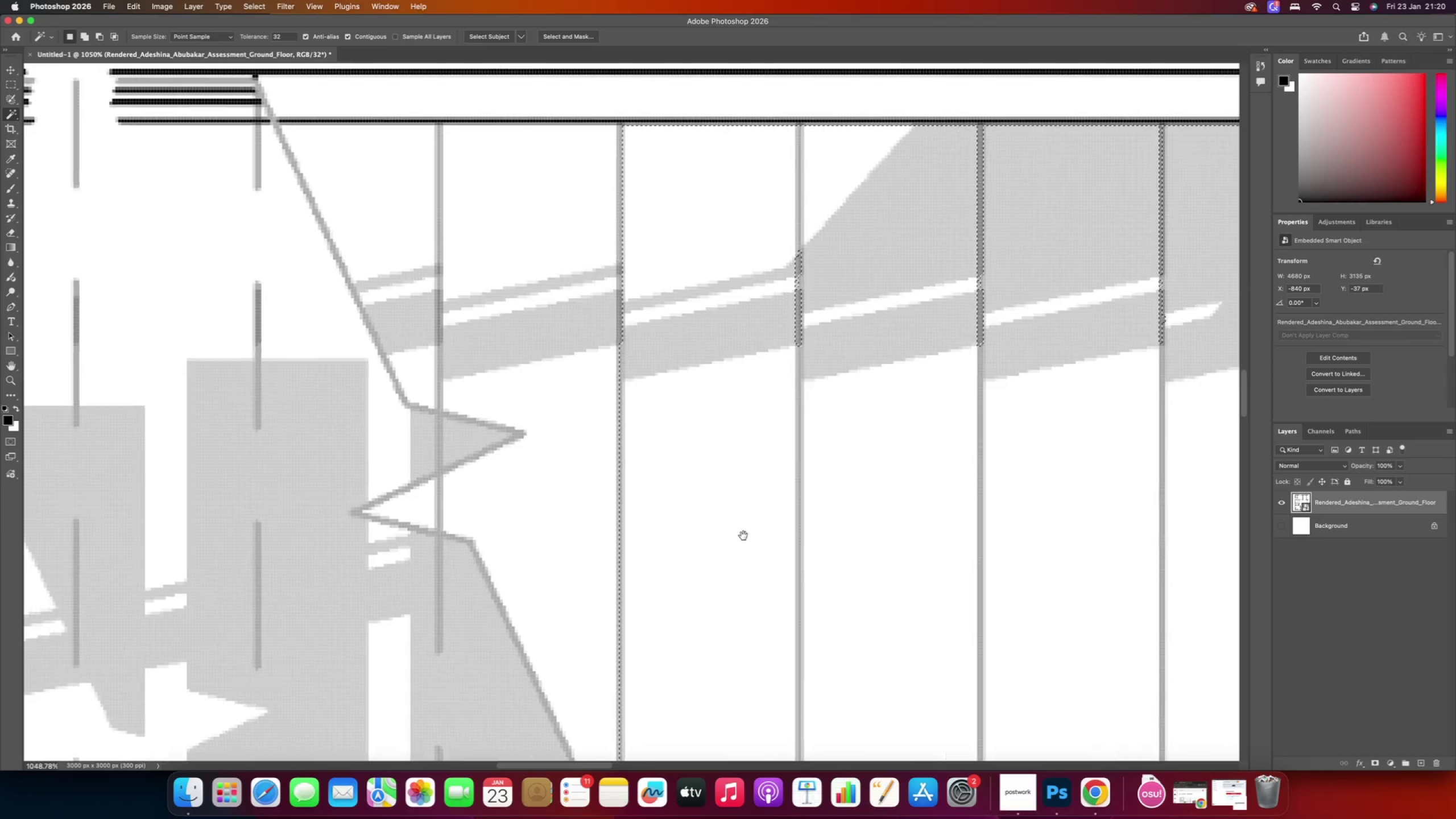 
hold_key(key=ShiftRight, duration=3.36)
left_click([551, 477])
 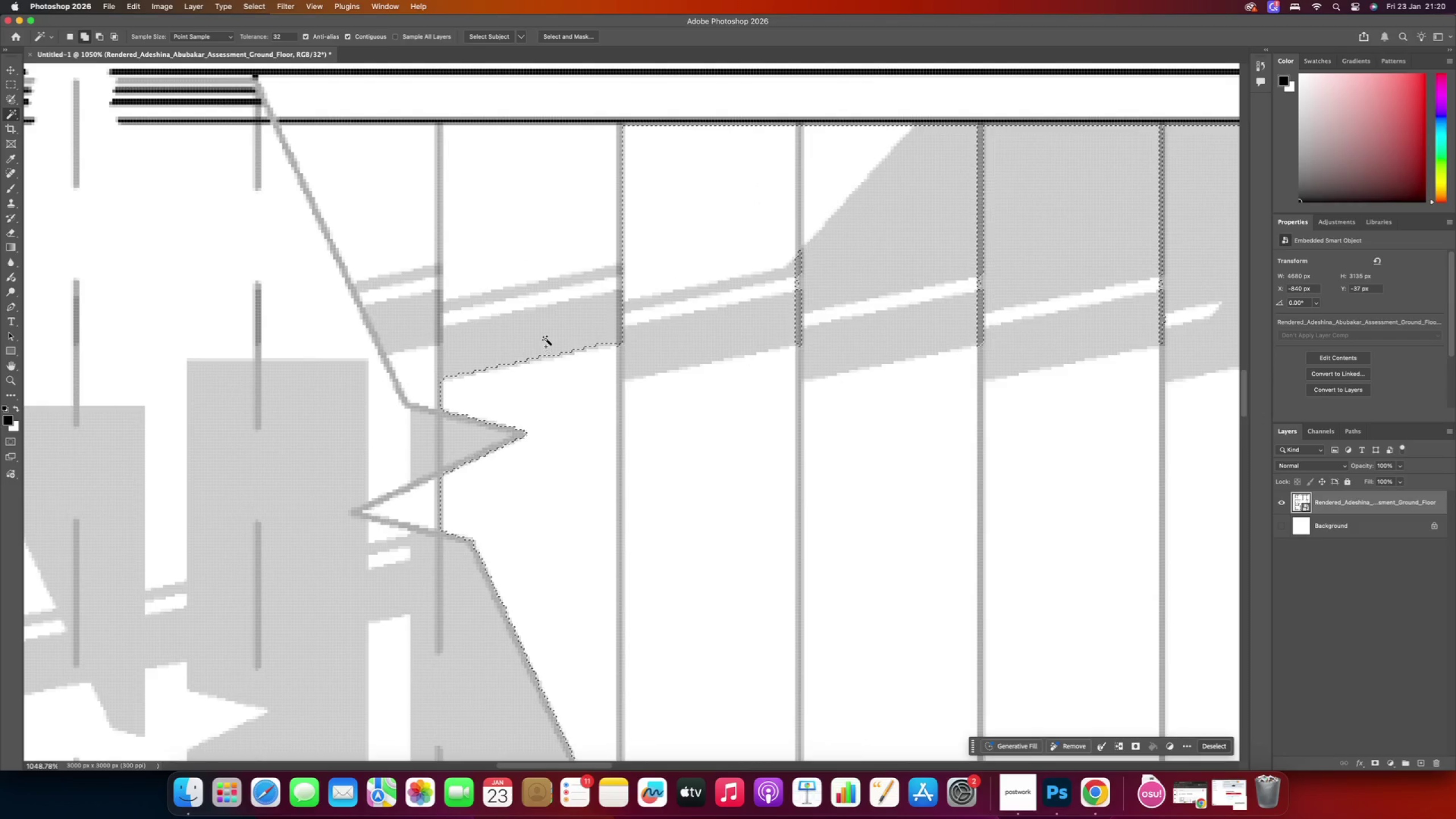 
left_click([543, 330])
 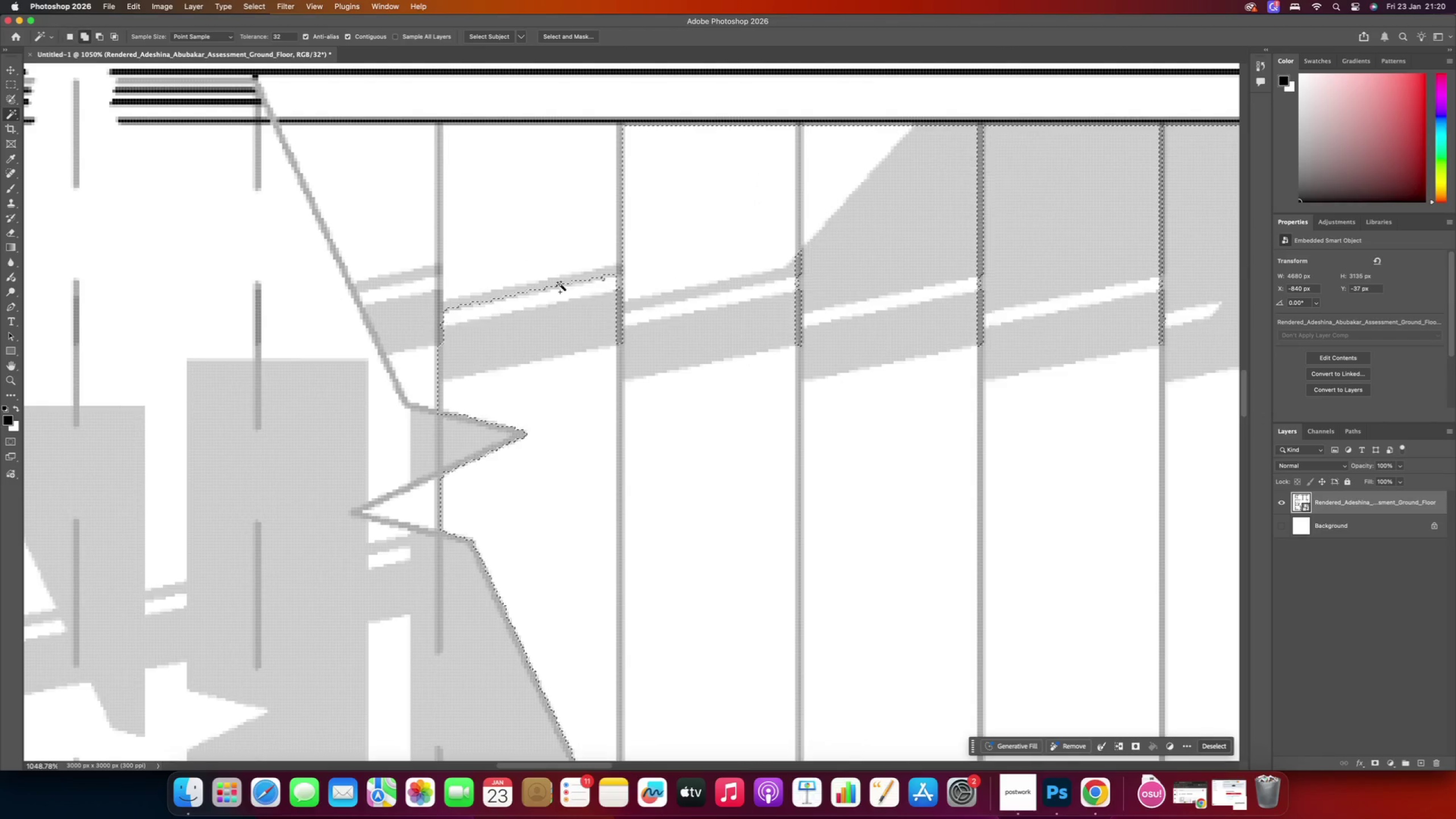 
double_click([560, 279])
 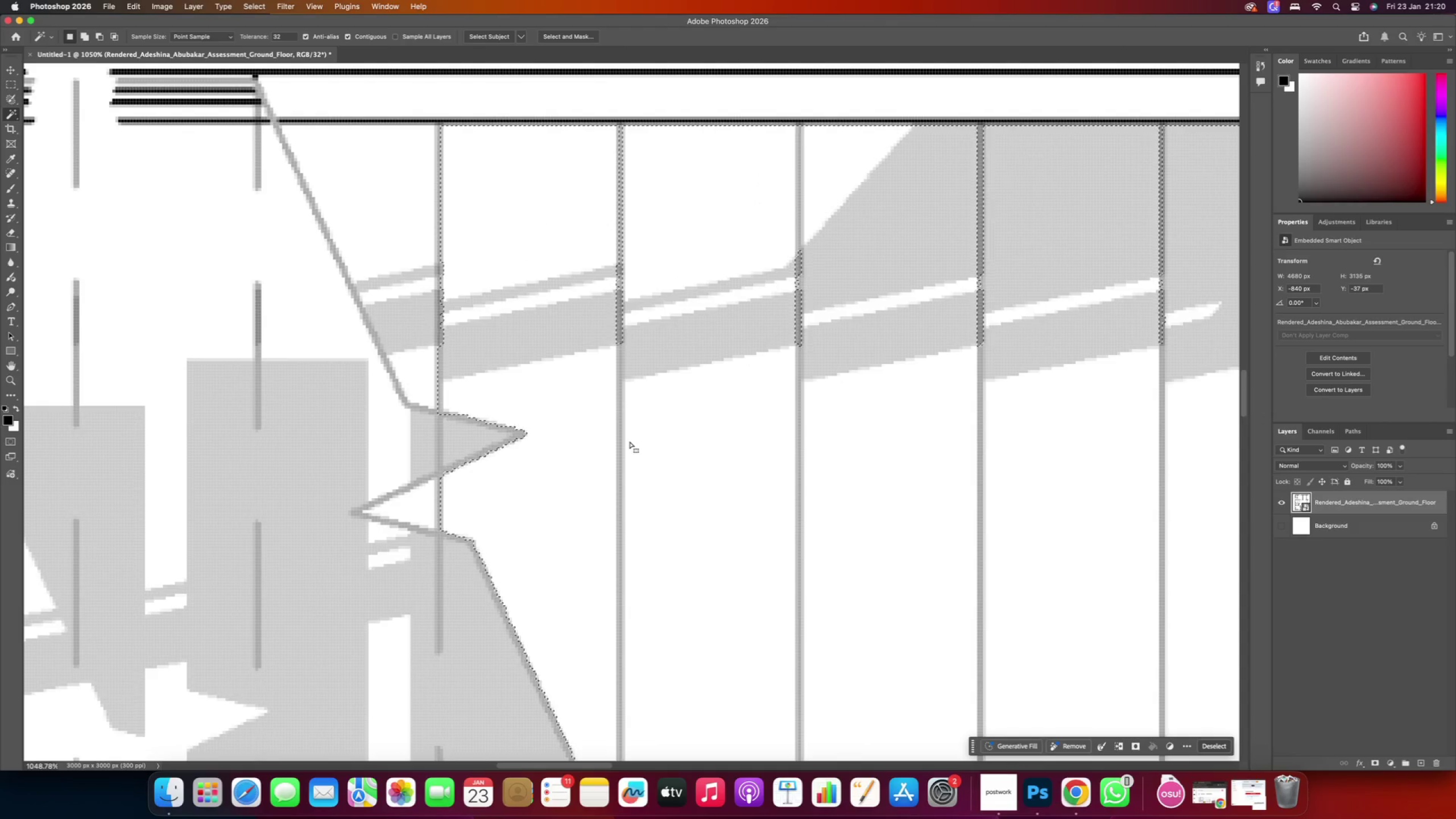 
hold_key(key=AltRight, duration=0.59)
scroll: coordinate [584, 406], scroll_direction: down, amount: 7.0
 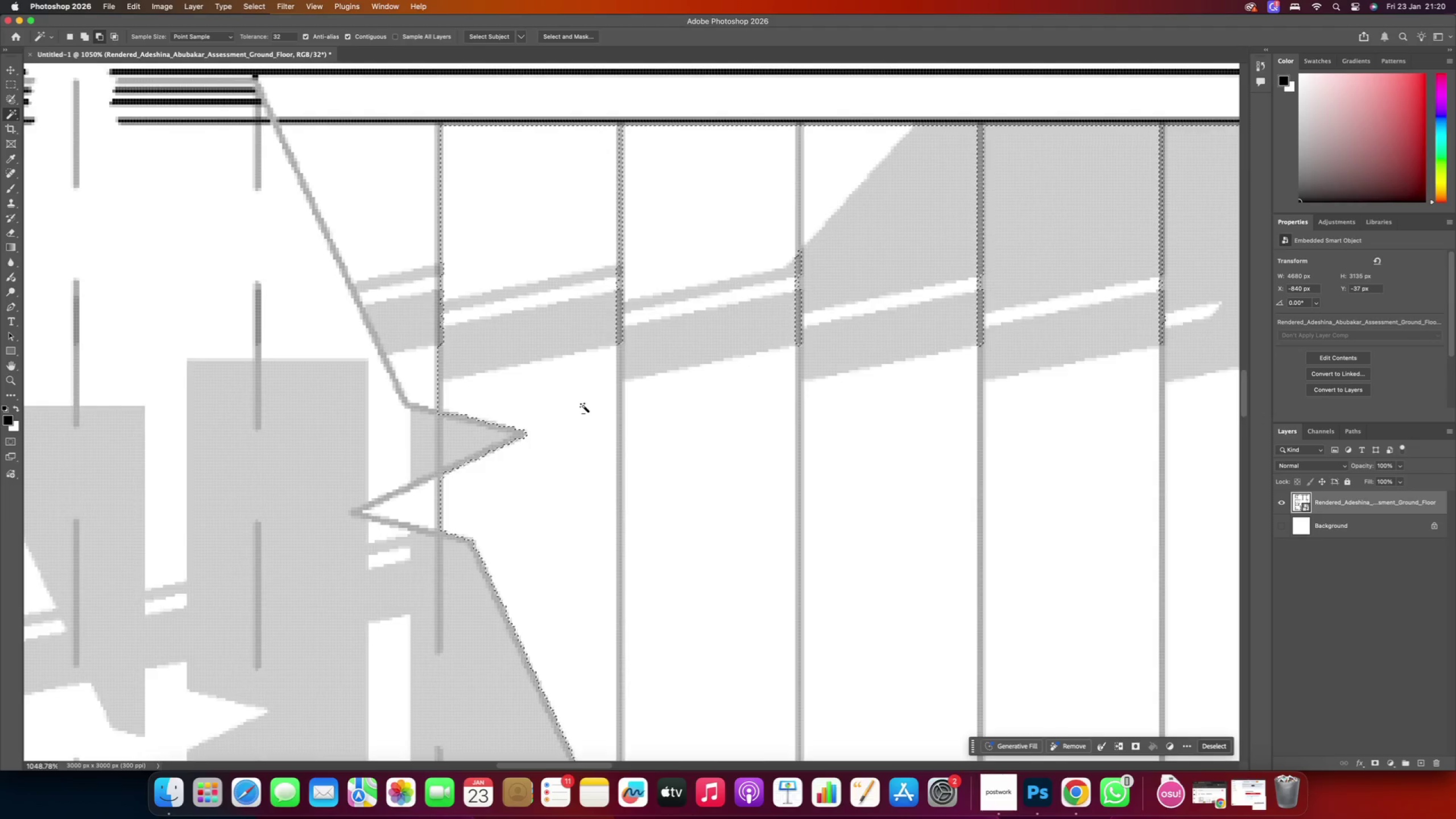 
hold_key(key=AltRight, duration=1.64)
 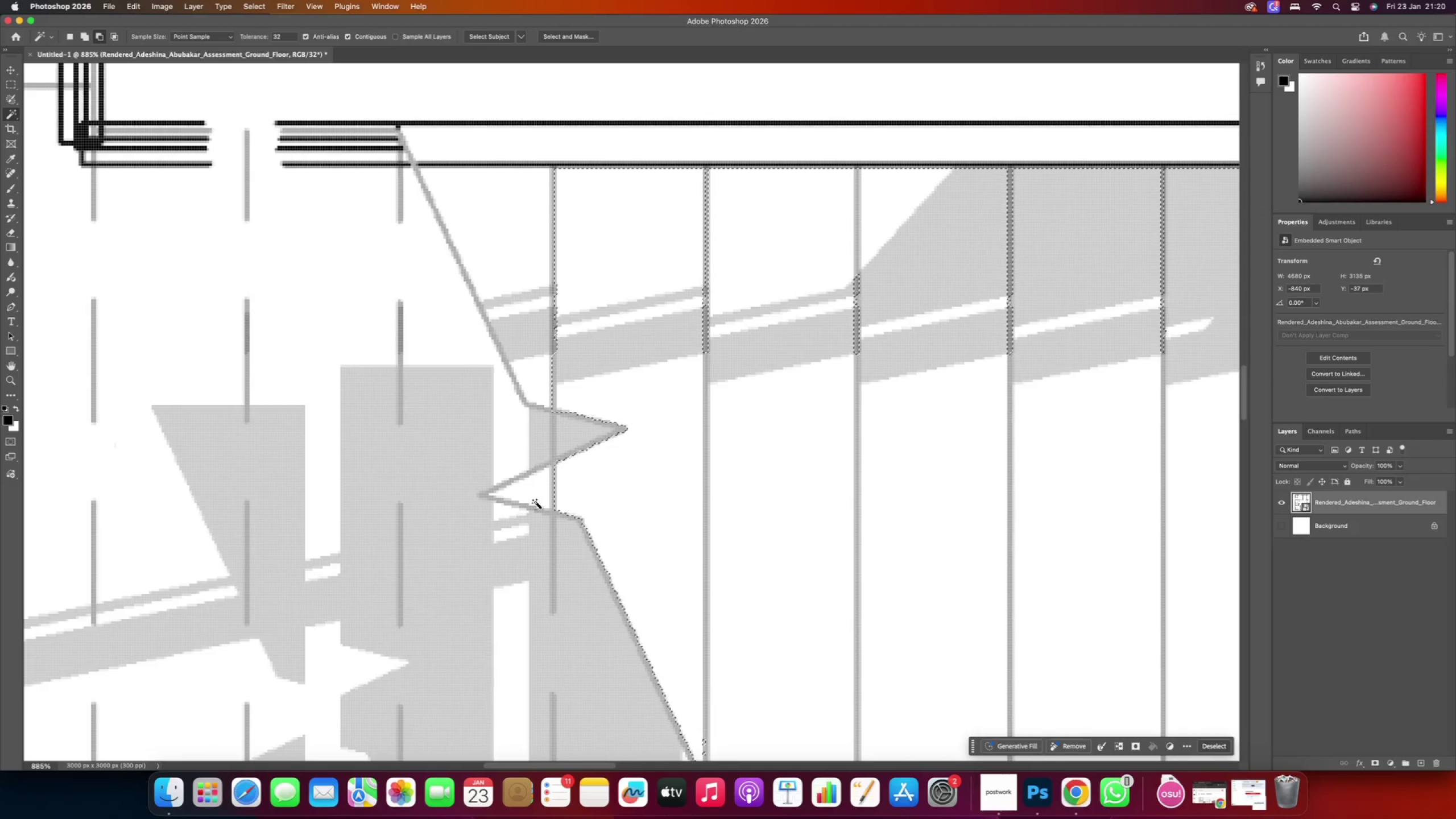 
hold_key(key=ShiftRight, duration=0.59)
 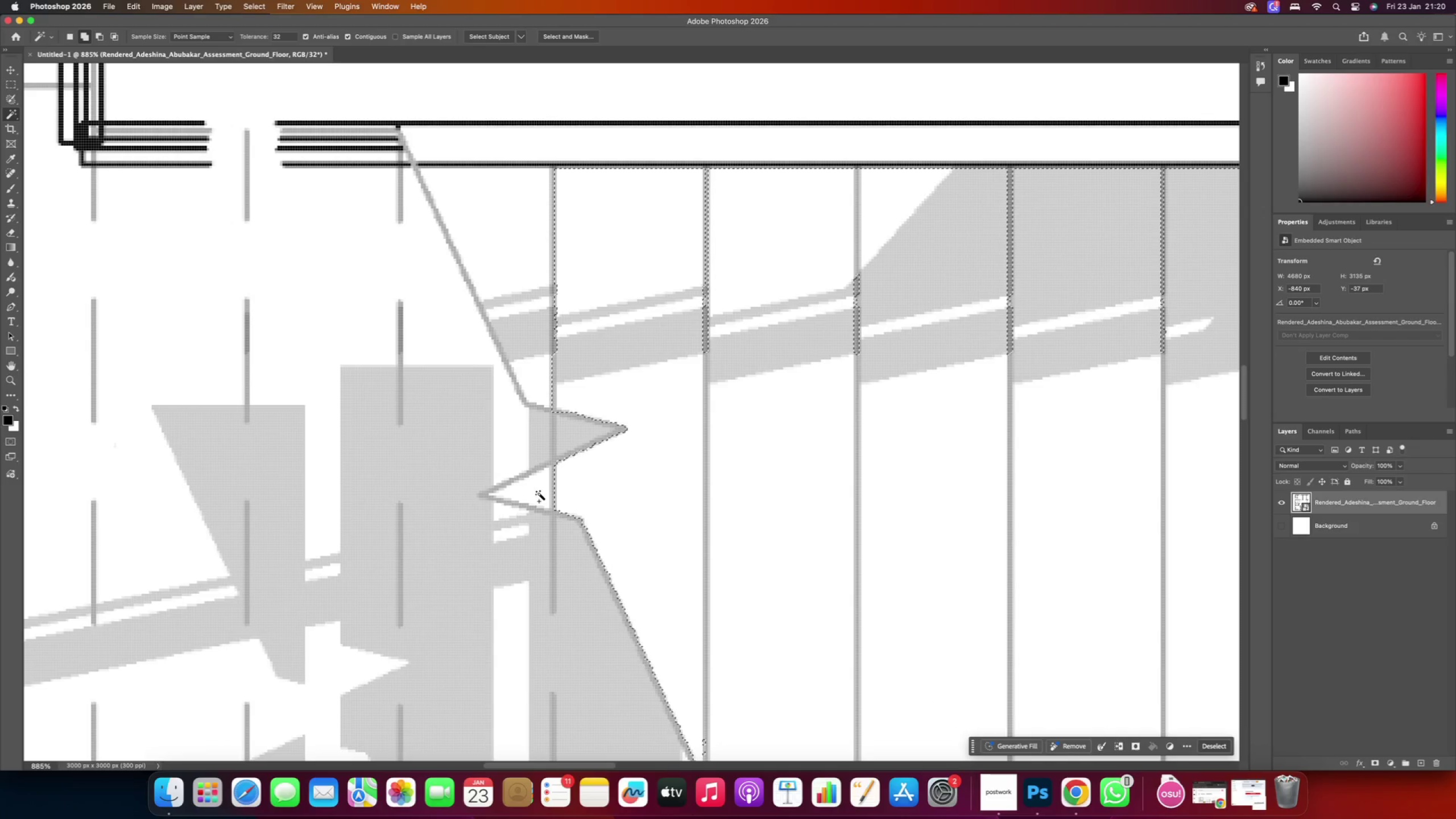 
scroll: coordinate [537, 474], scroll_direction: up, amount: 10.0
 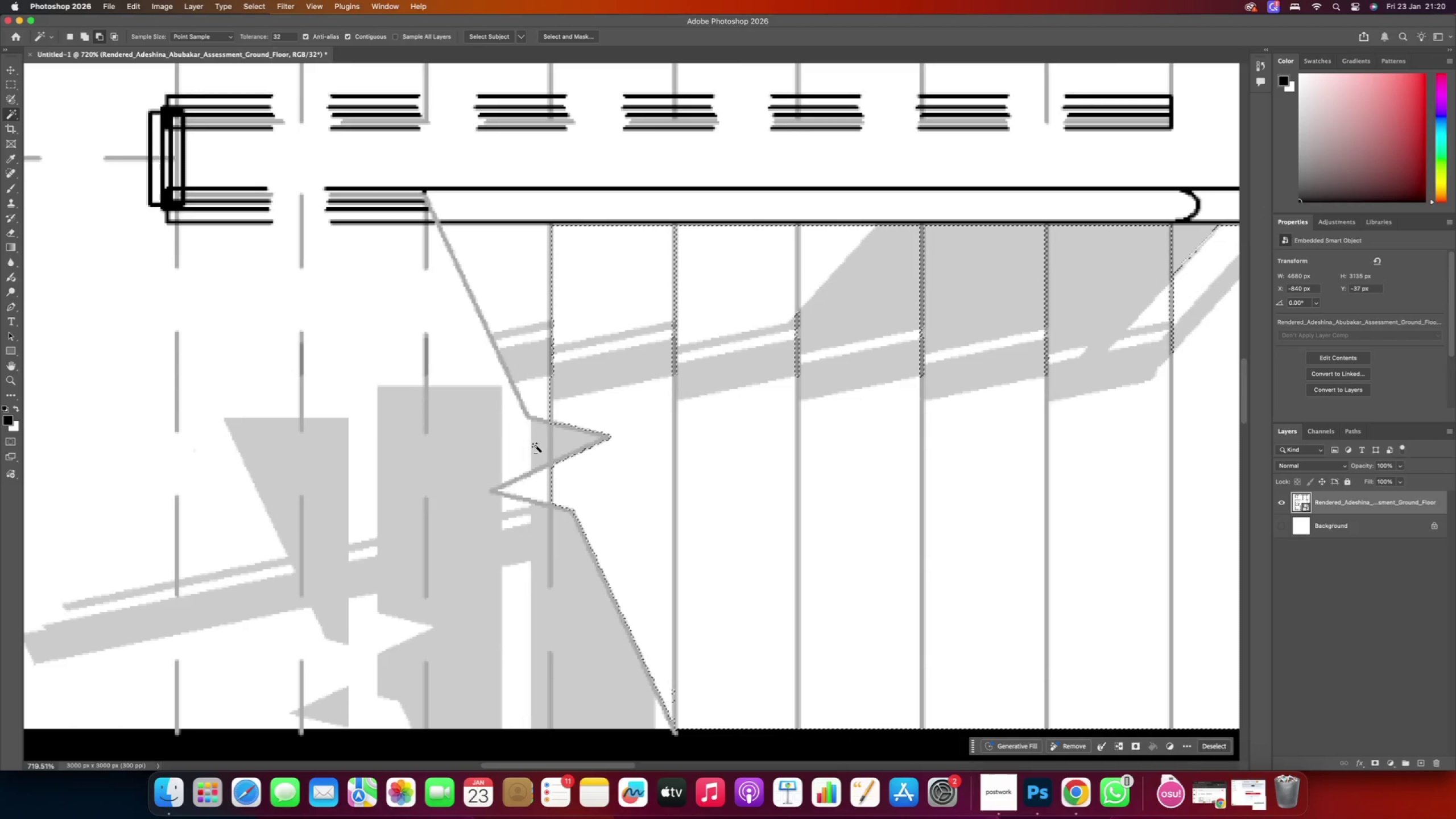 
left_click([539, 494])
 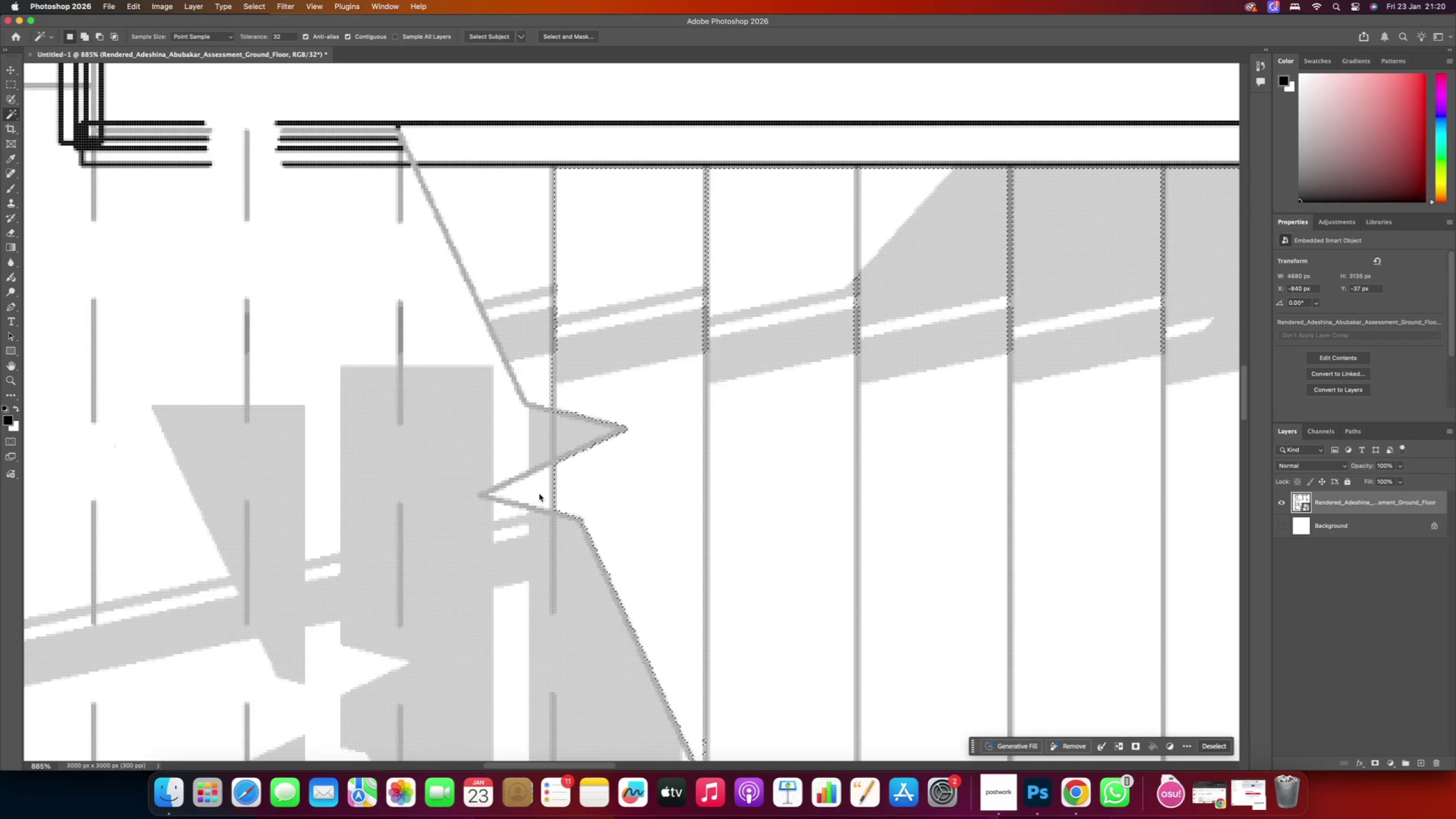 
key(Alt+AltRight)
 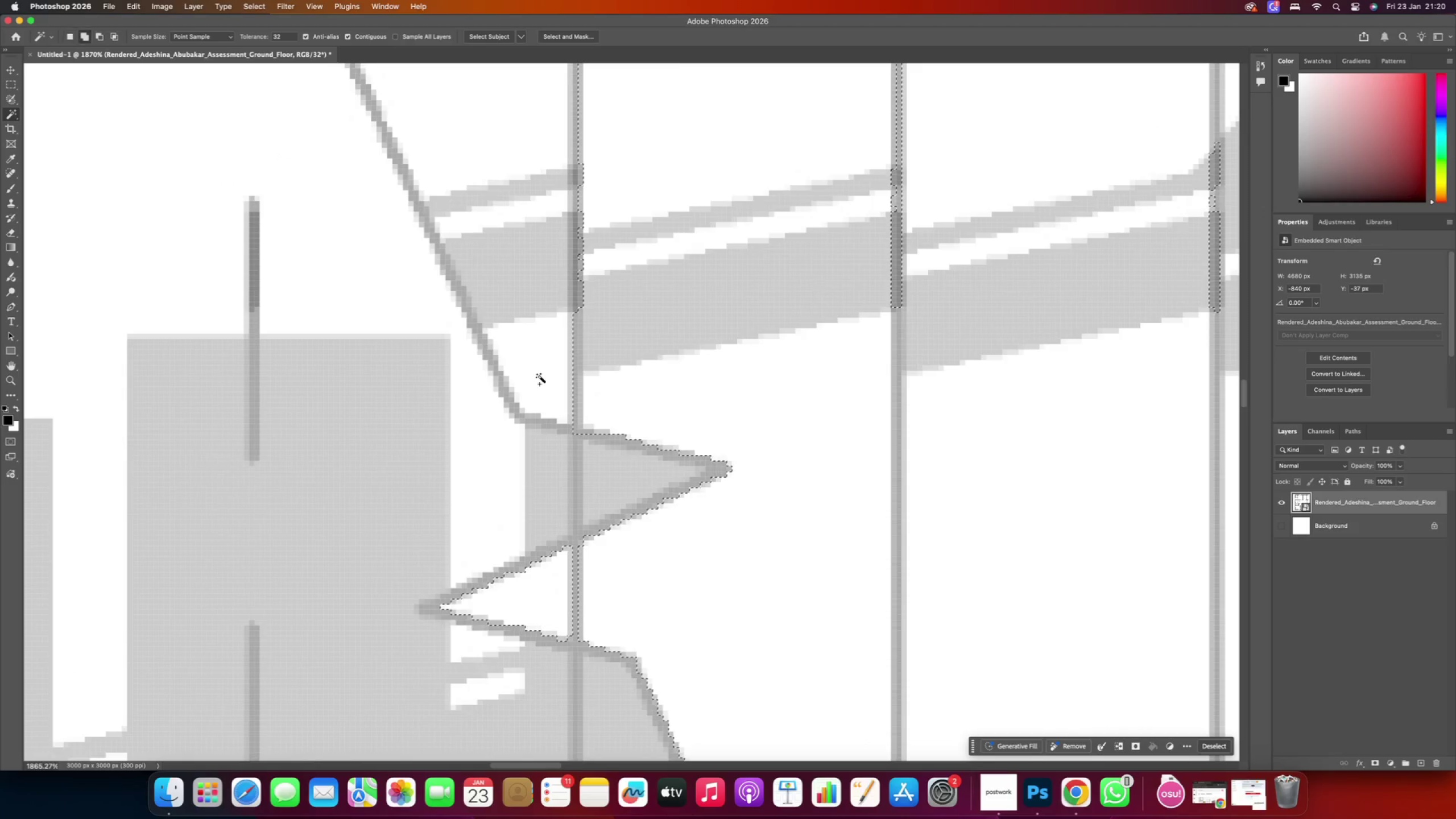 
hold_key(key=ShiftRight, duration=2.58)
left_click([540, 376])
 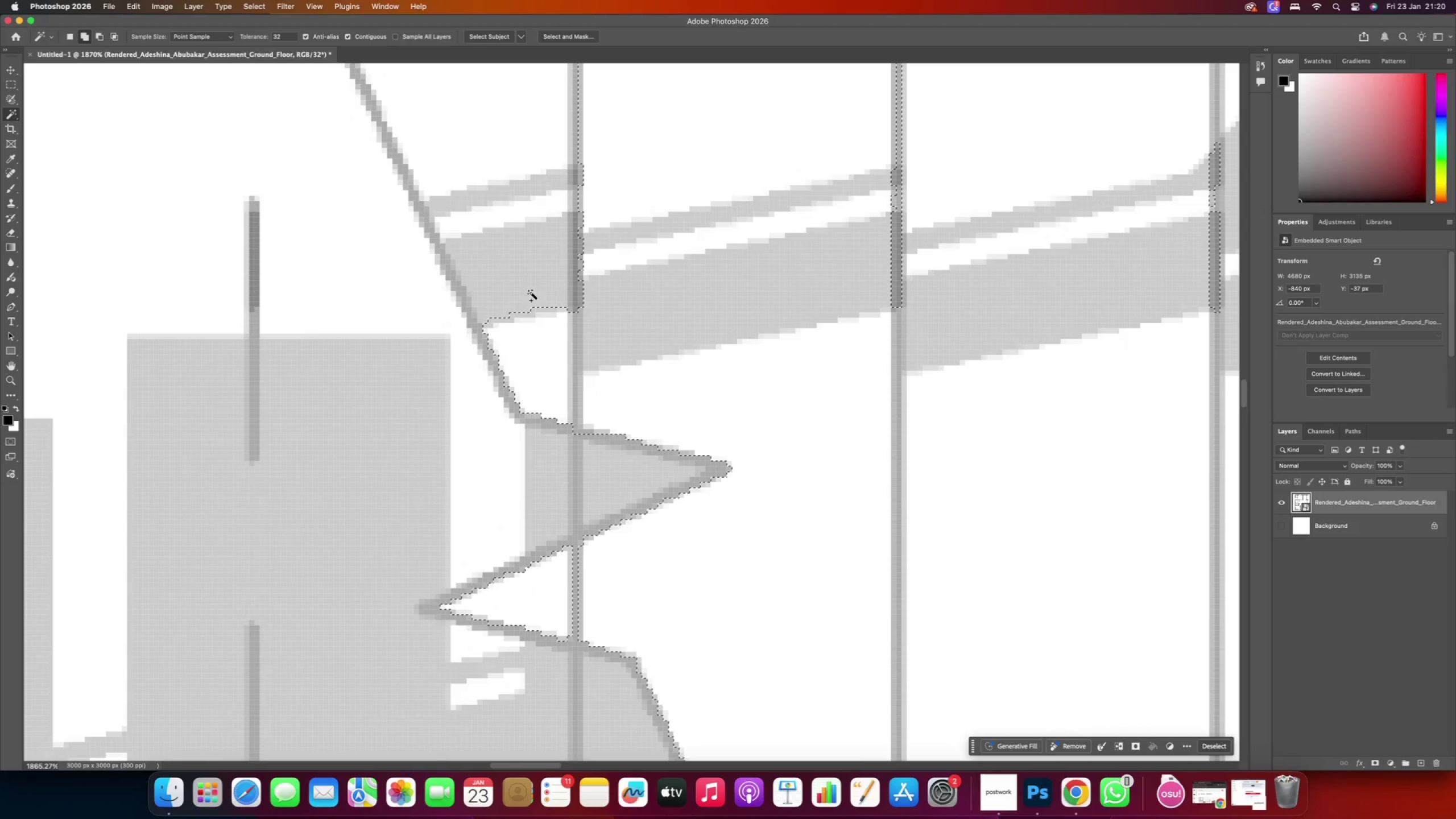 
scroll: coordinate [533, 392], scroll_direction: up, amount: 4.0
 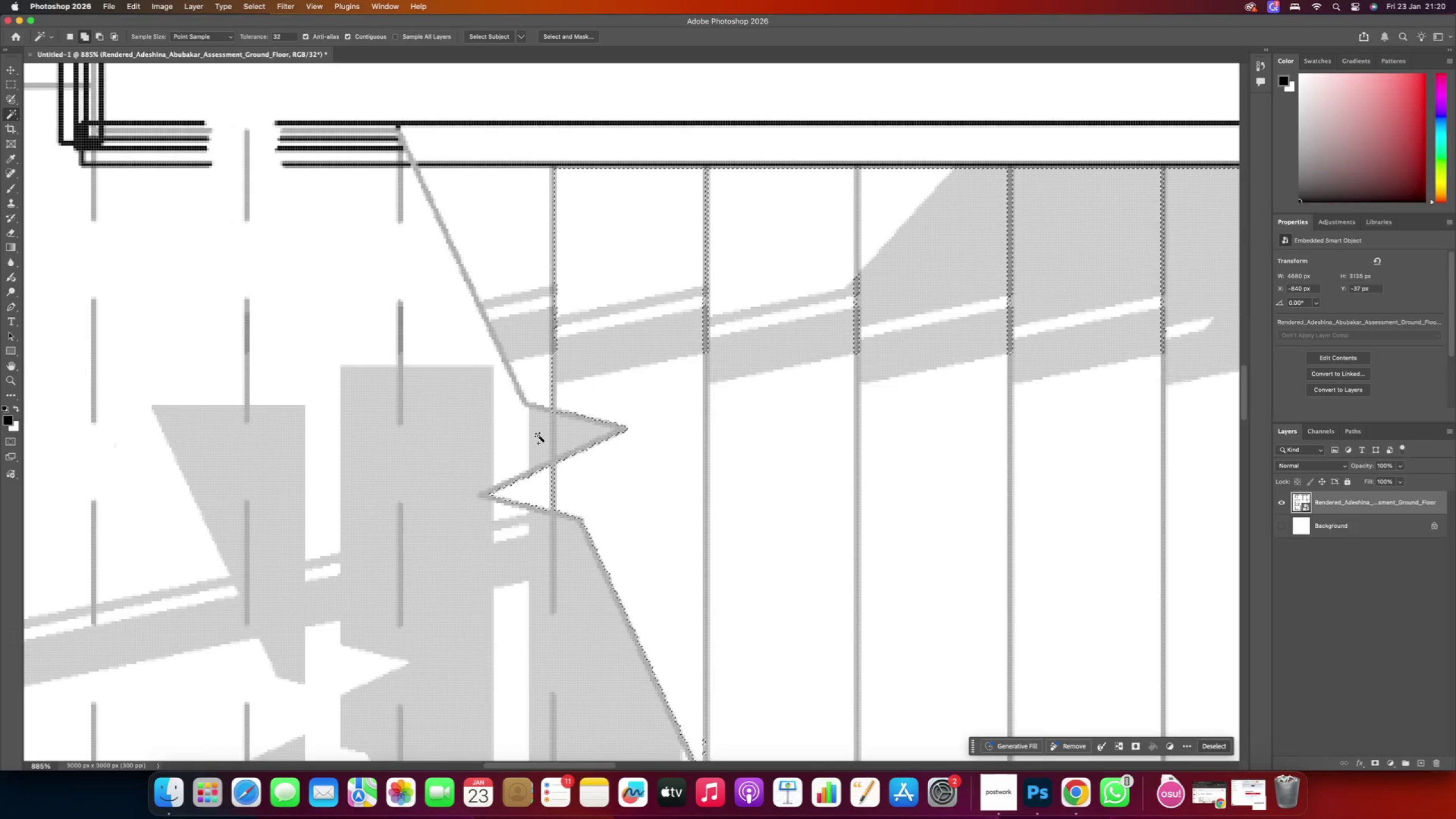 
double_click([532, 291])
 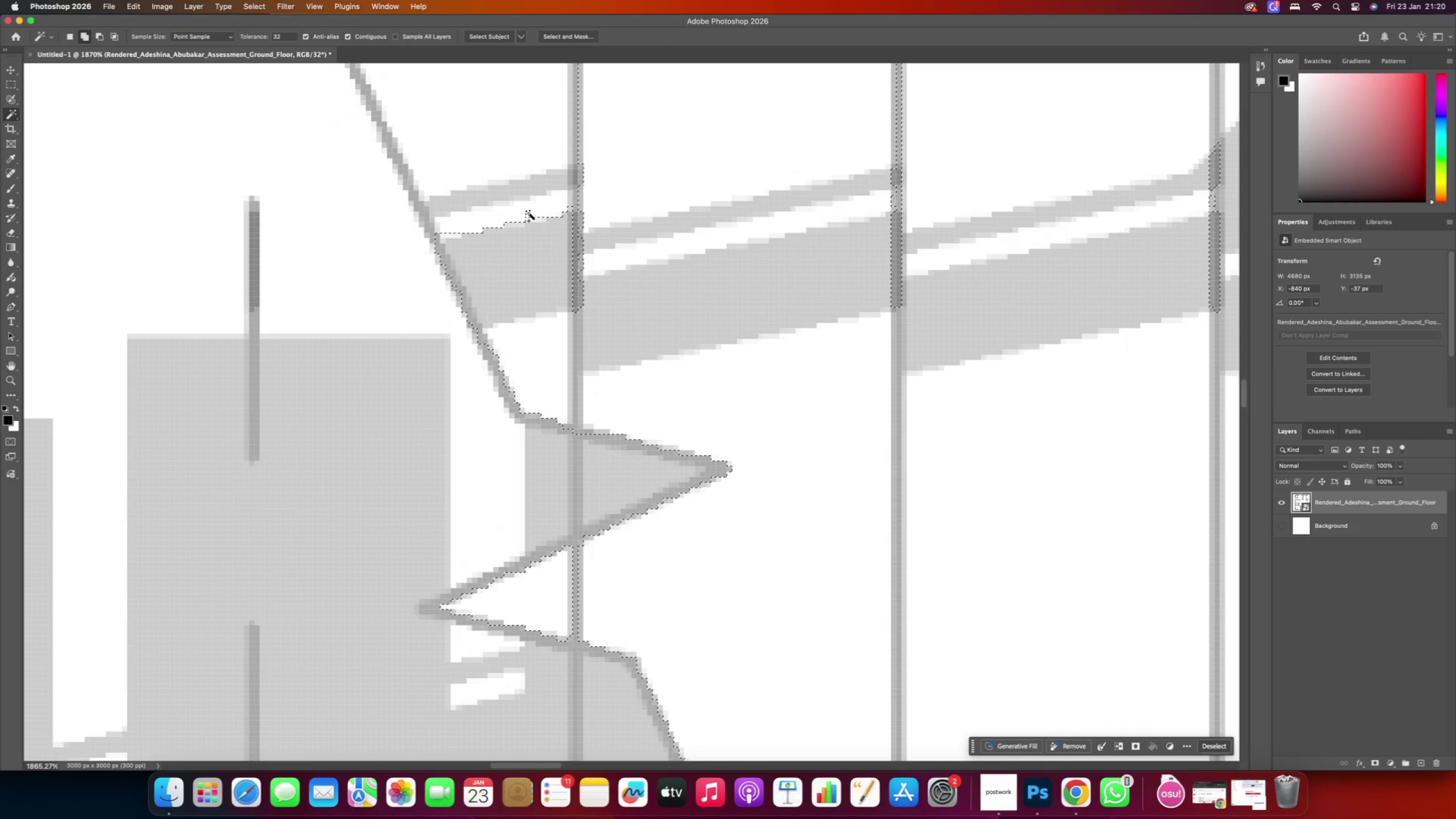 
left_click([528, 212])
 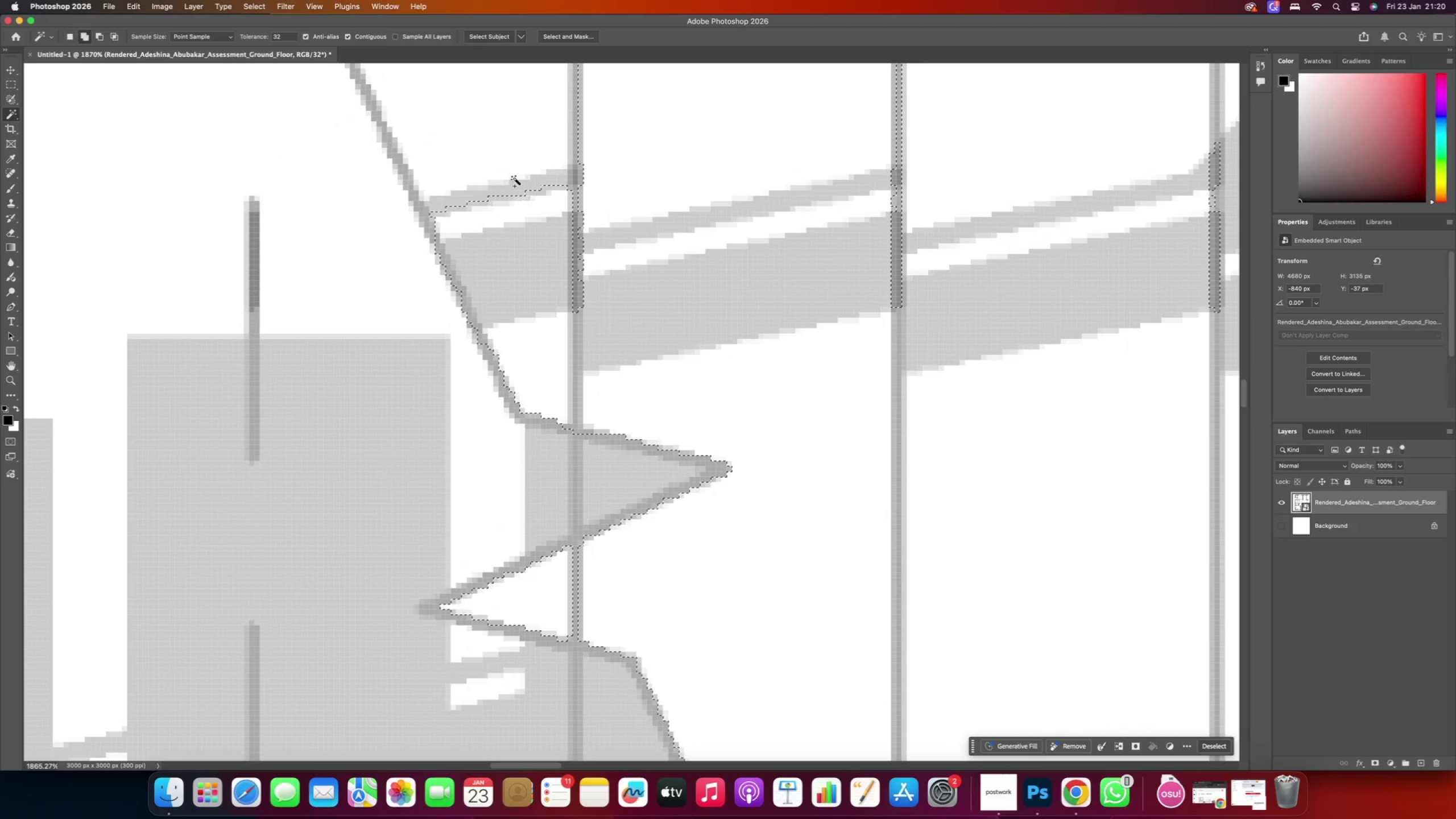 
double_click([501, 133])
 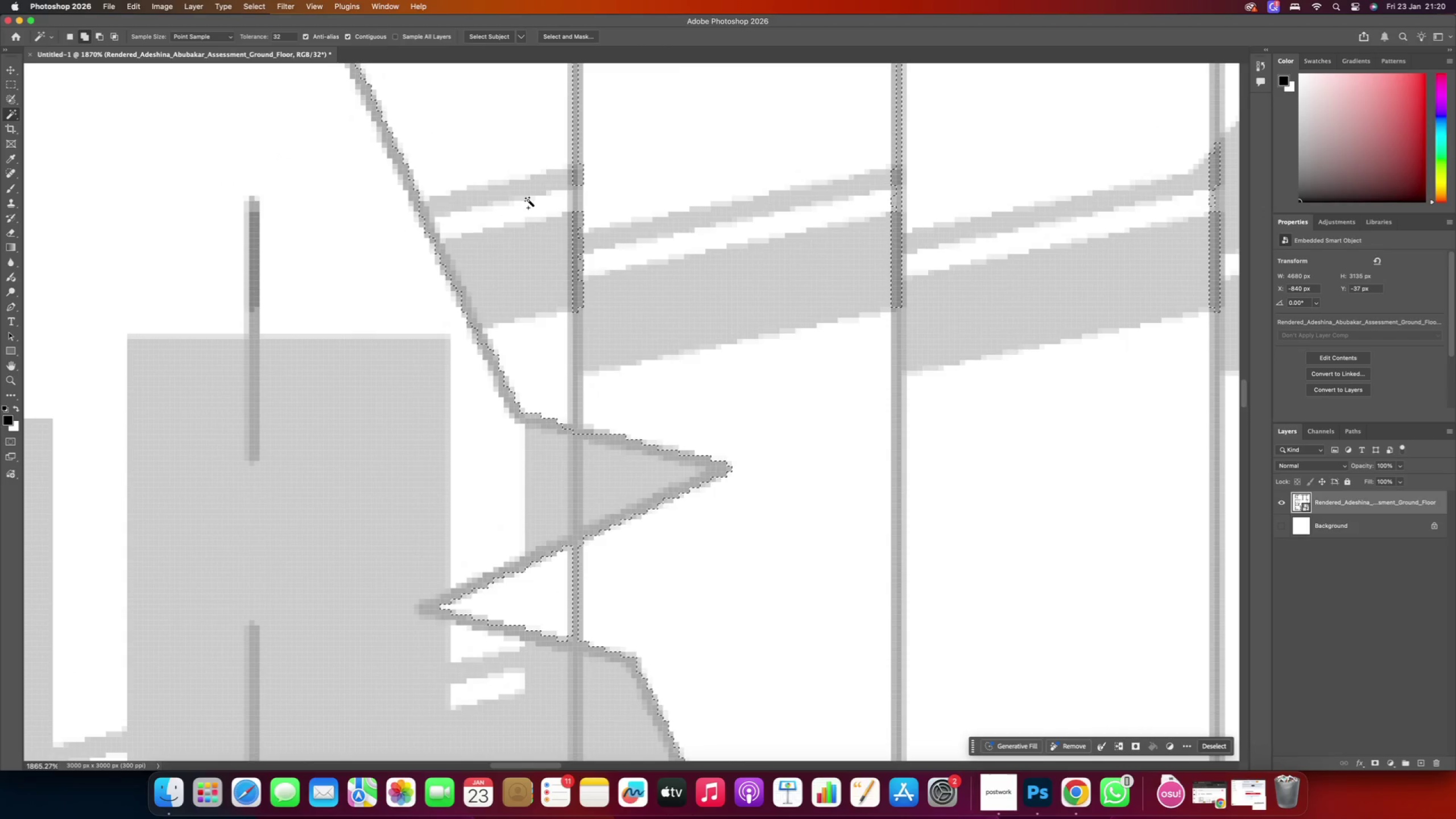 
hold_key(key=MetaRight, duration=0.33)
hold_key(key=AltRight, duration=1.15)
scroll: coordinate [555, 299], scroll_direction: down, amount: 11.0
 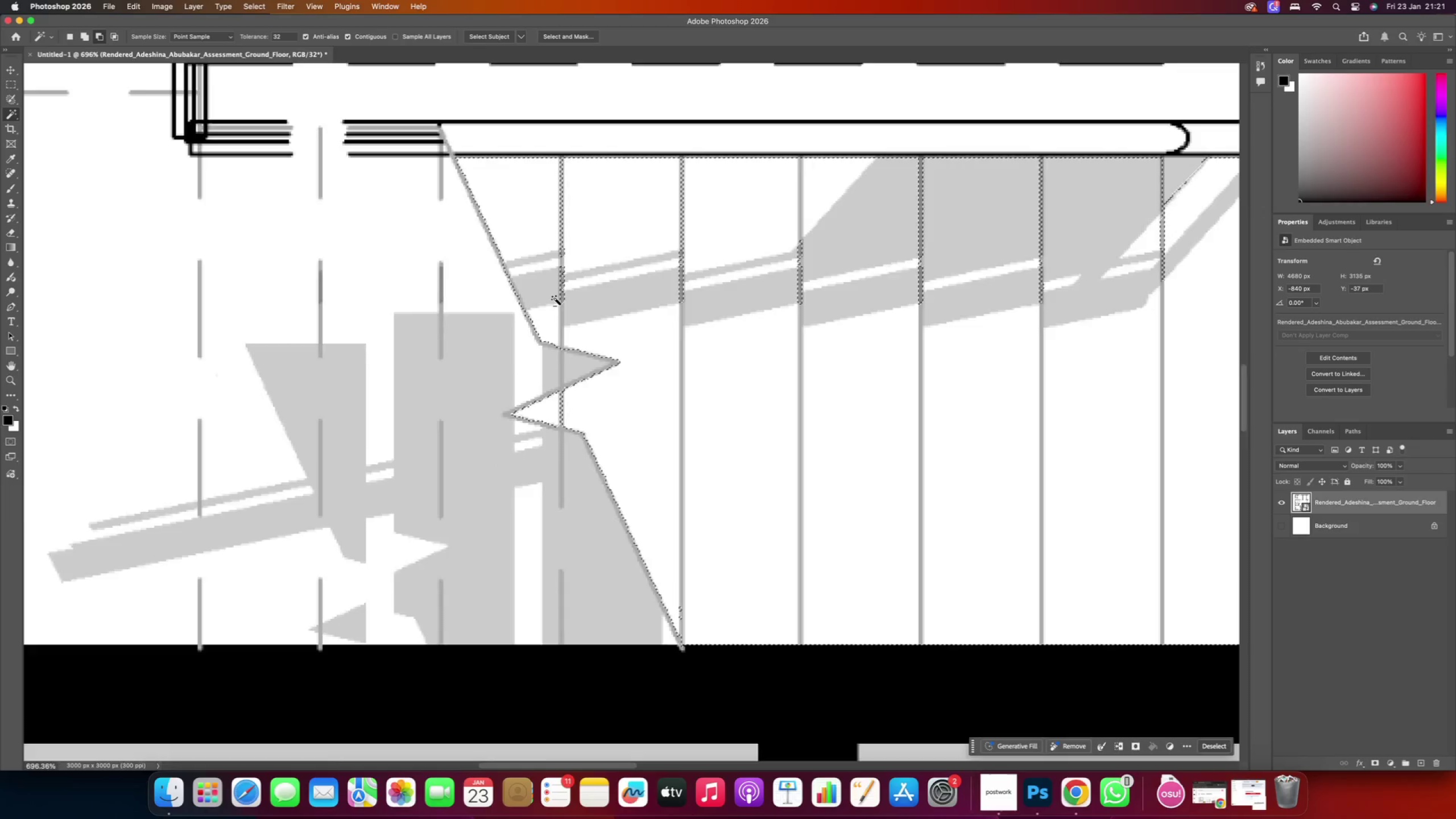 
hold_key(key=AltRight, duration=0.51)
scroll: coordinate [560, 305], scroll_direction: down, amount: 2.0
 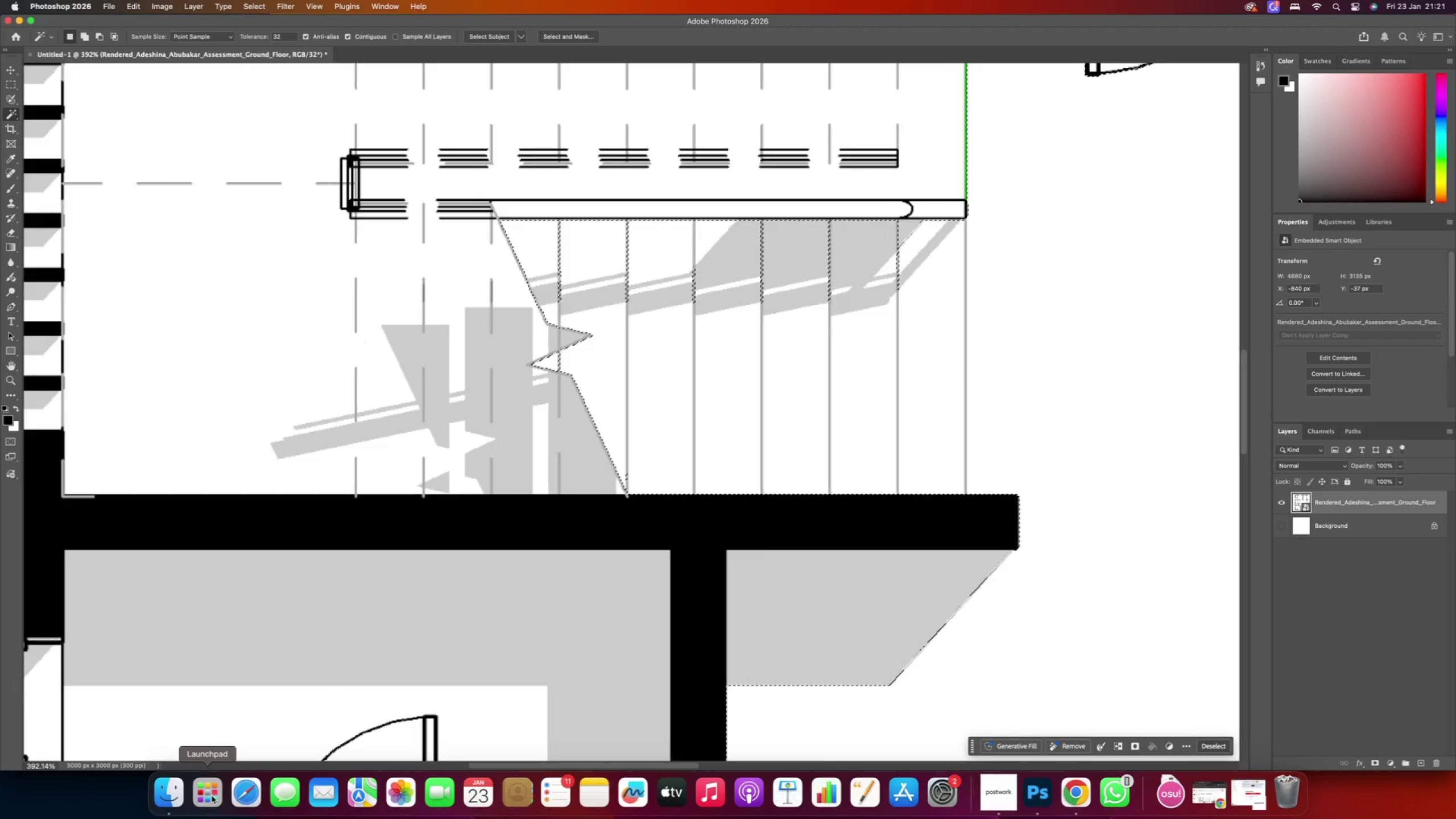 
left_click([179, 792])
 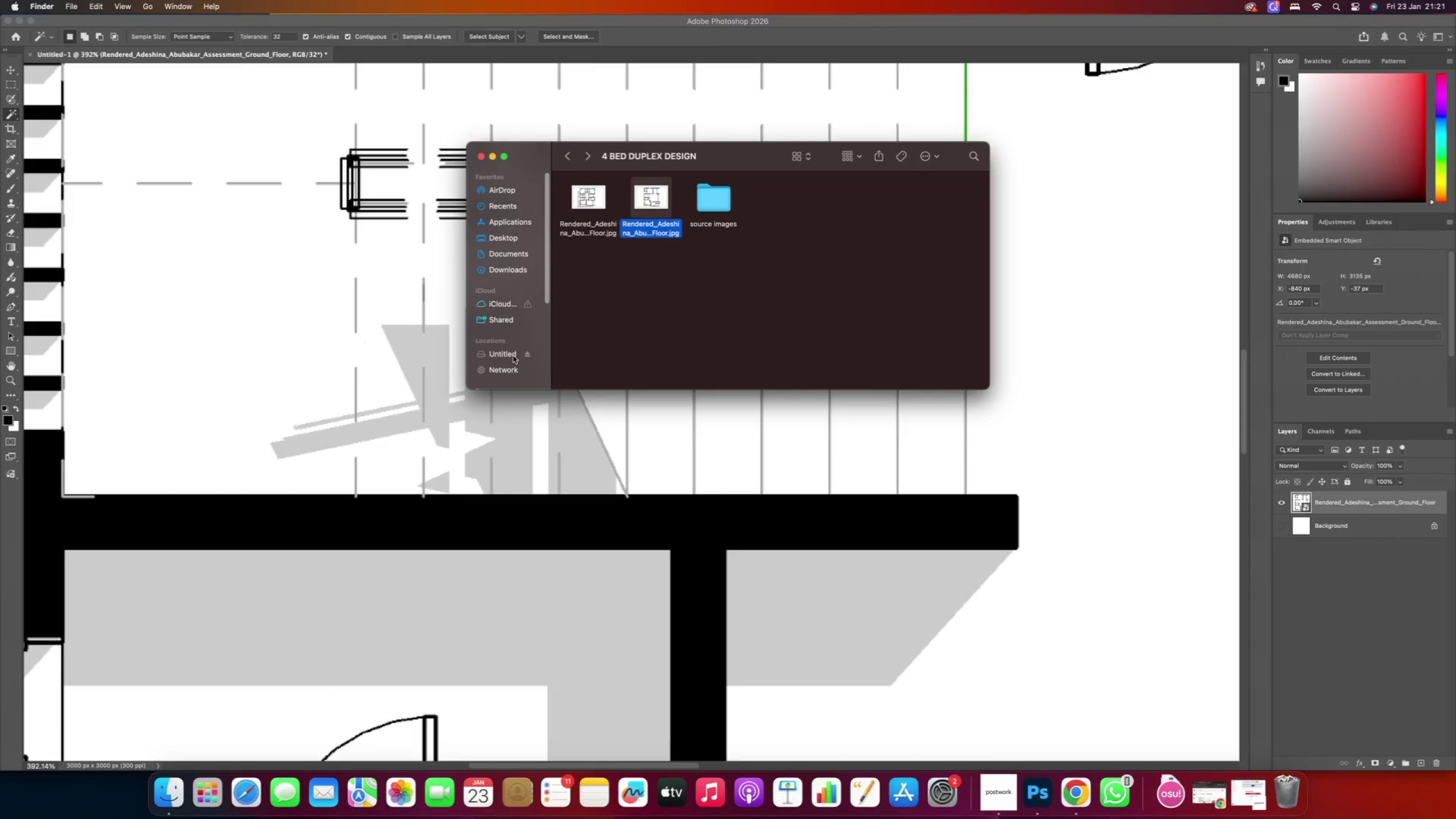 
double_click([501, 353])
 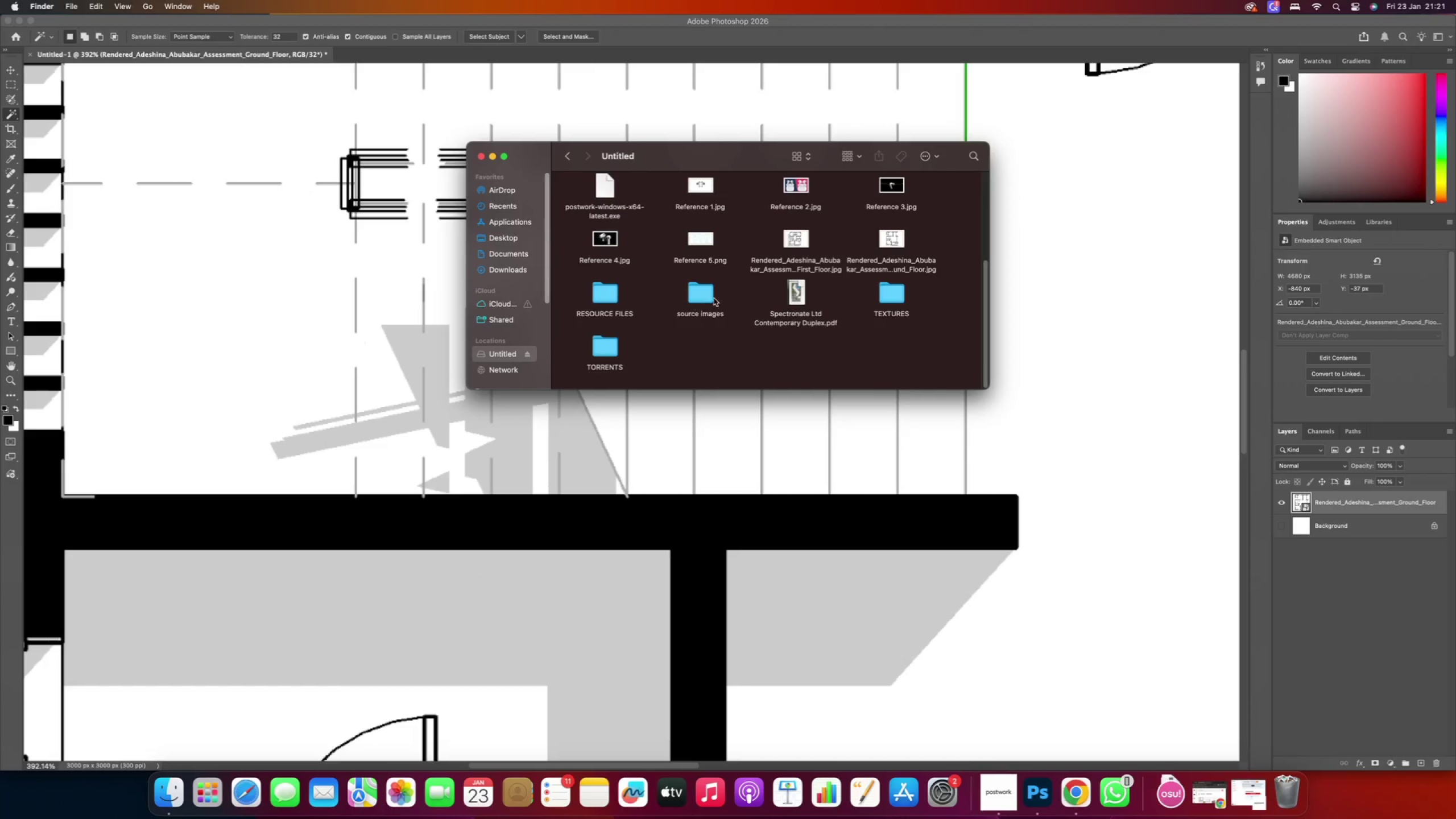 
left_click([900, 287])
 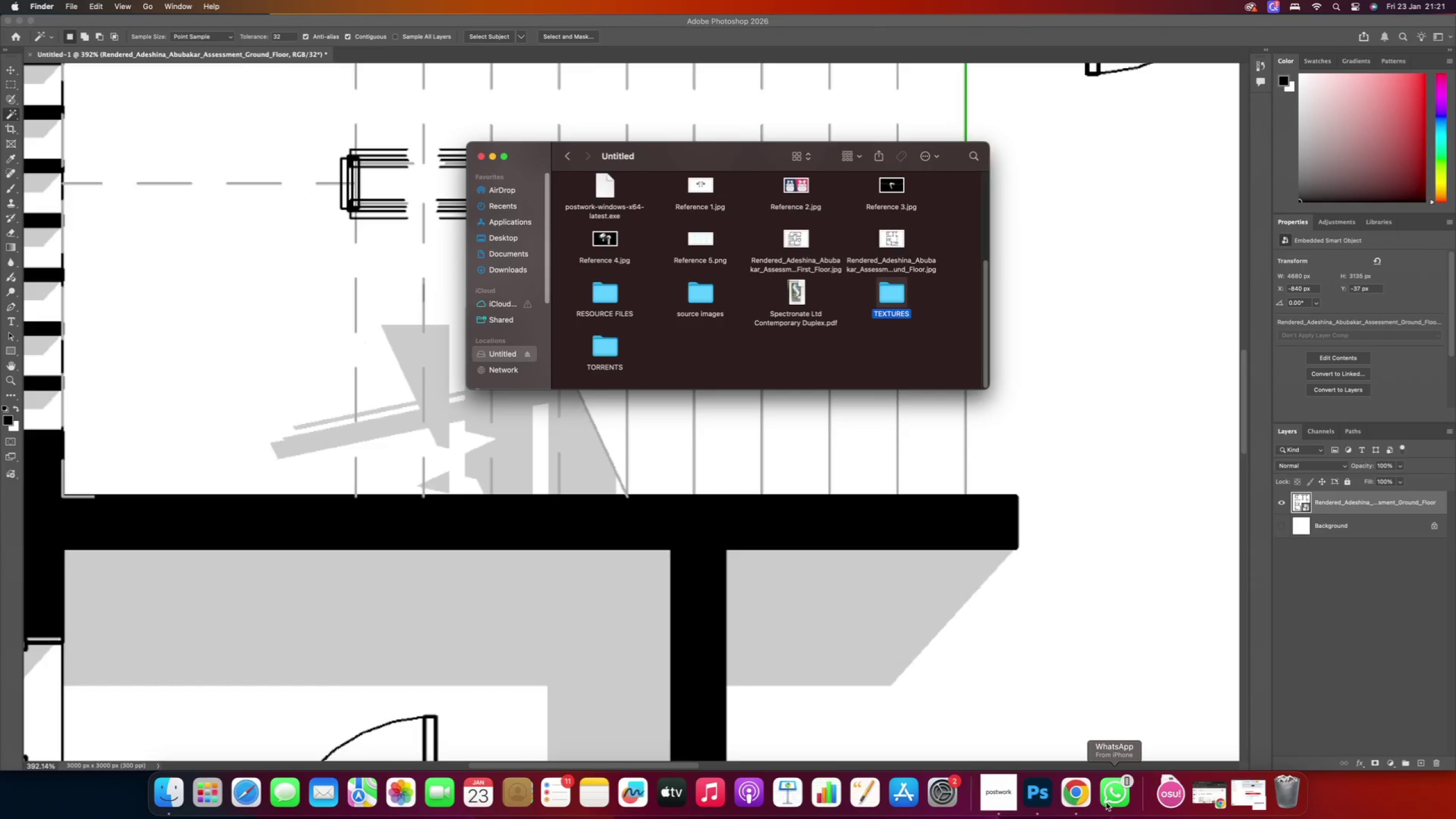 
left_click([1079, 793])
 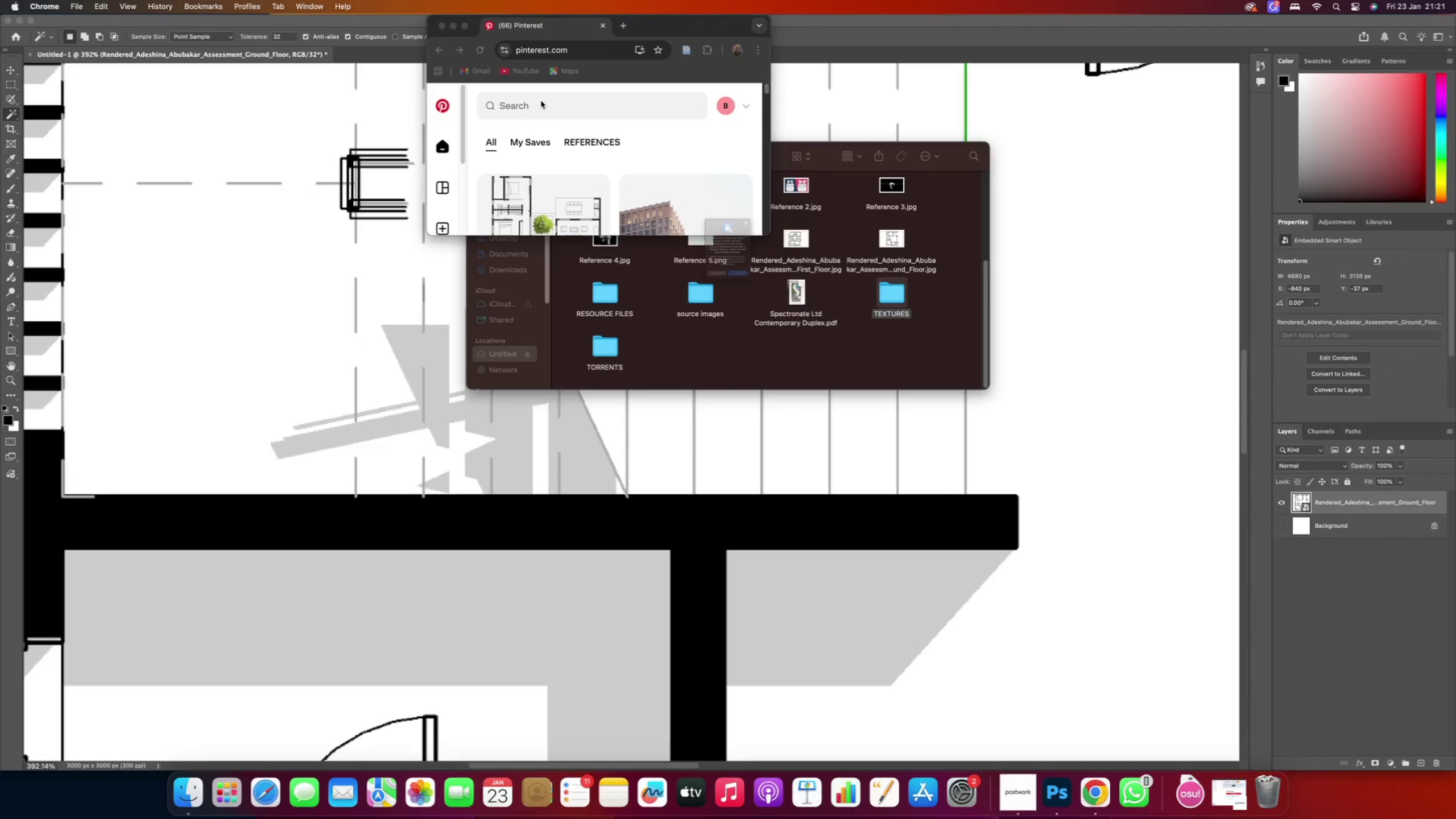 
left_click([541, 101])
 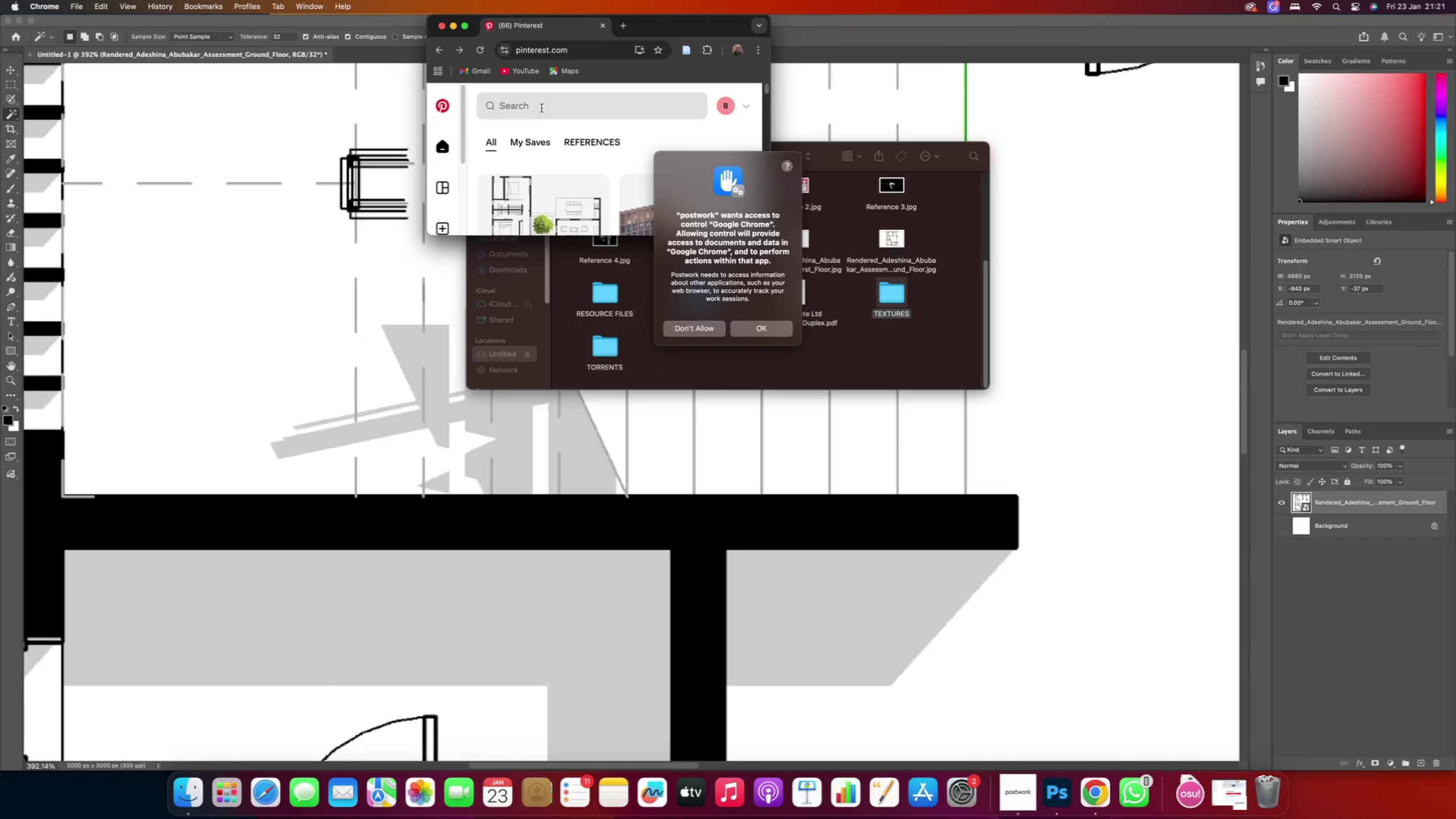 
left_click([541, 107])
 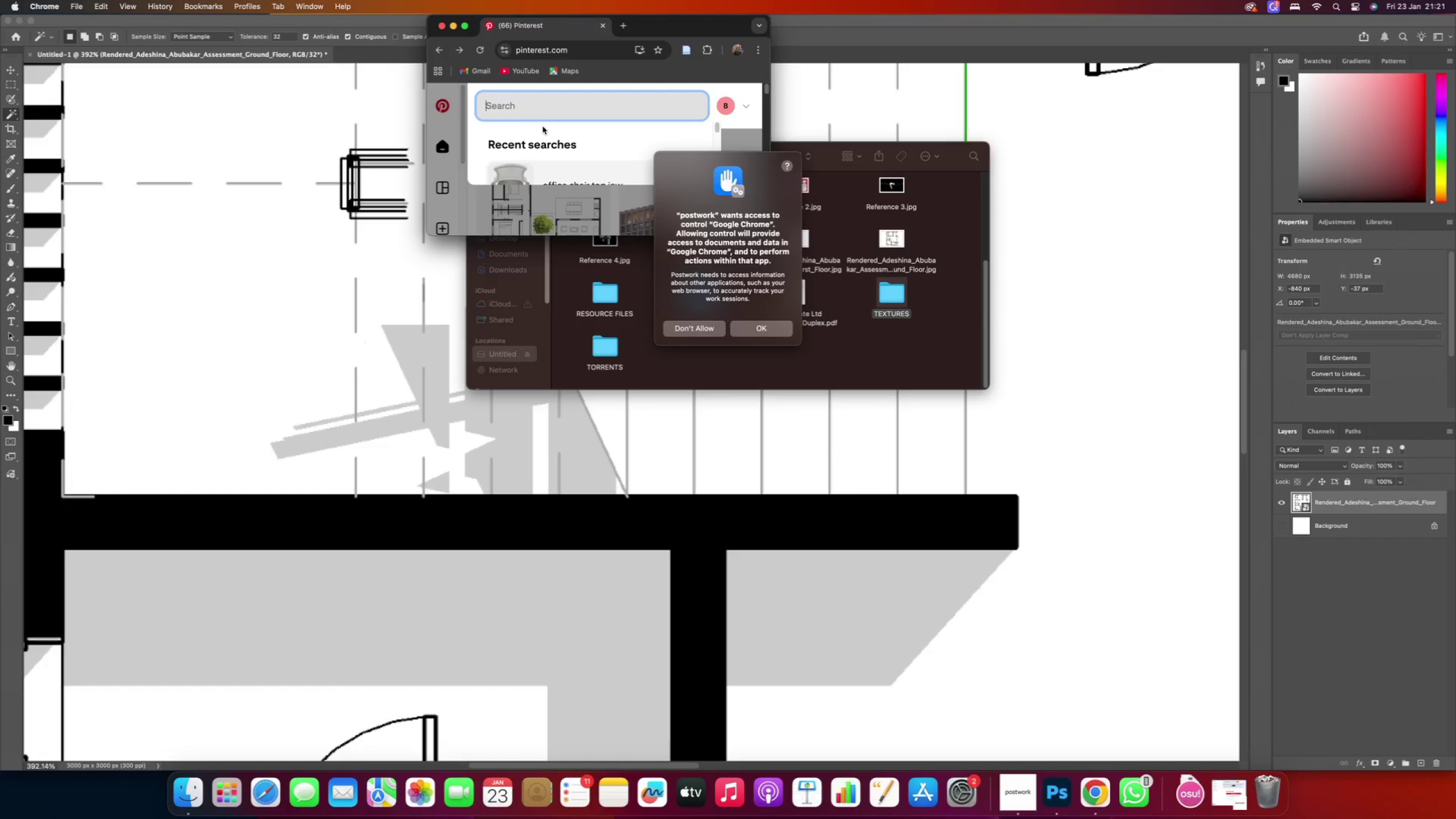 
type(white t)
key(Backspace)
type(marble tiles)
 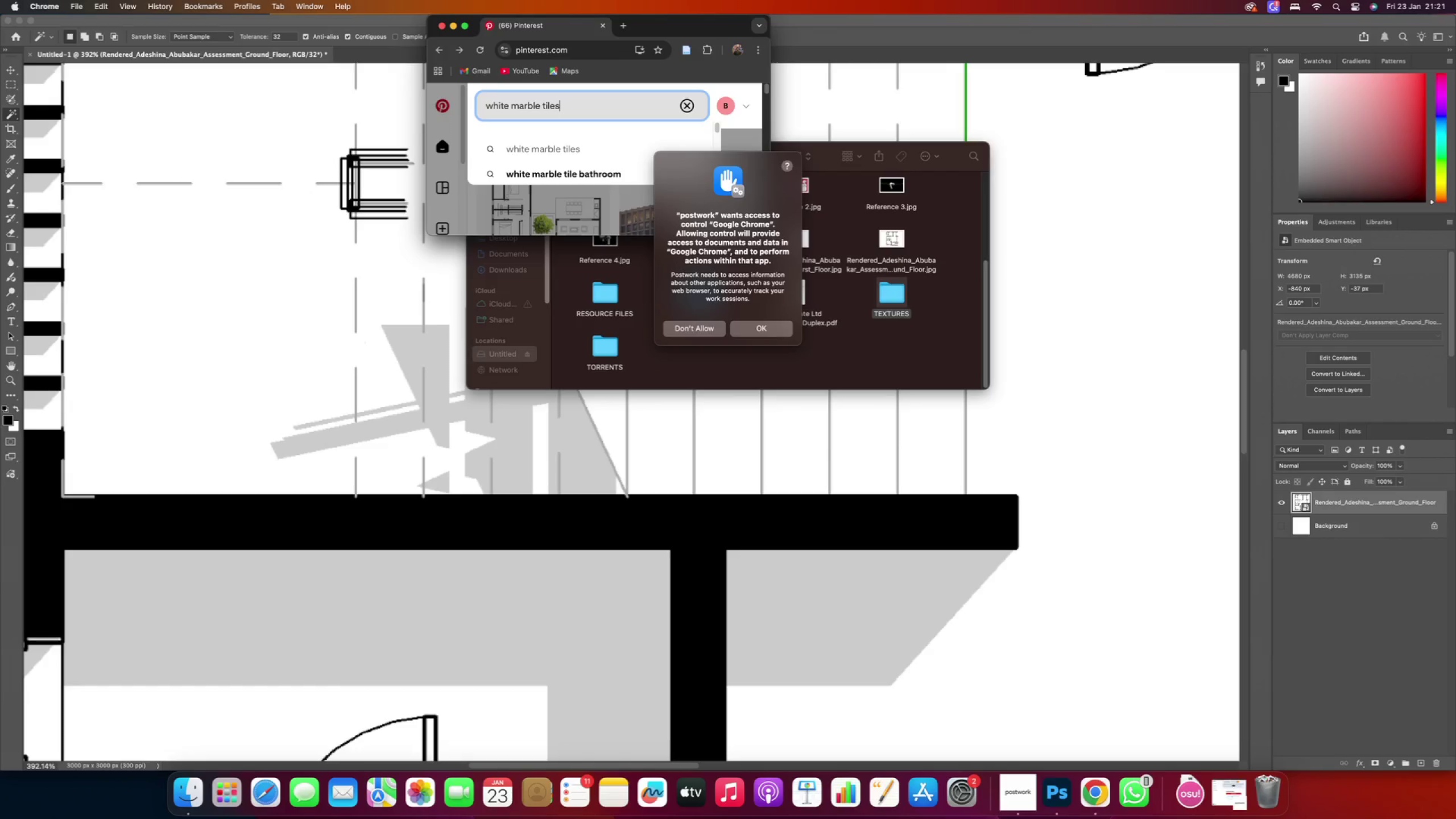 
key(Enter)
 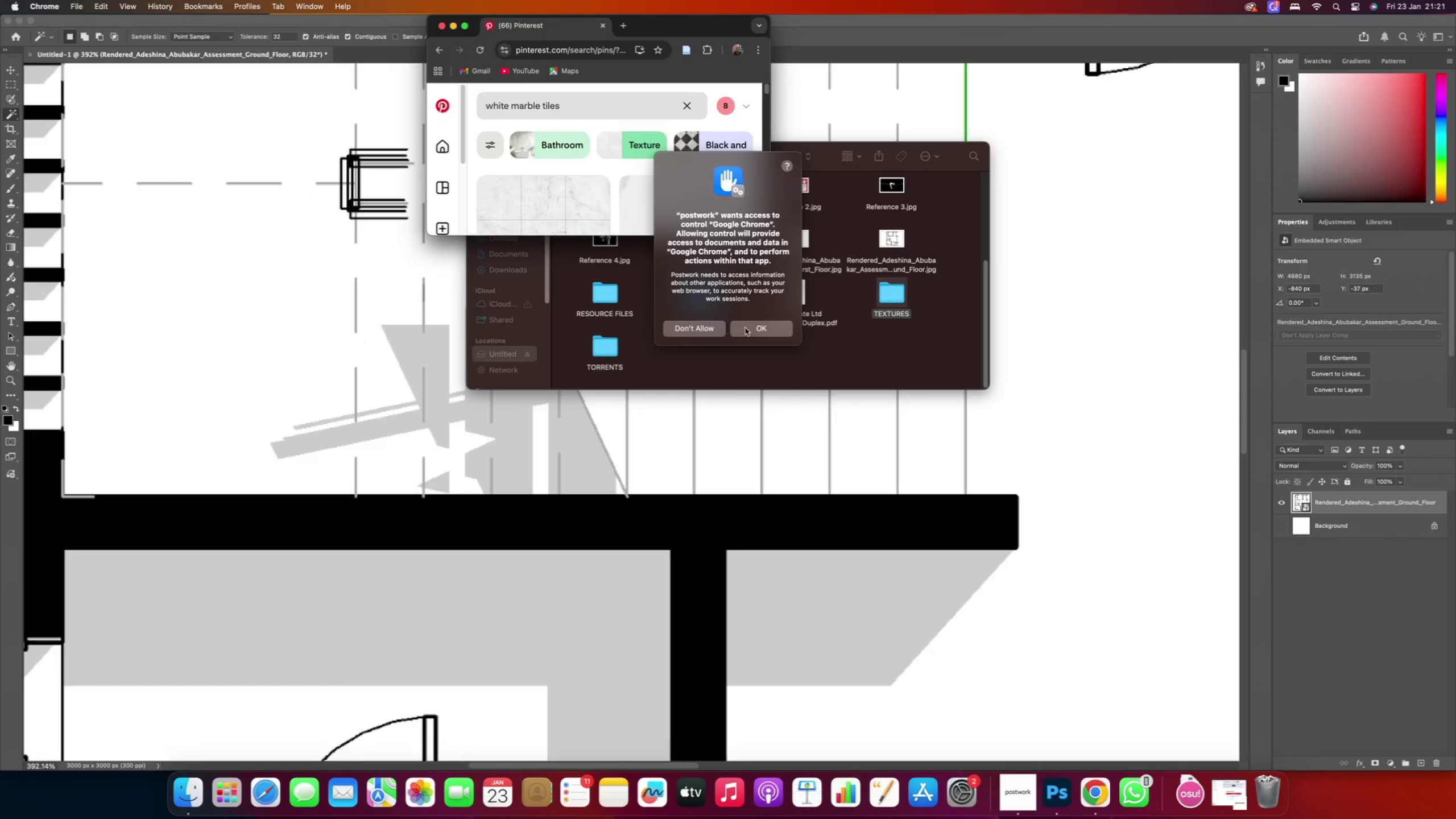 
left_click([755, 330])
 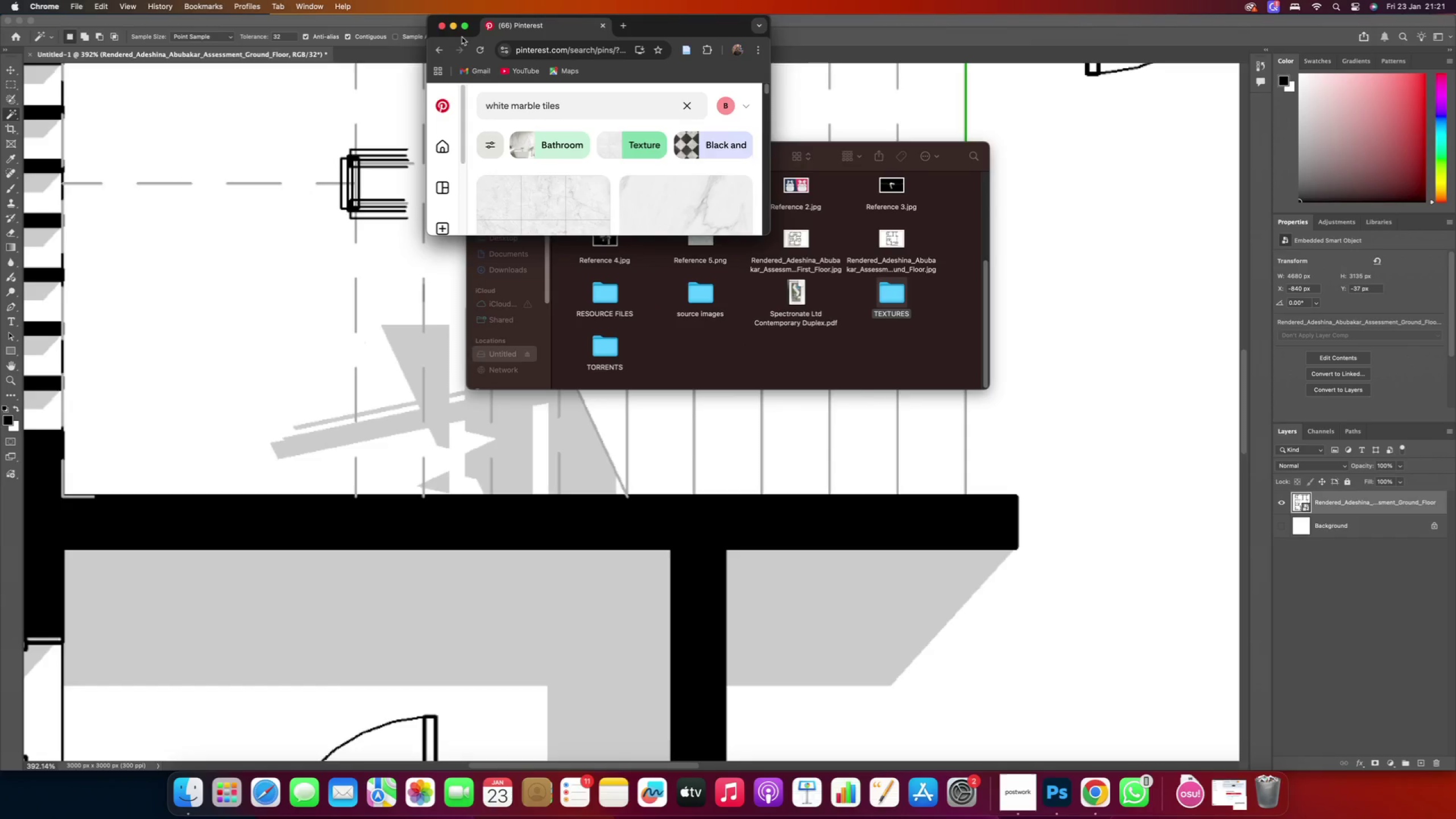 
left_click([464, 27])
 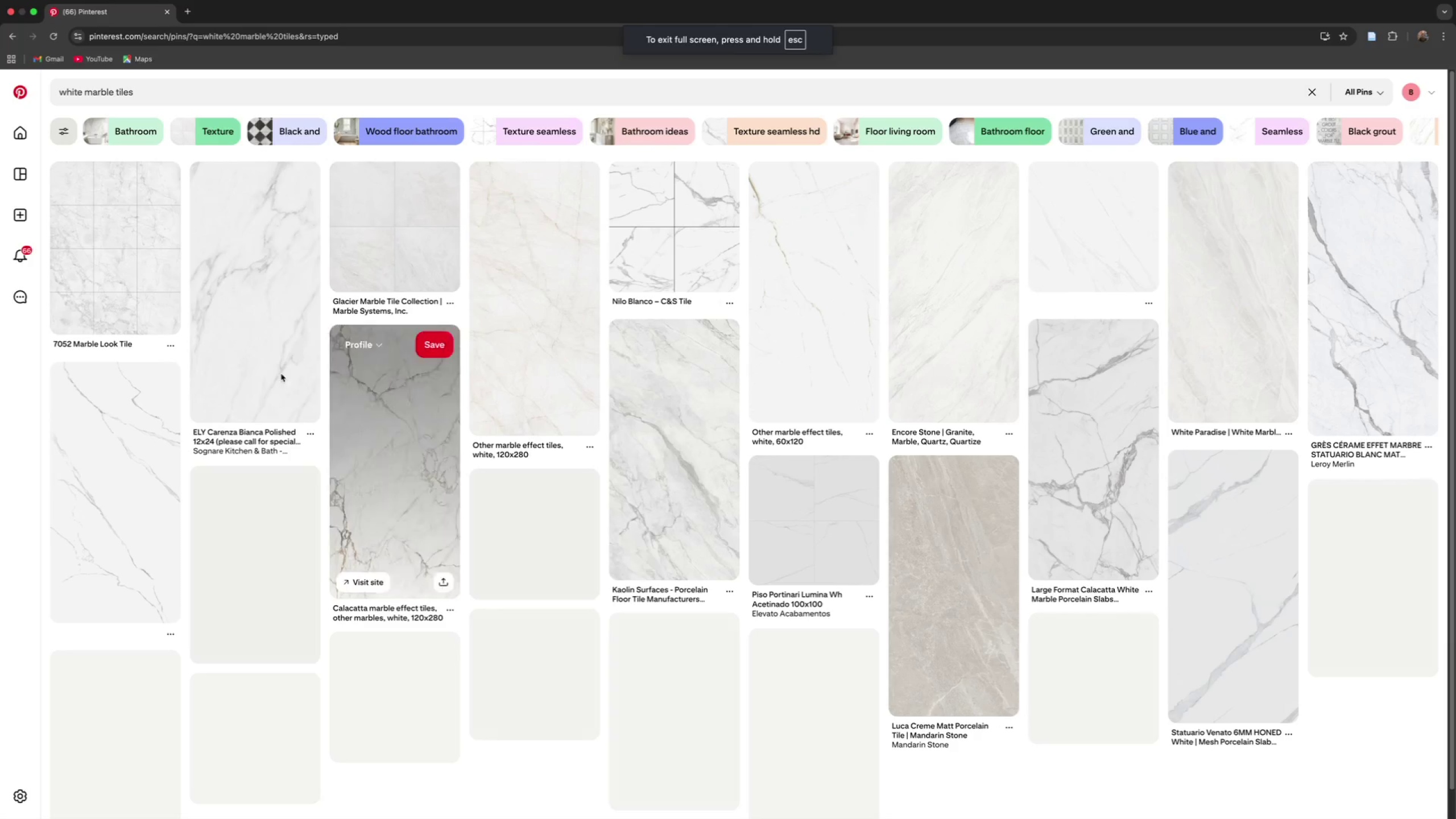 
left_click([150, 265])
 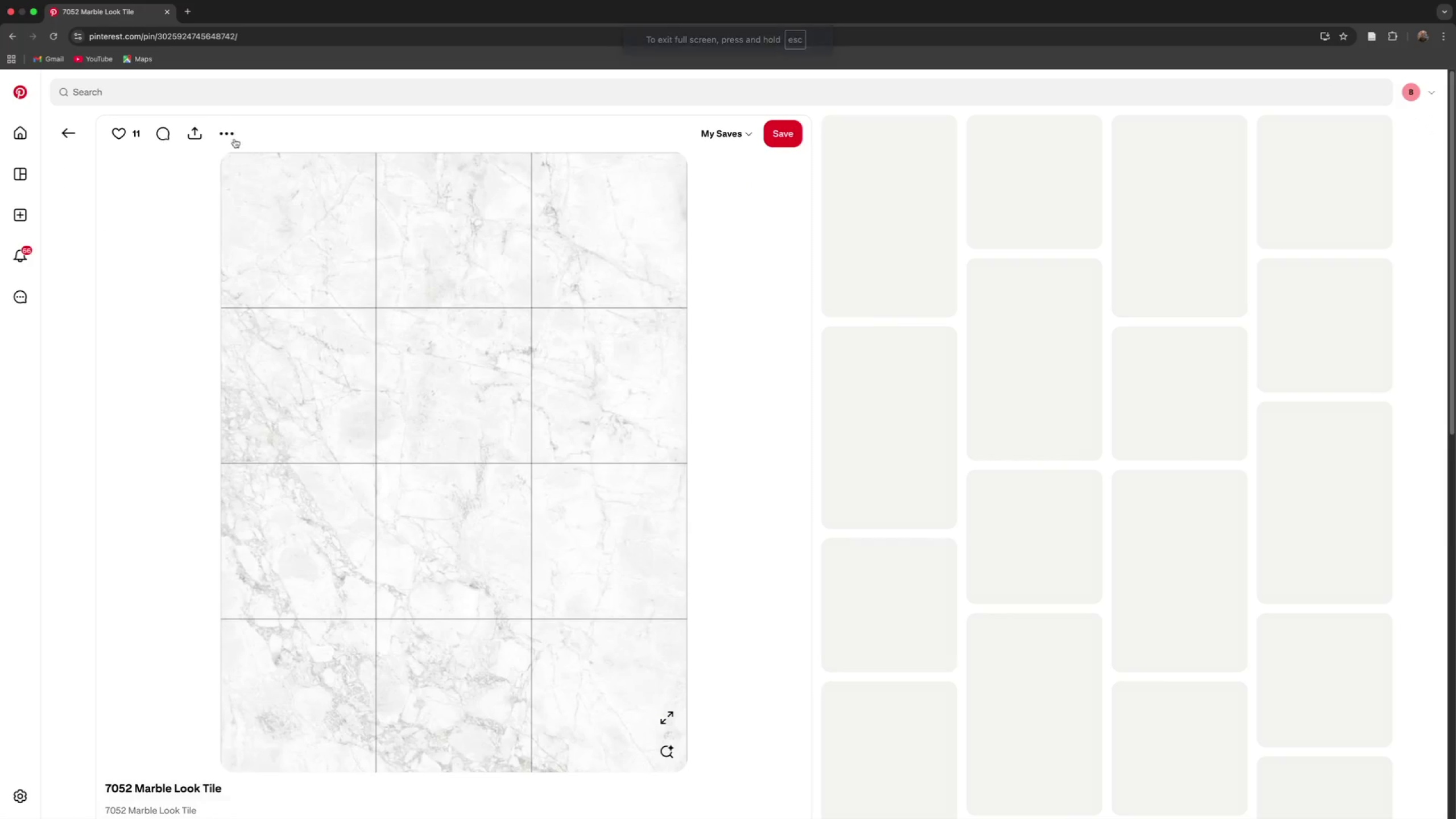 
left_click([231, 134])
 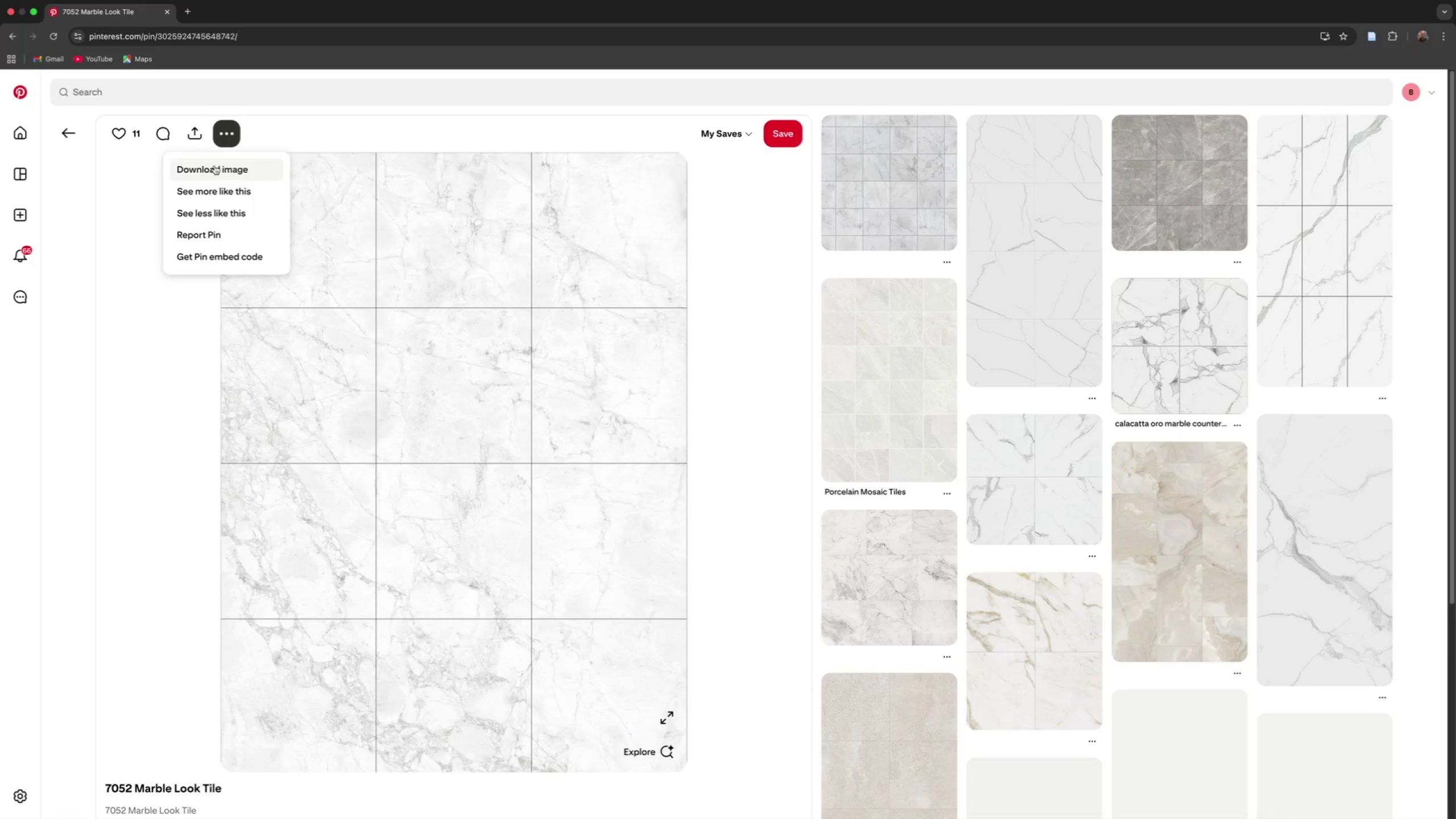 
left_click([219, 167])
 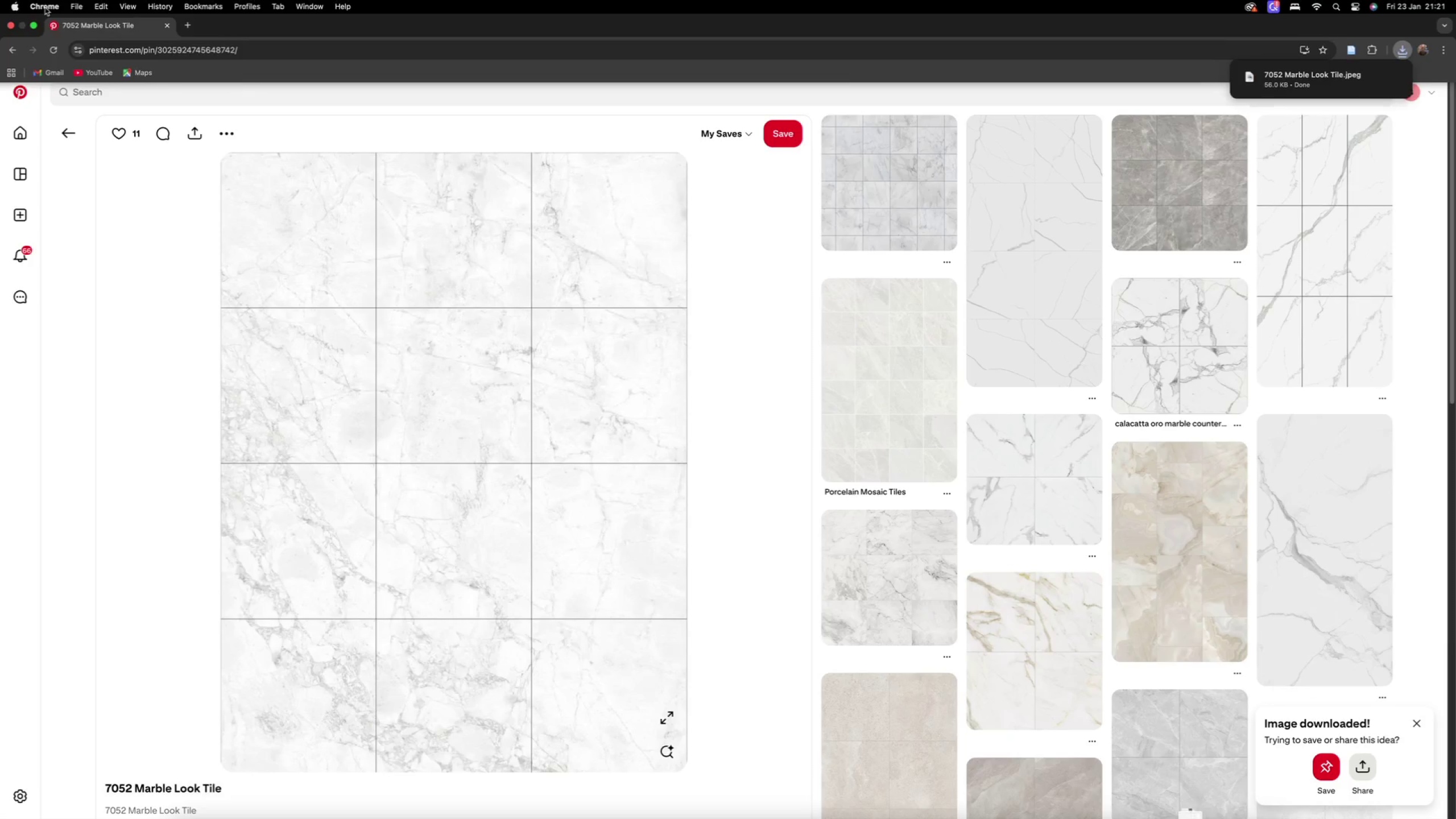 
left_click([40, 25])
 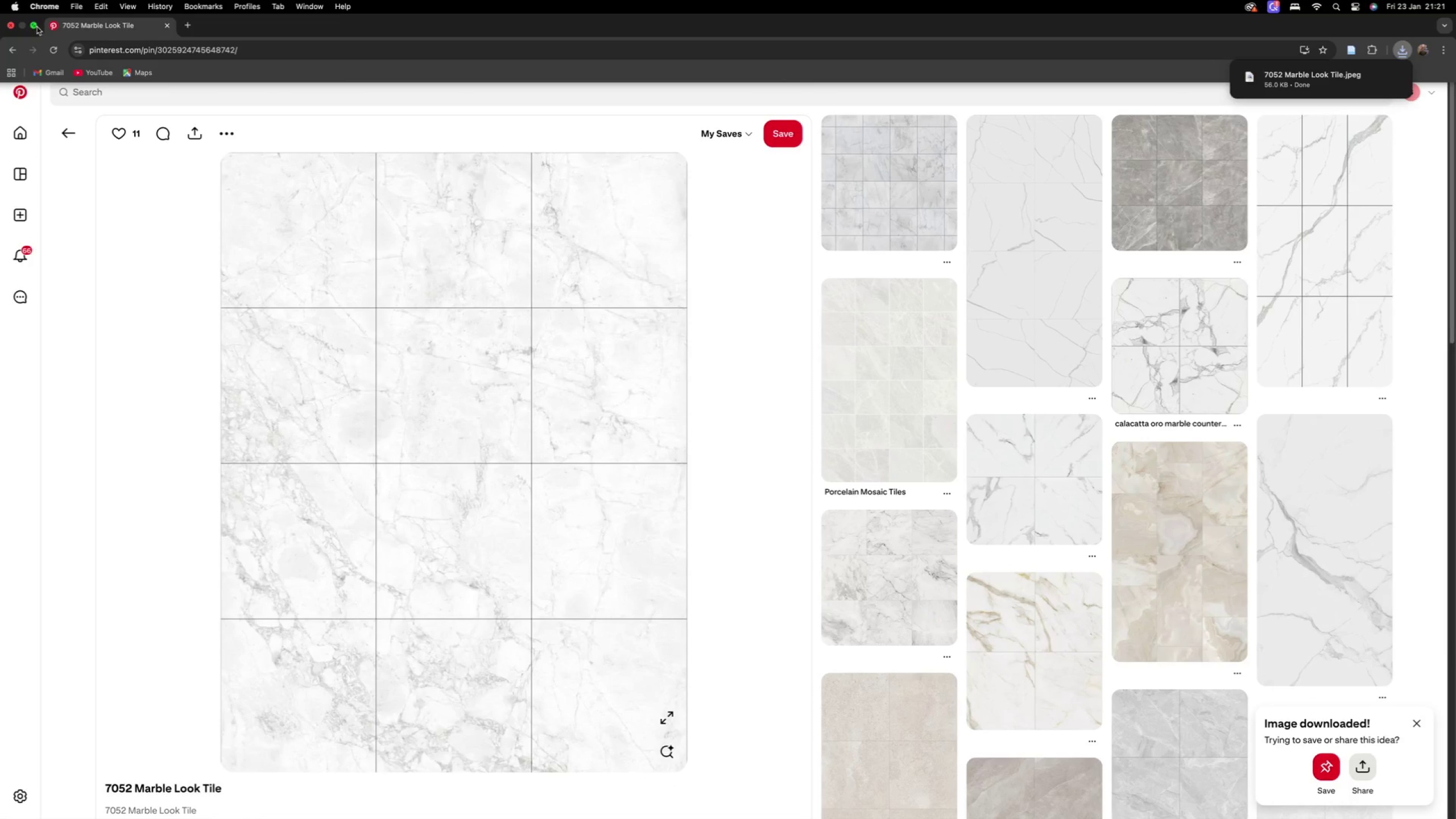 
left_click([34, 27])
 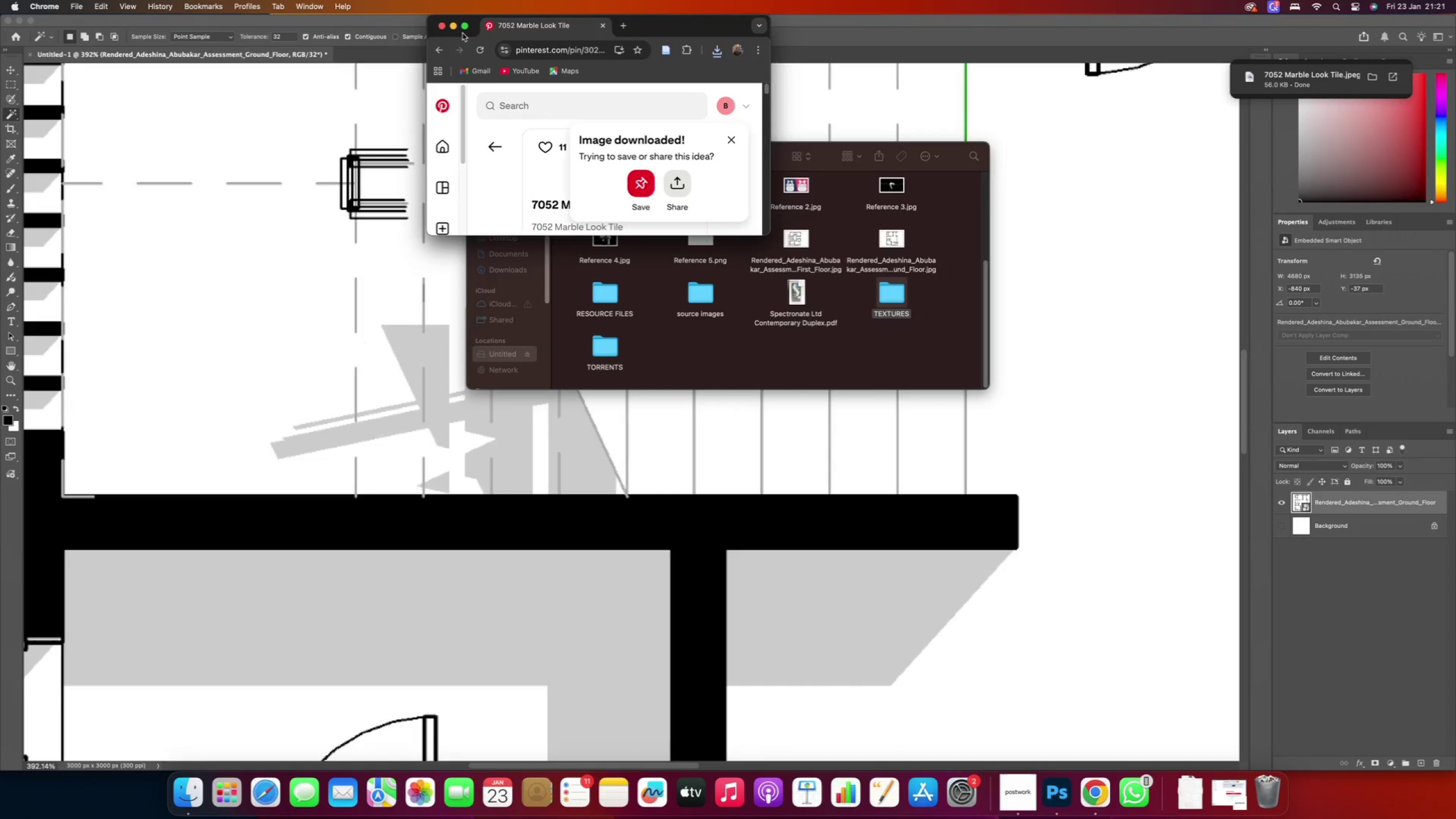 
left_click([456, 30])
 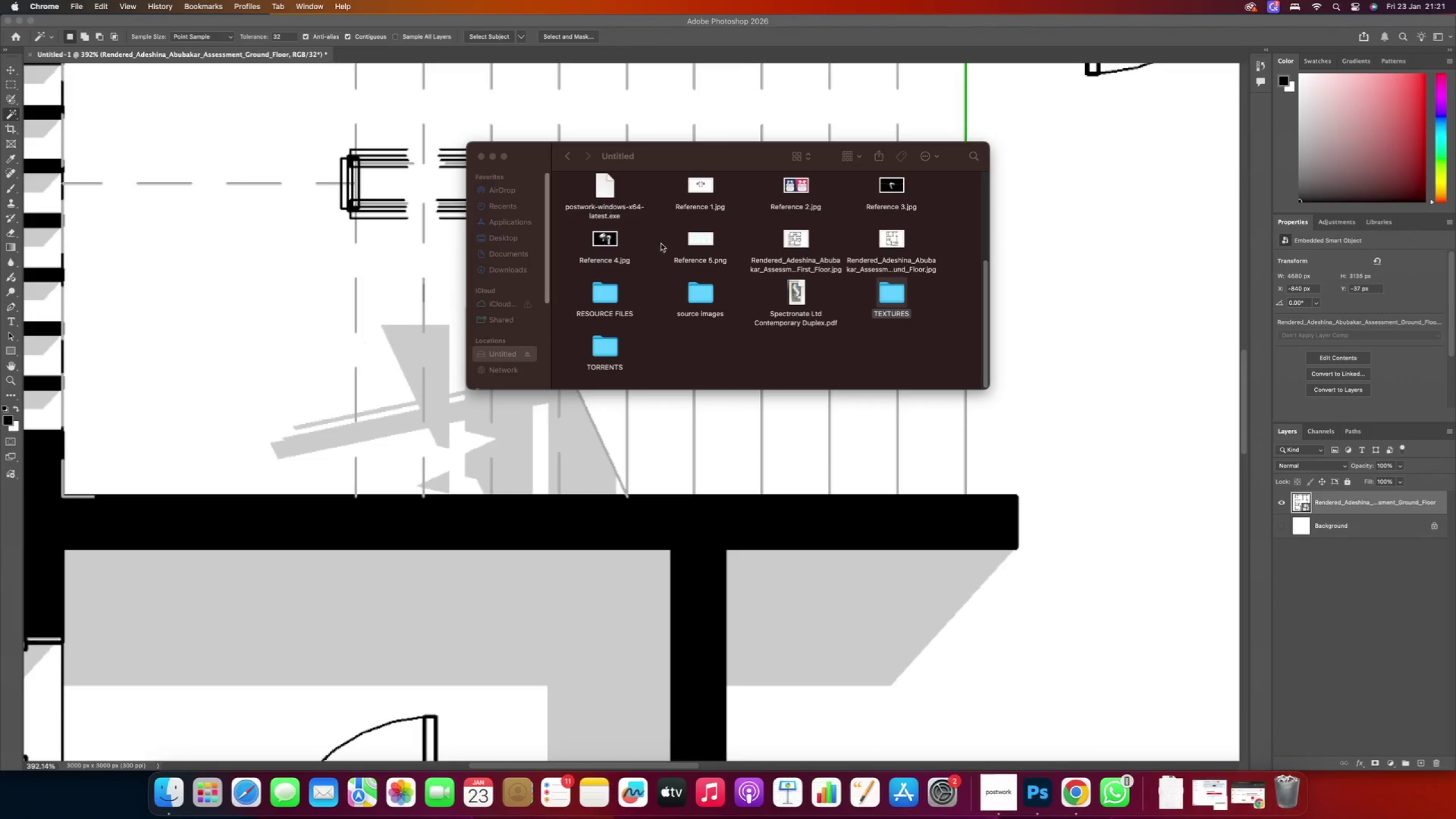 
scroll: coordinate [660, 306], scroll_direction: up, amount: 10.0
 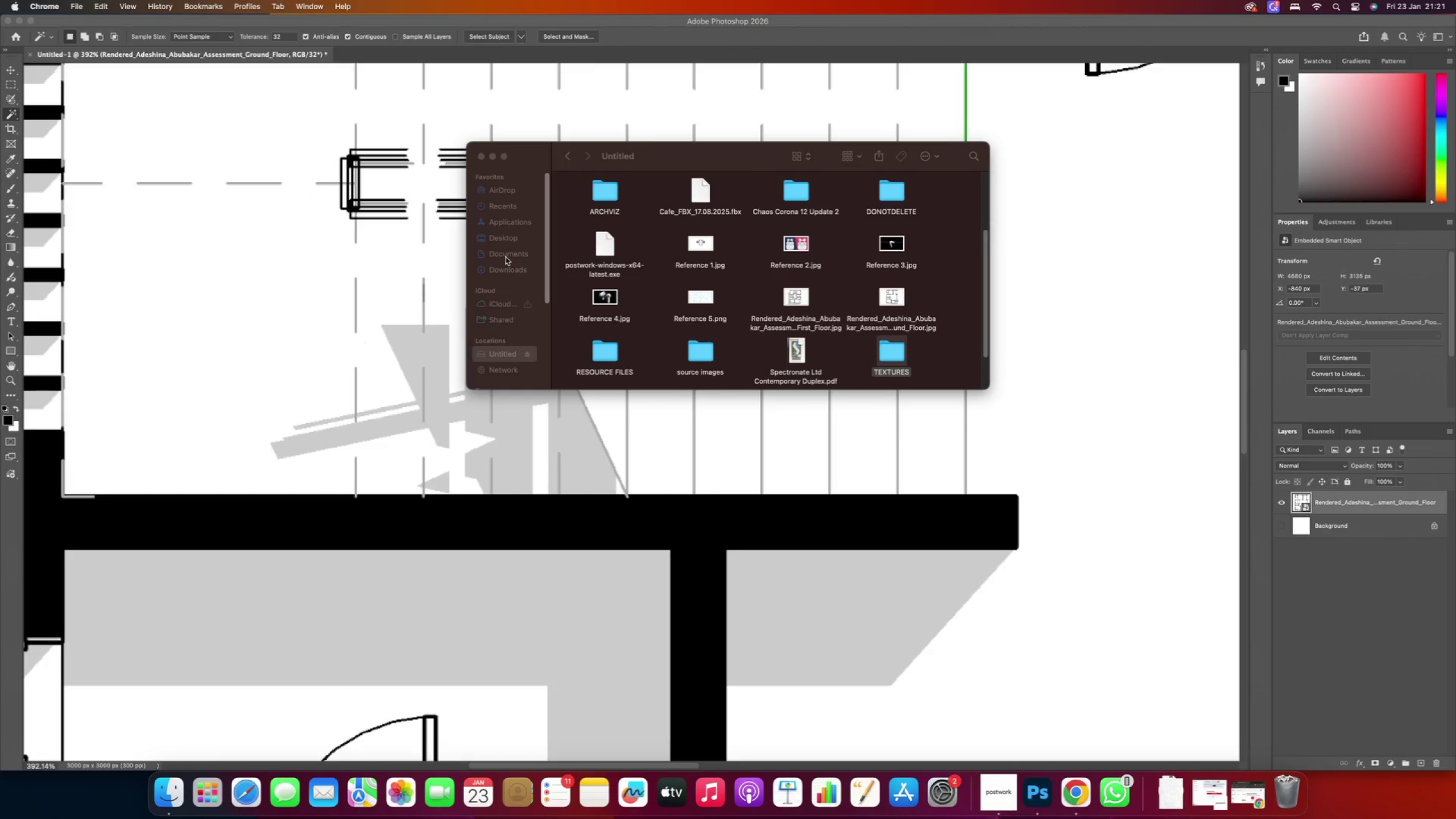 
double_click([510, 268])
 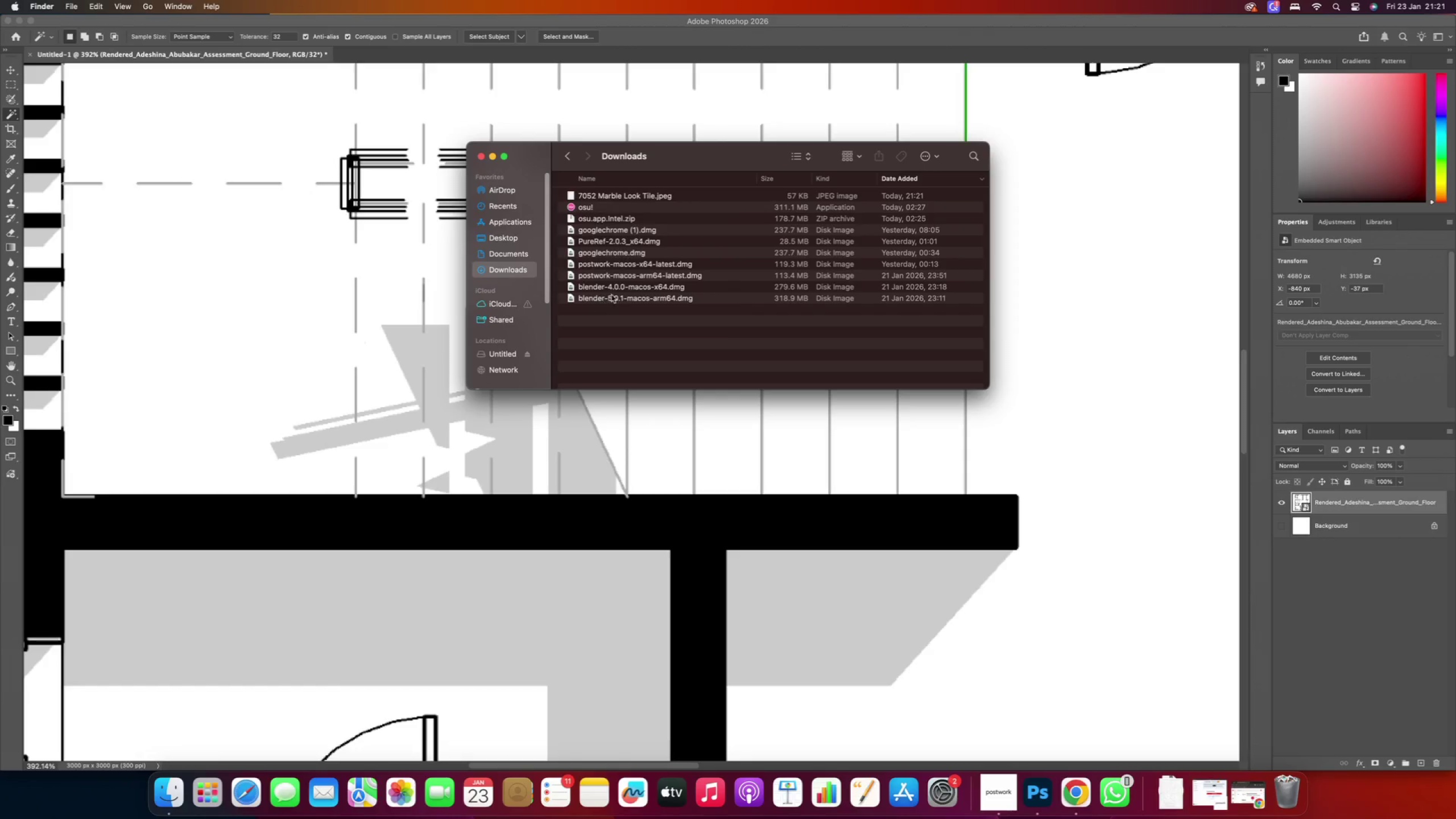 
wait(5.21)
 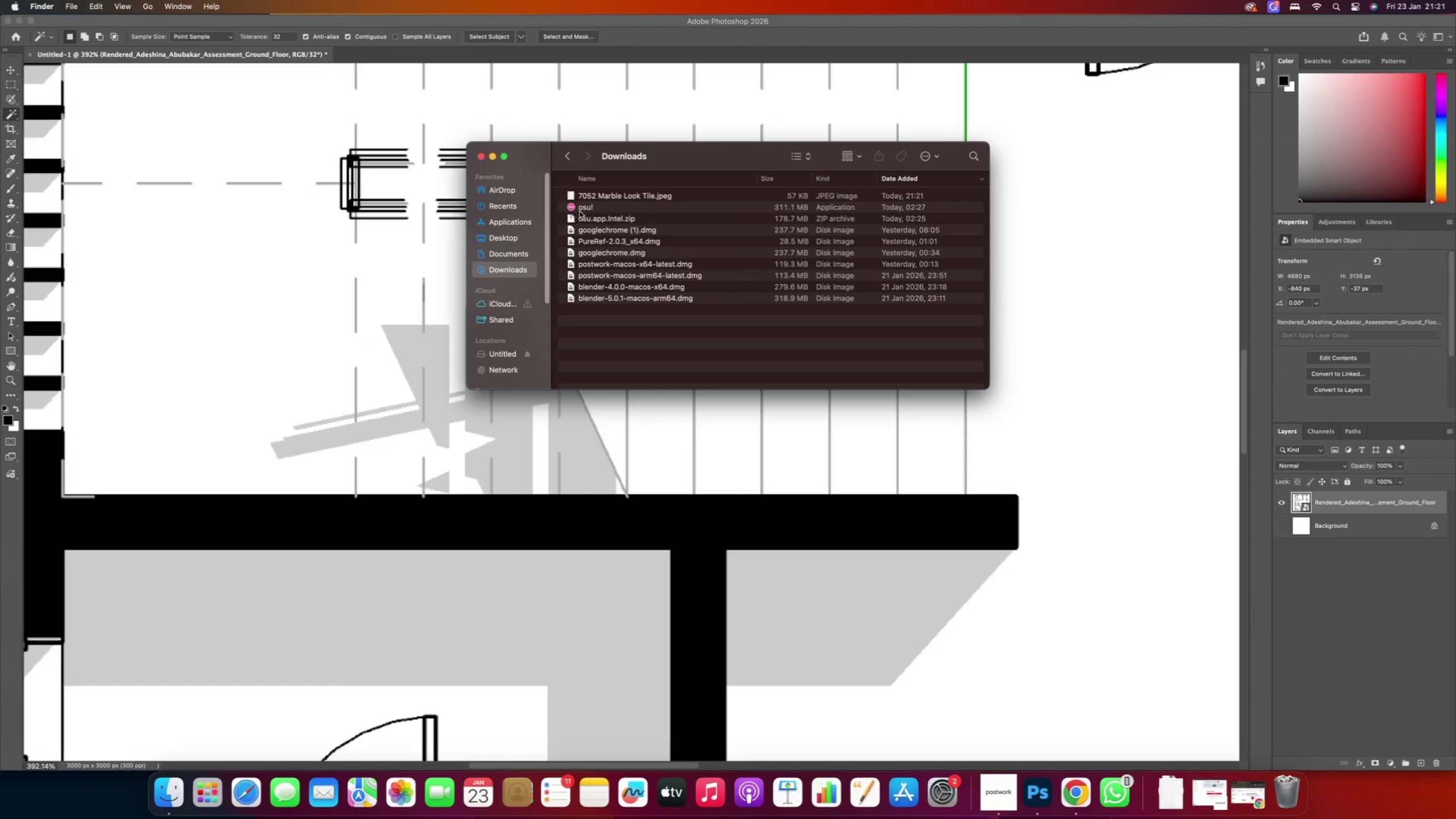 
left_click([618, 196])
 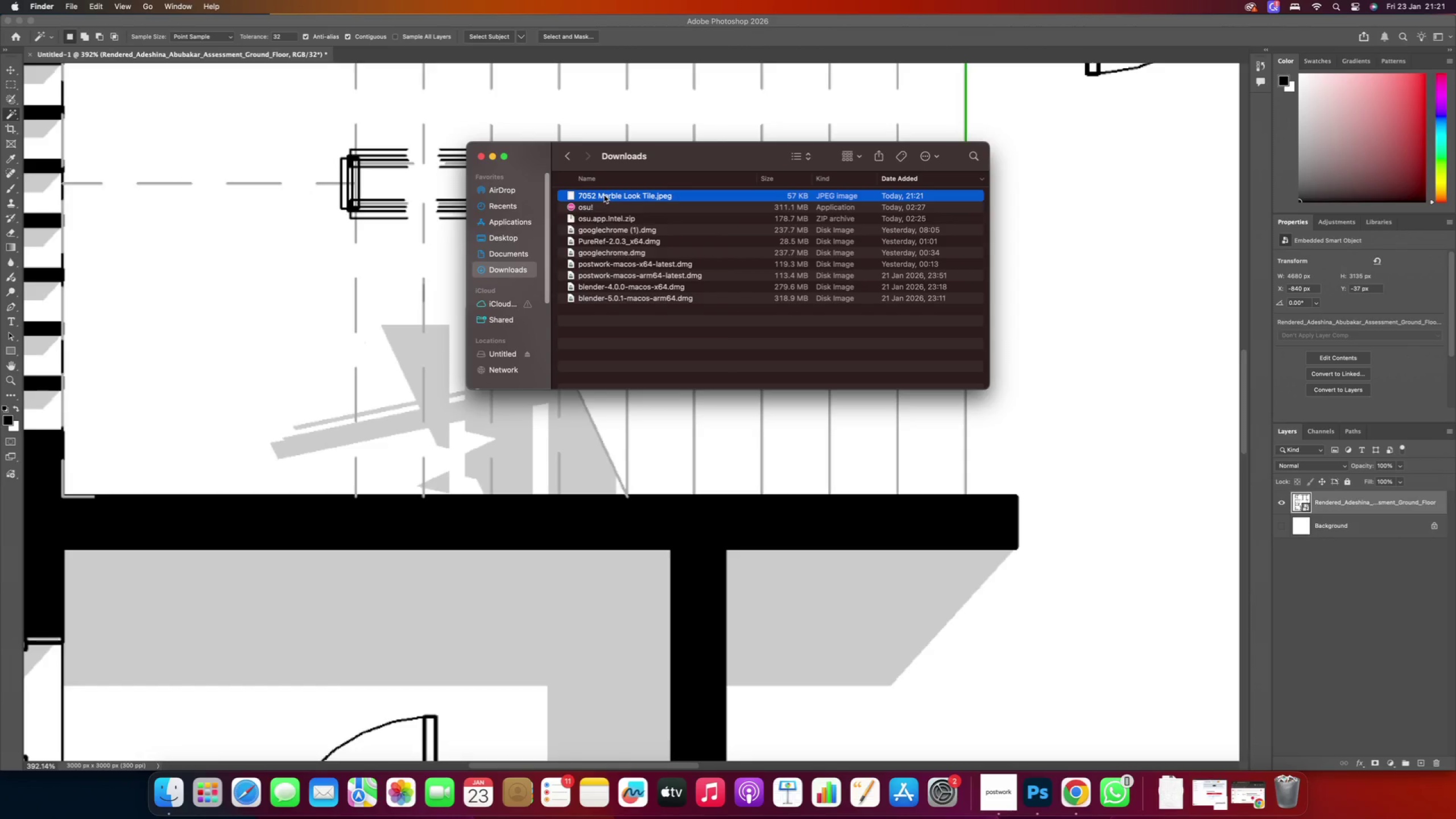 
right_click([637, 197])
 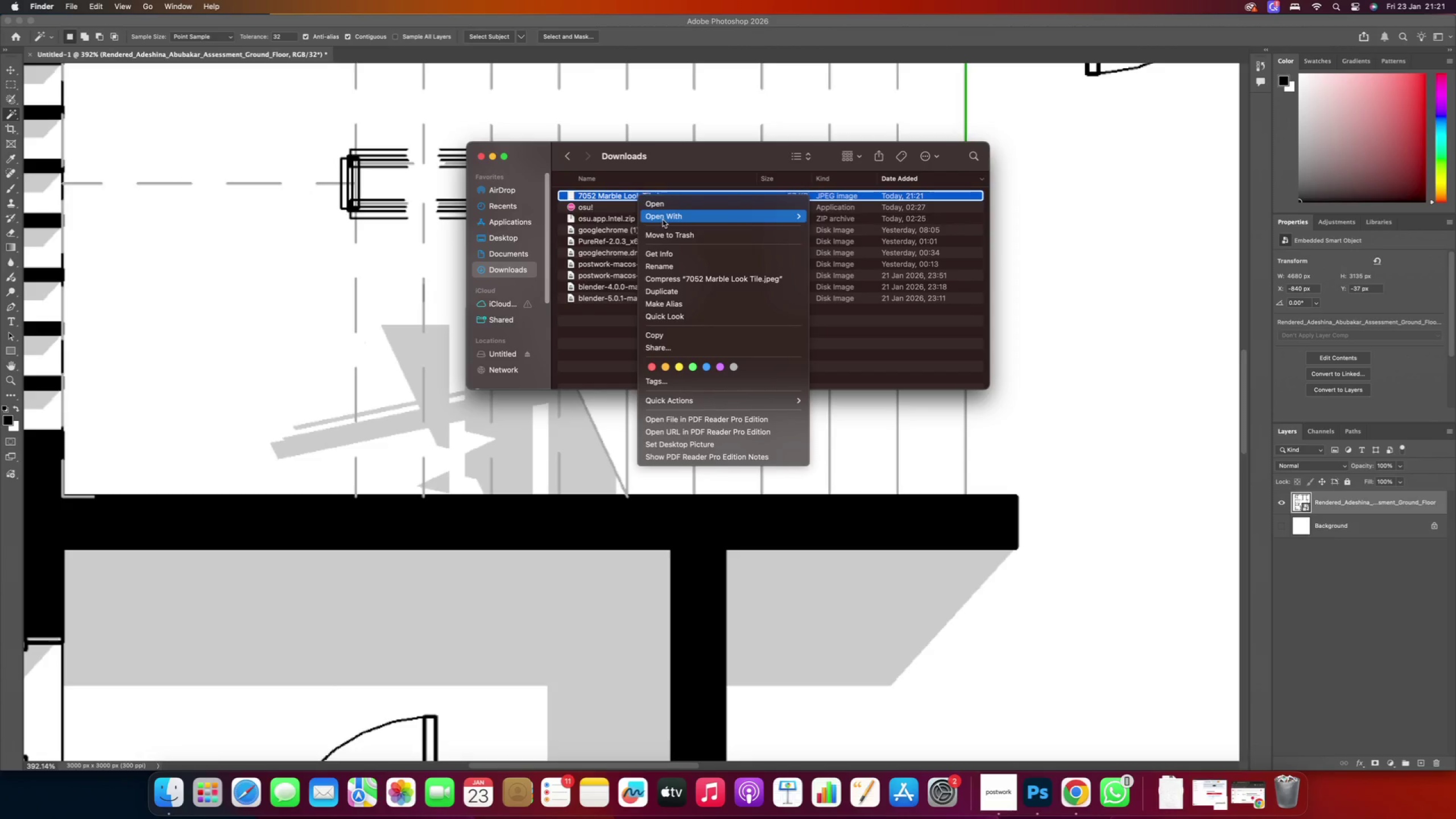 
left_click([663, 220])
 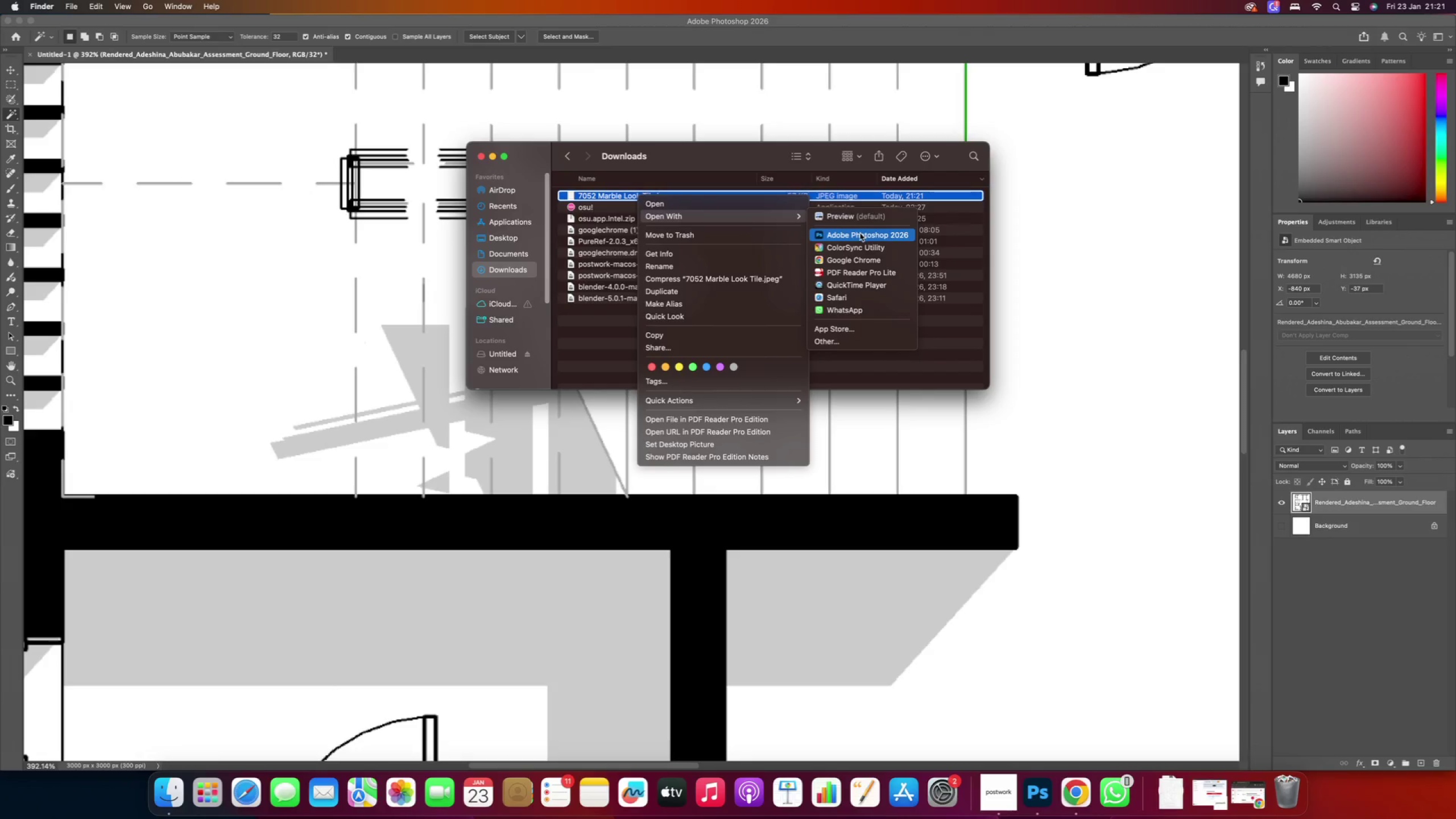 
left_click([860, 233])
 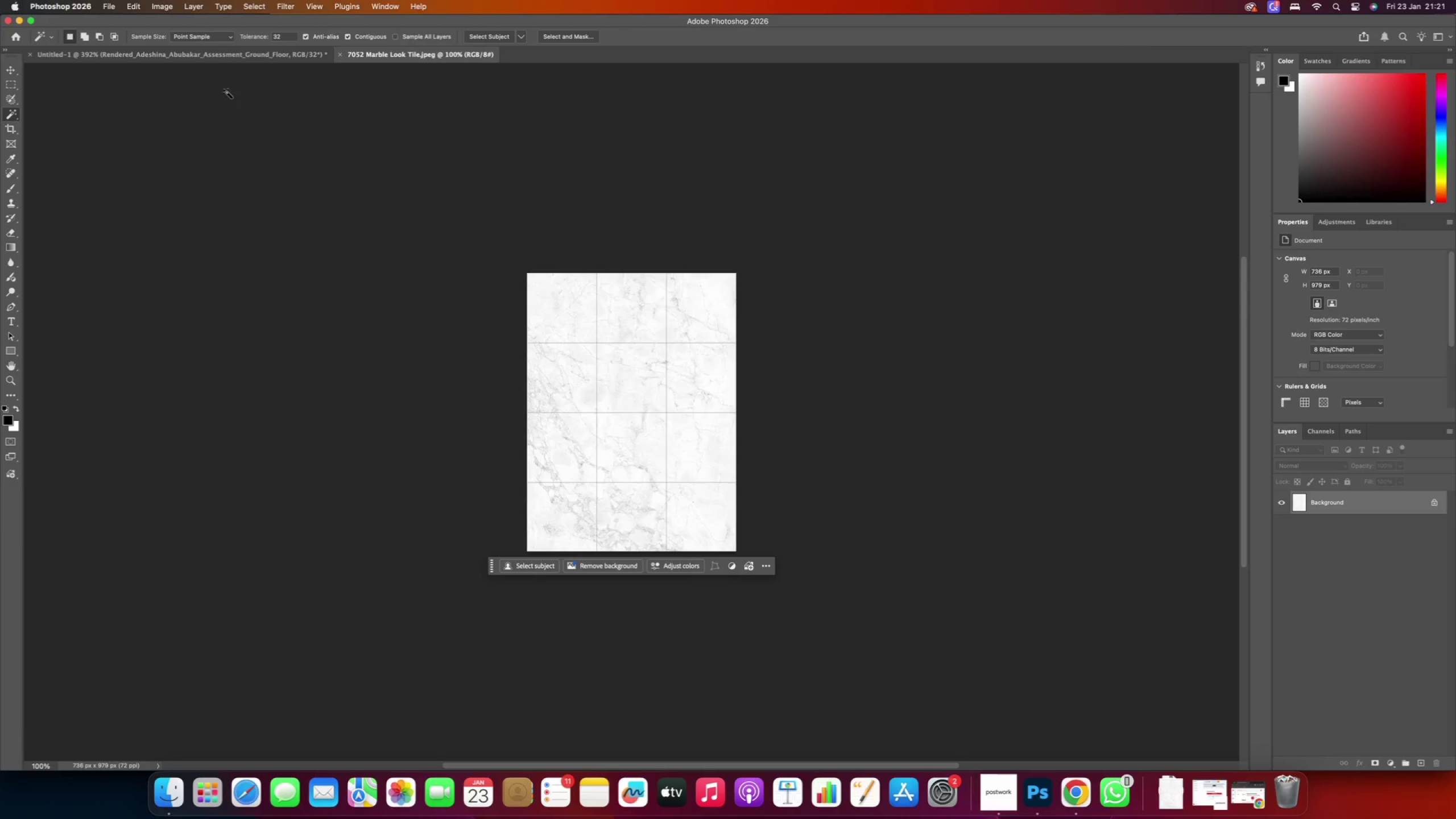 
left_click([136, 11])
 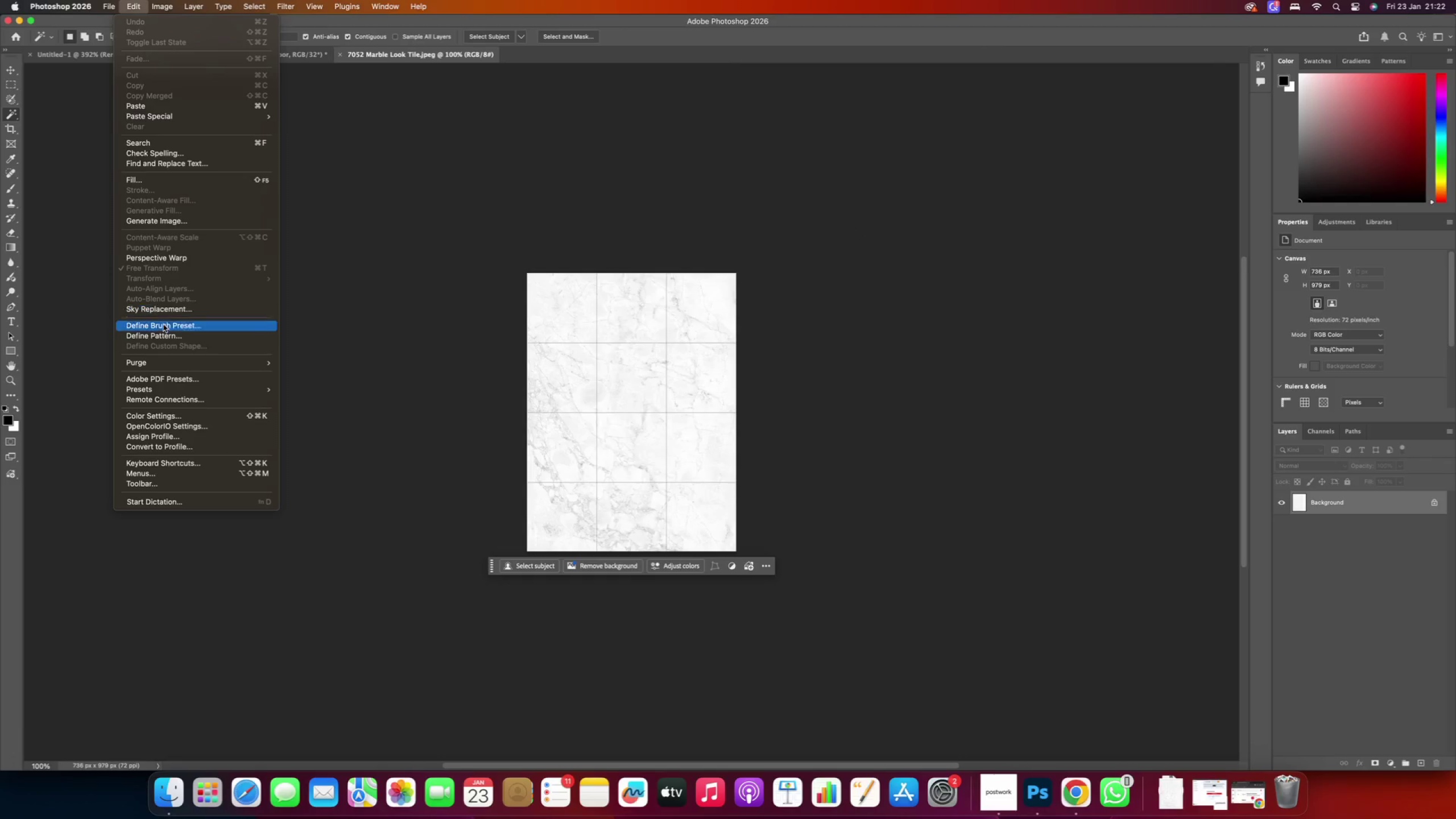 
left_click([161, 335])
 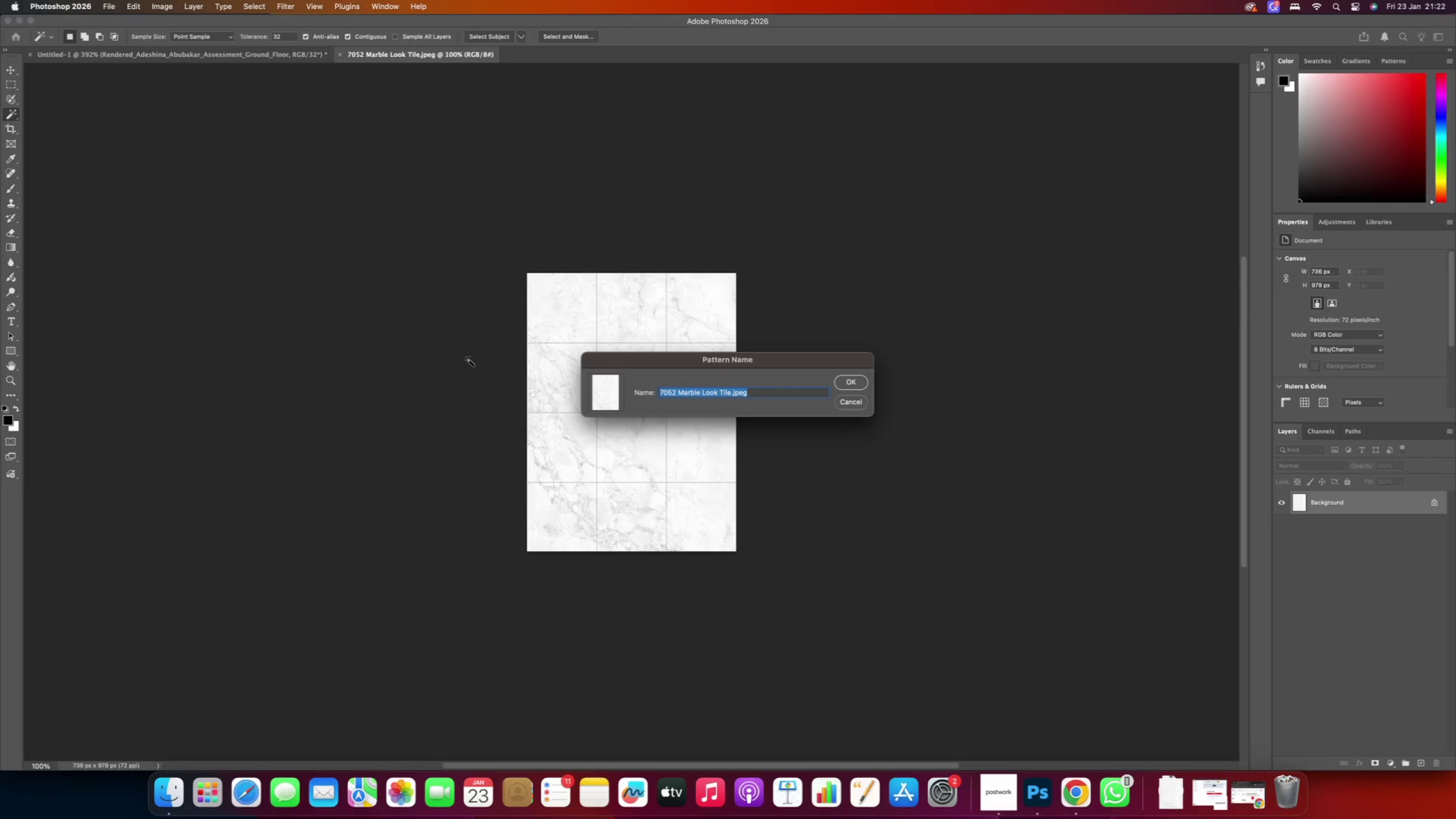 
type(M)
key(Backspace)
type(Living_Room )
key(Backspace)
type(_White )
key(Backspace)
type(_Marble )
key(Backspace)
type(_Tiles)
 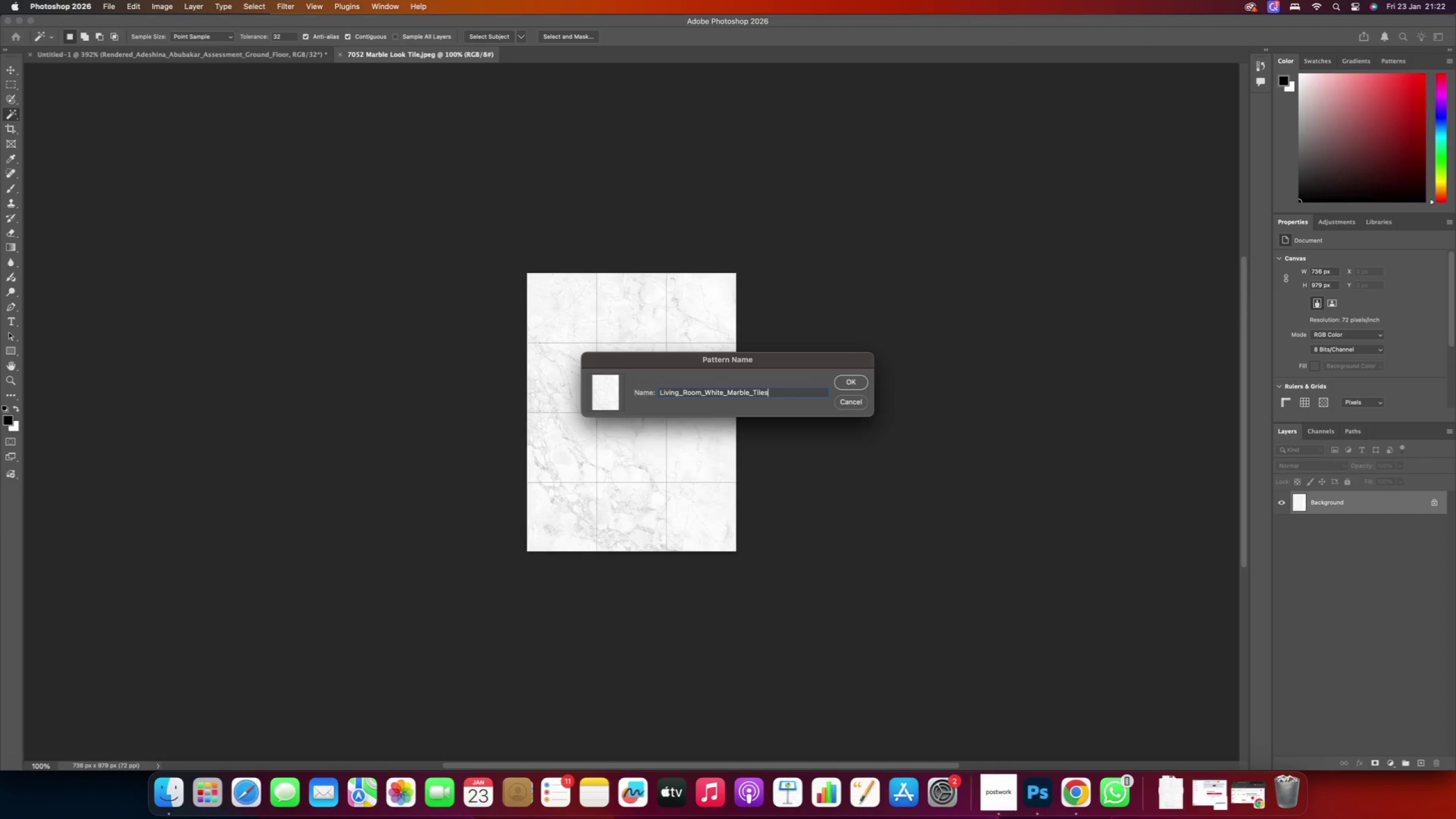 
 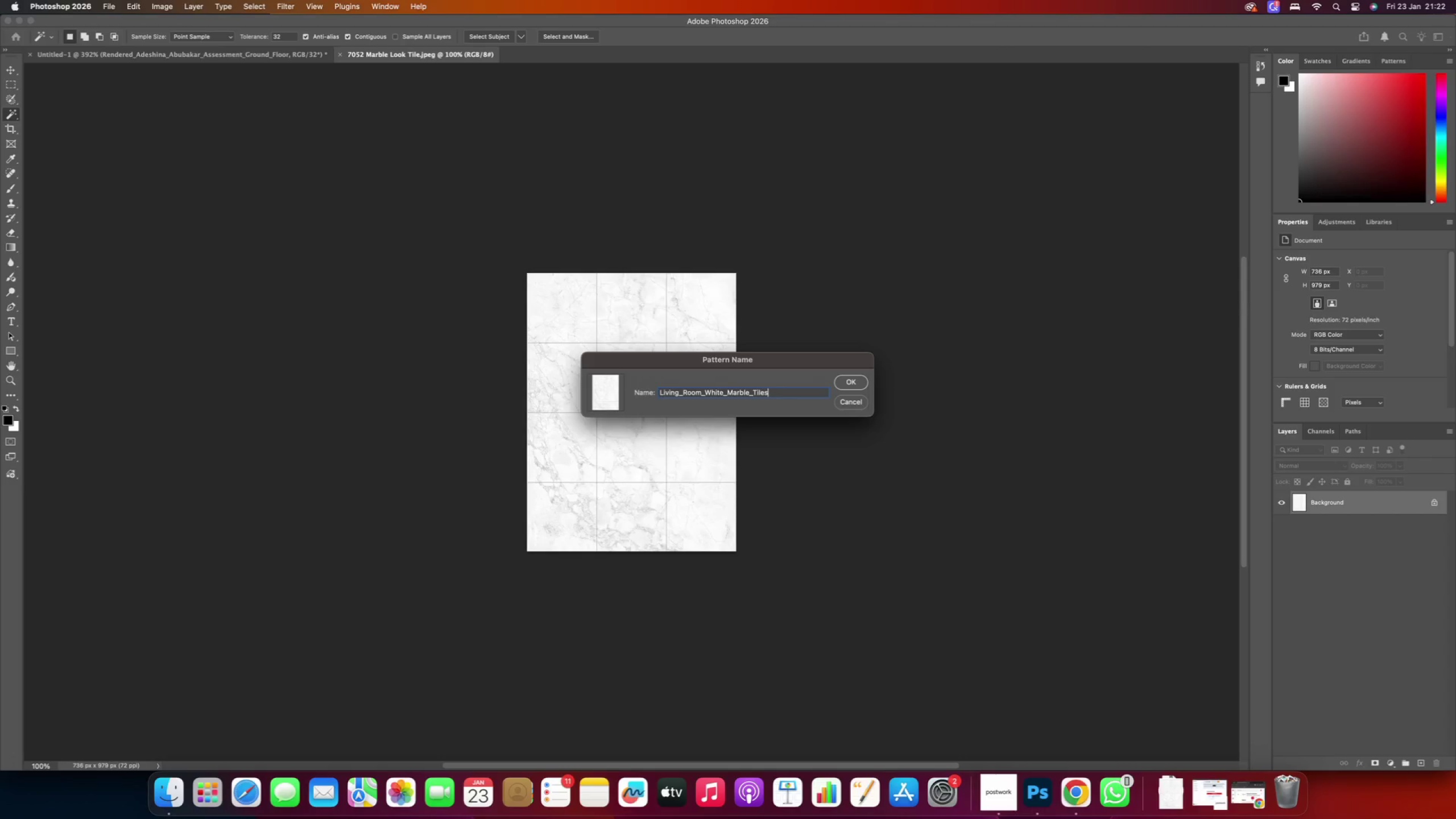 
key(Enter)
 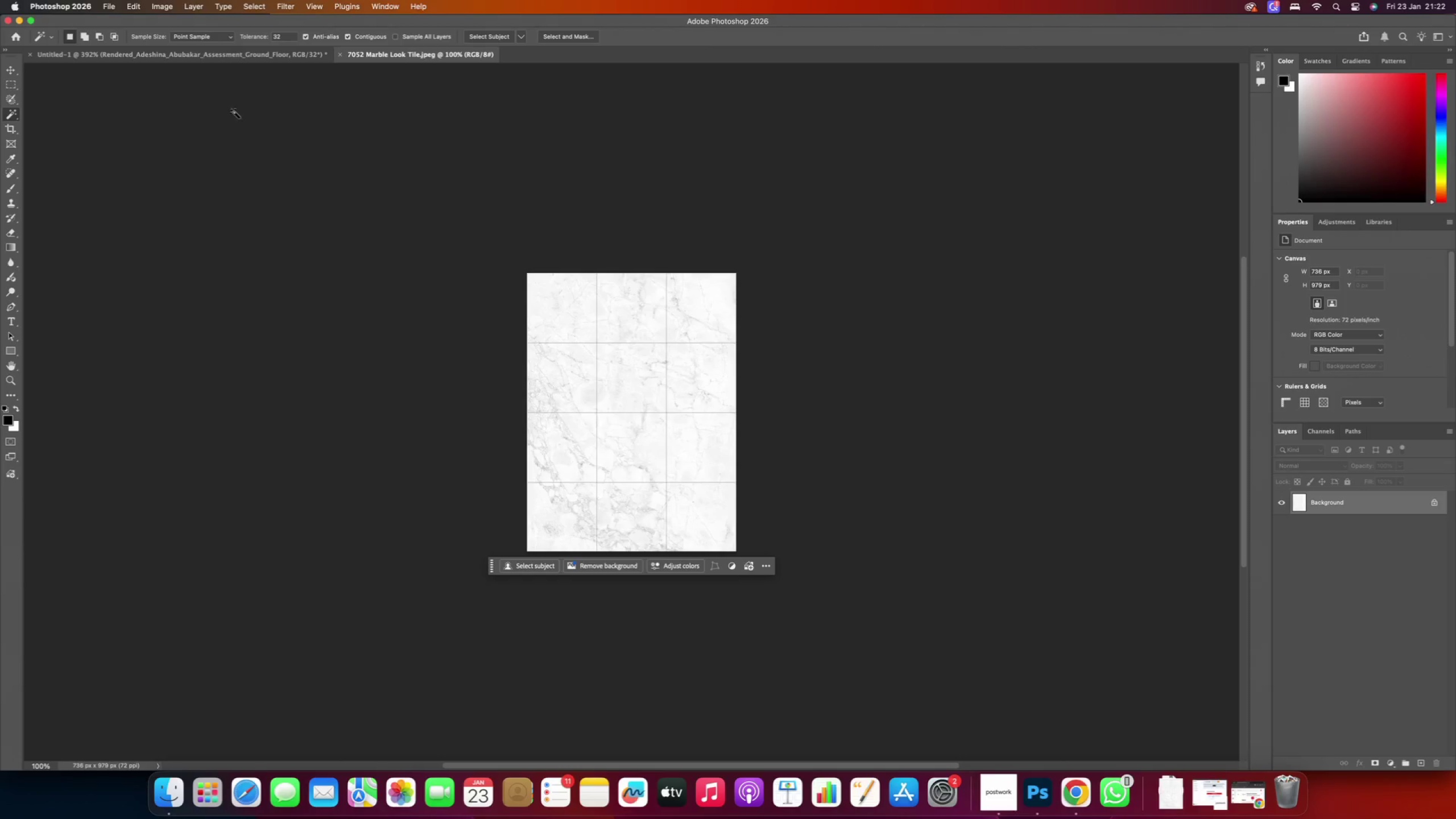 
left_click([209, 59])
 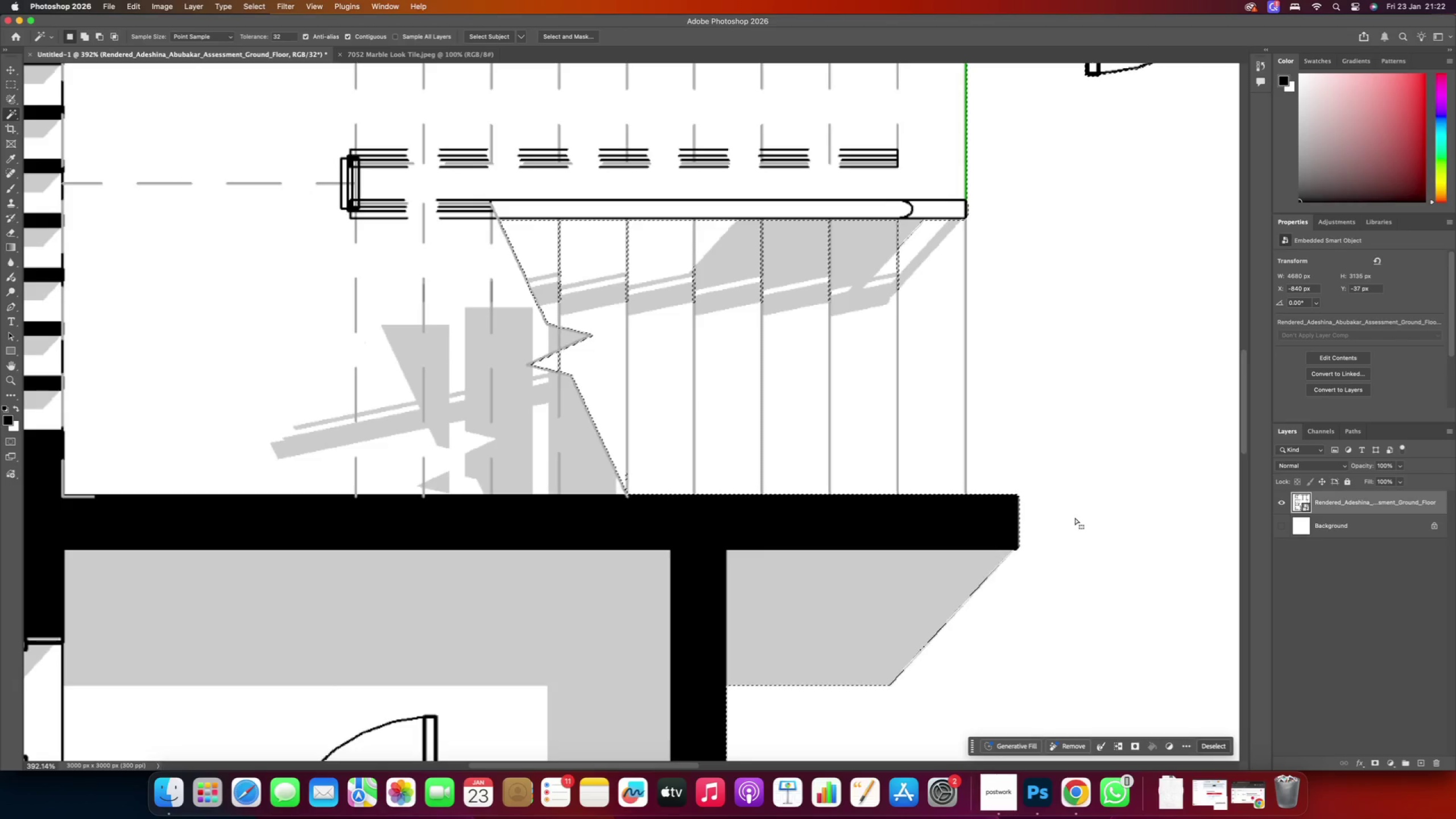 
hold_key(key=AltRight, duration=1.21)
scroll: coordinate [776, 347], scroll_direction: down, amount: 7.0
 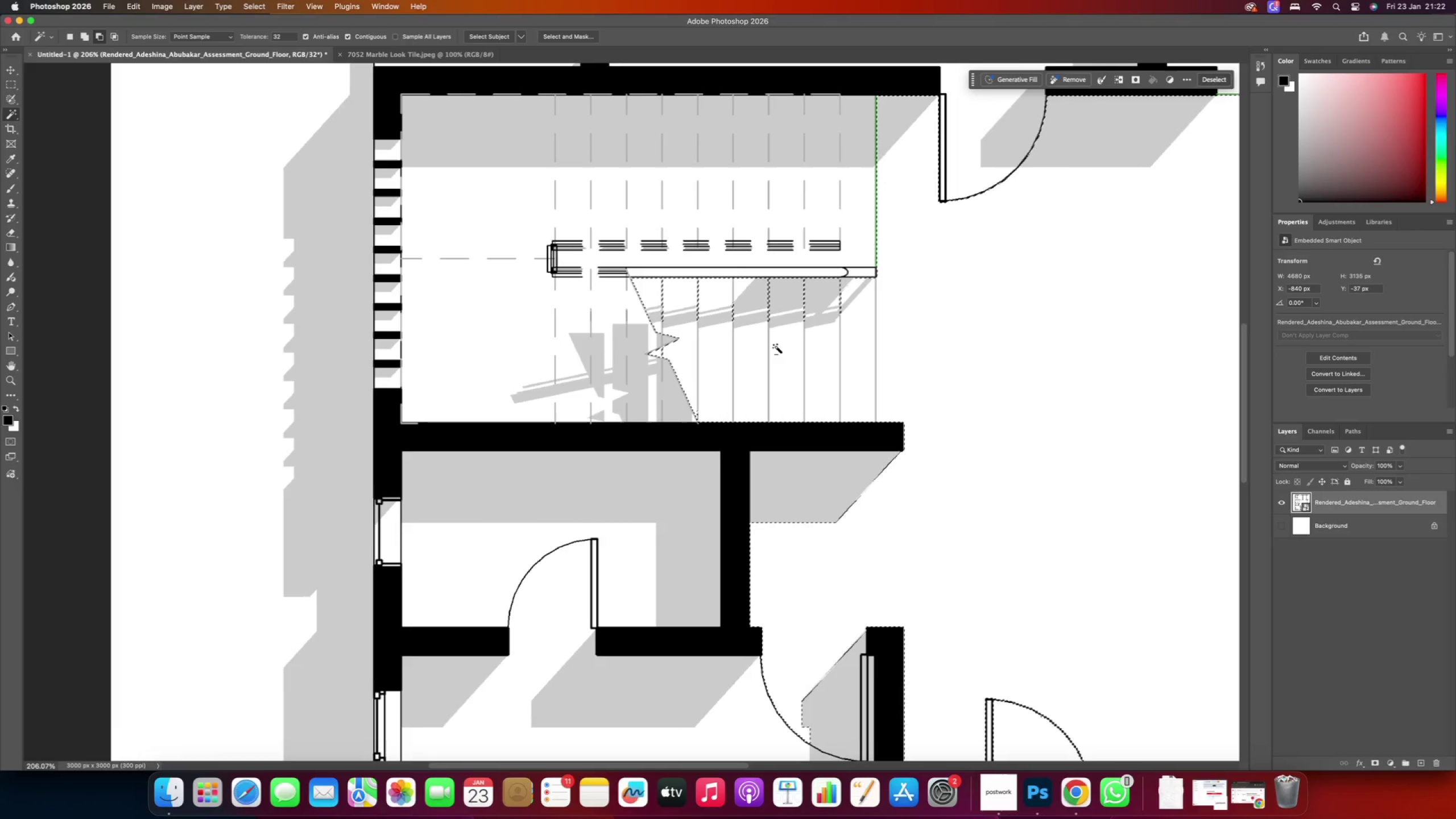 
hold_key(key=Space, duration=1.1)
 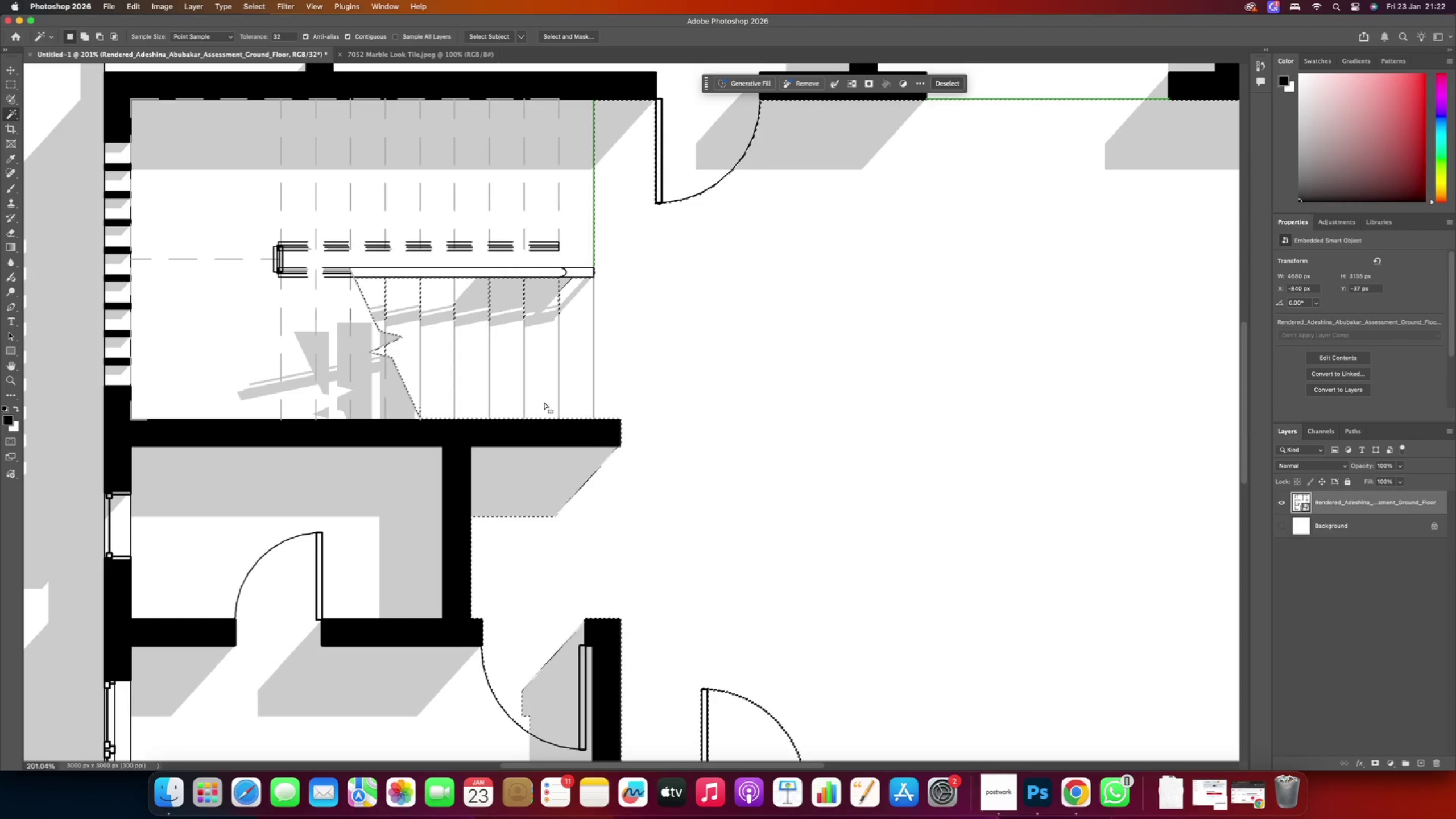 
left_click_drag(start_coordinate=[761, 325], to_coordinate=[482, 323])
 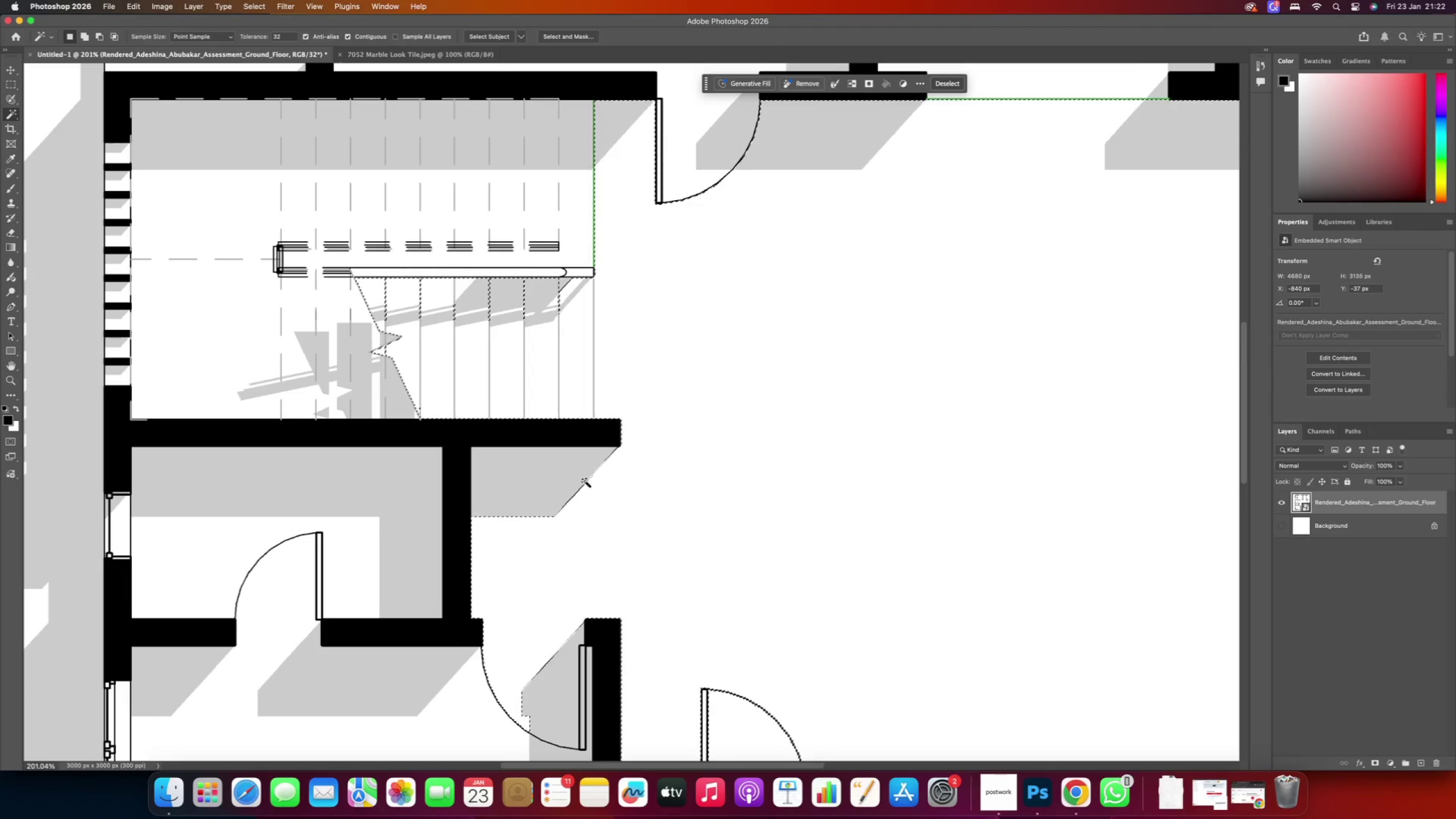 
hold_key(key=ShiftRight, duration=0.61)
left_click([527, 491])
 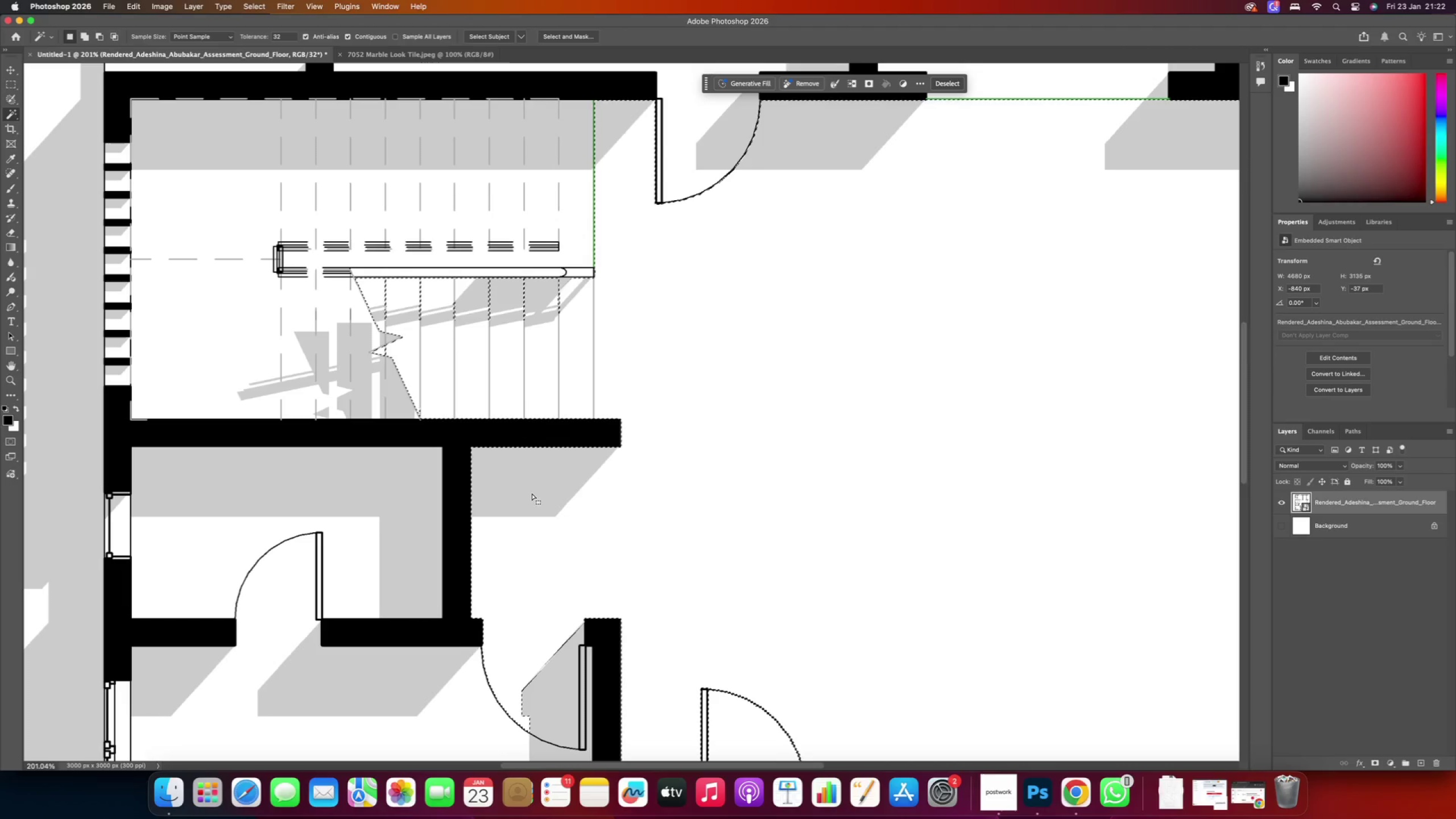 
hold_key(key=MetaRight, duration=0.49)
scroll: coordinate [609, 495], scroll_direction: down, amount: 2.0
 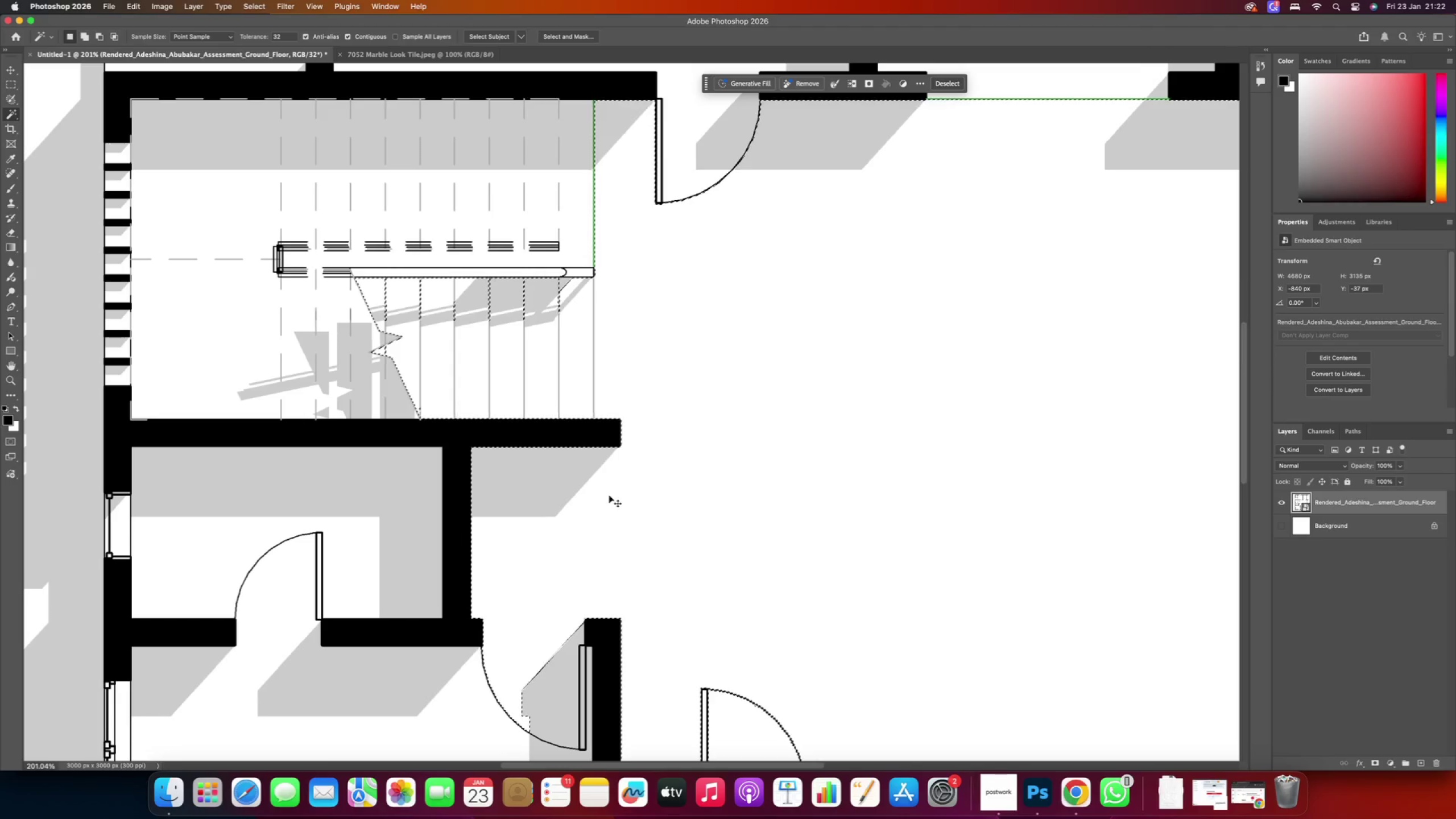 
hold_key(key=AltRight, duration=1.5)
scroll: coordinate [613, 506], scroll_direction: down, amount: 4.0
 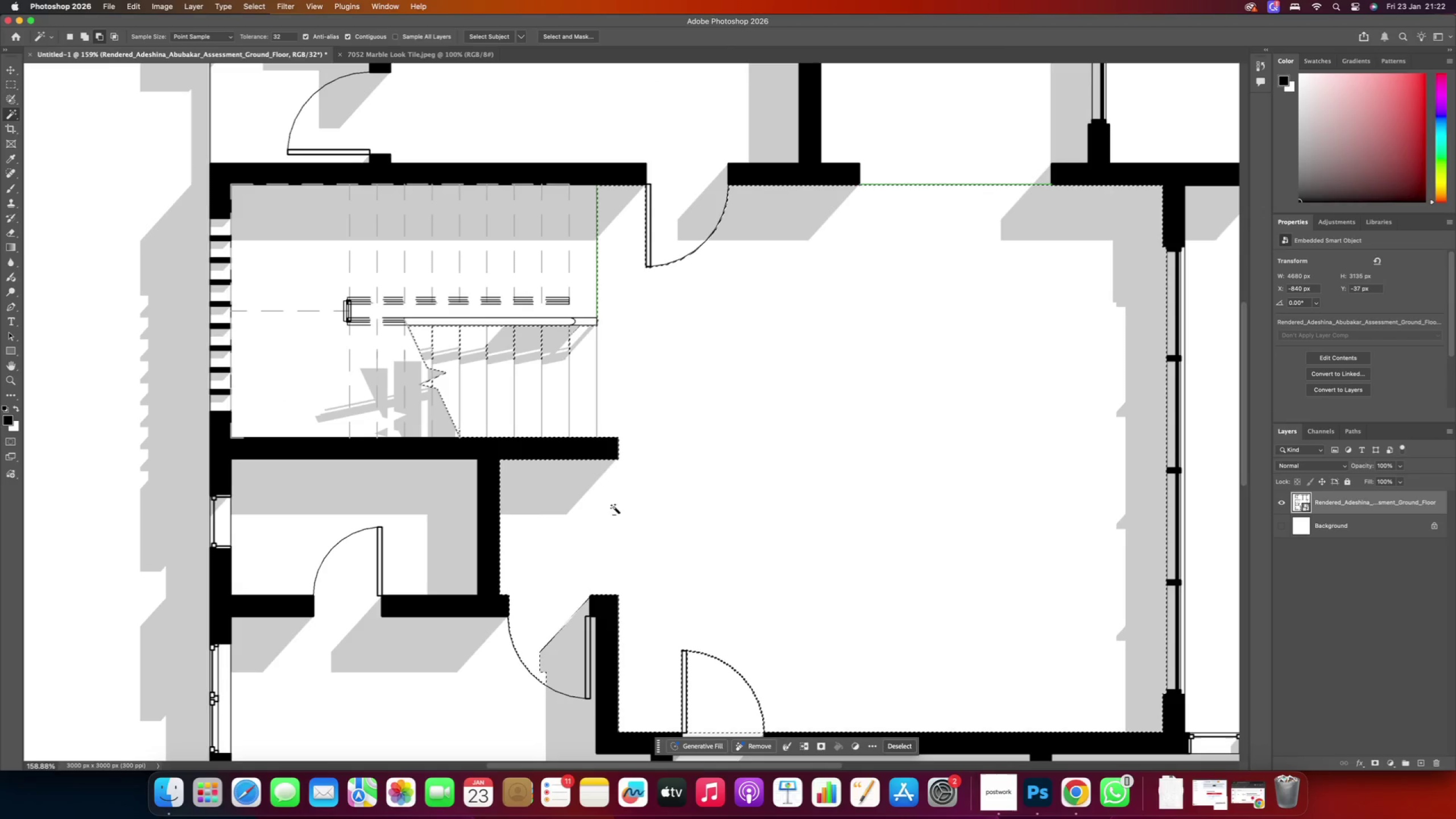 
hold_key(key=AltRight, duration=2.19)
scroll: coordinate [617, 276], scroll_direction: up, amount: 15.0
 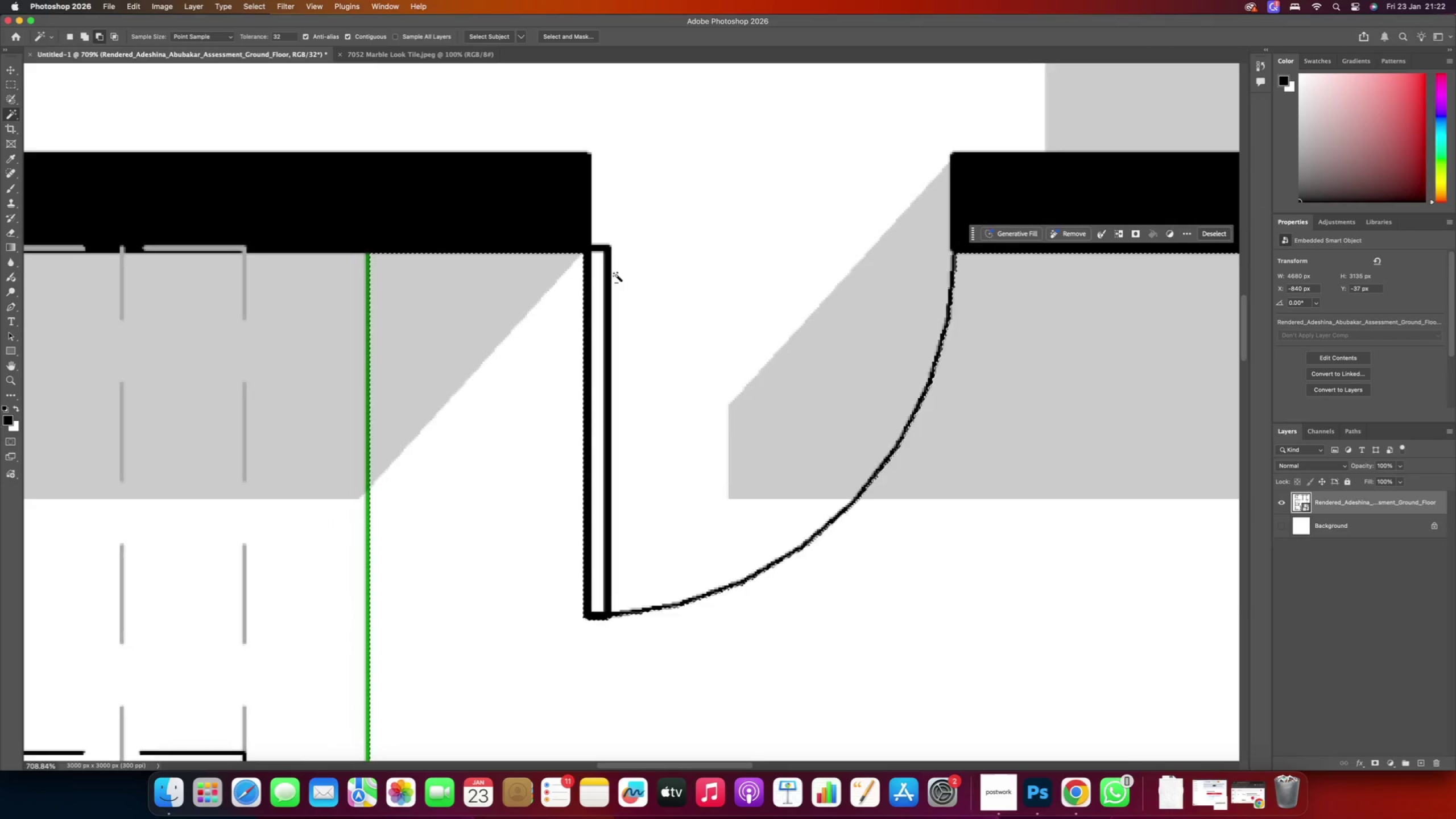 
hold_key(key=AltRight, duration=0.52)
scroll: coordinate [564, 300], scroll_direction: down, amount: 7.0
 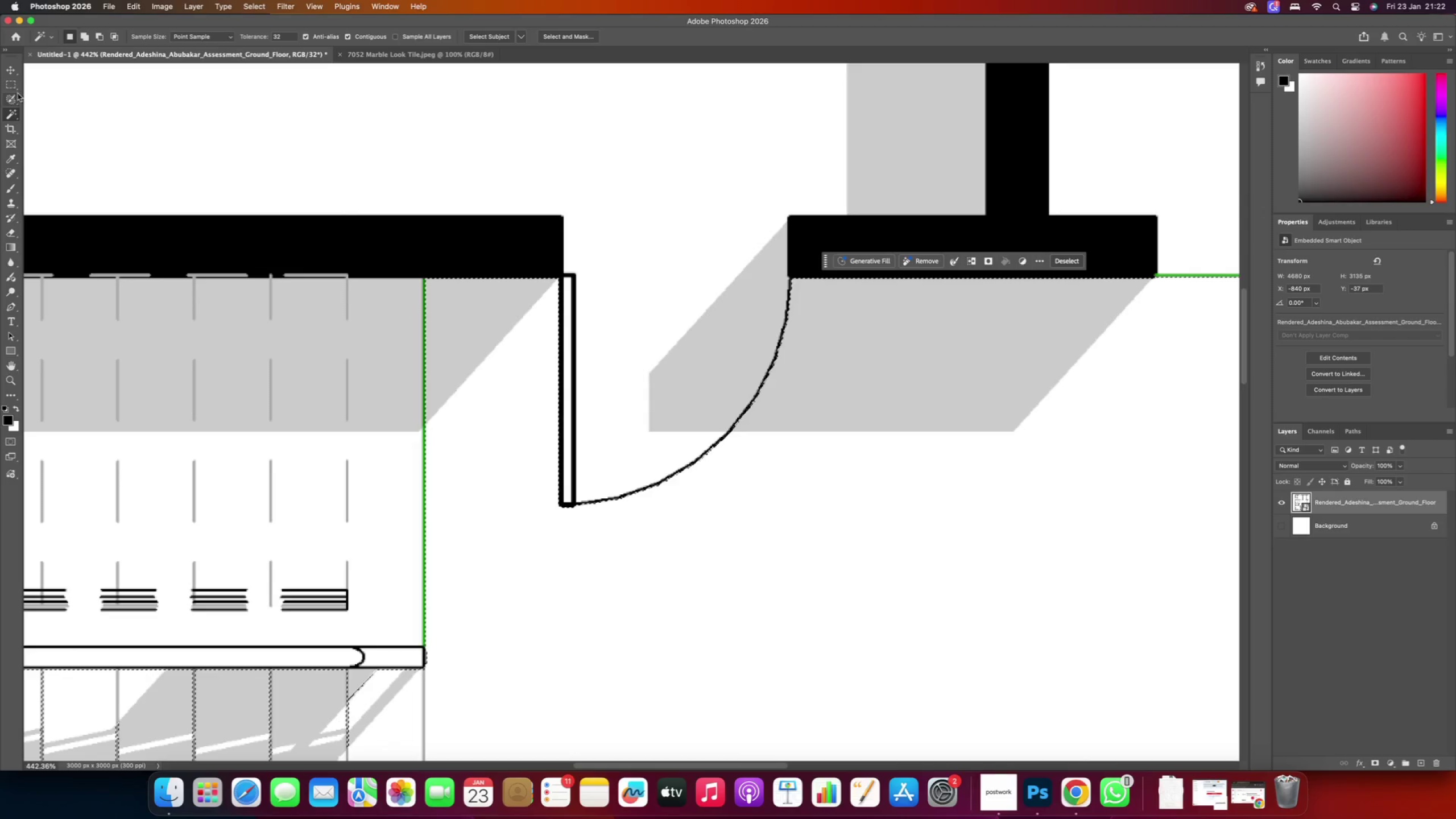 
left_click([13, 83])
 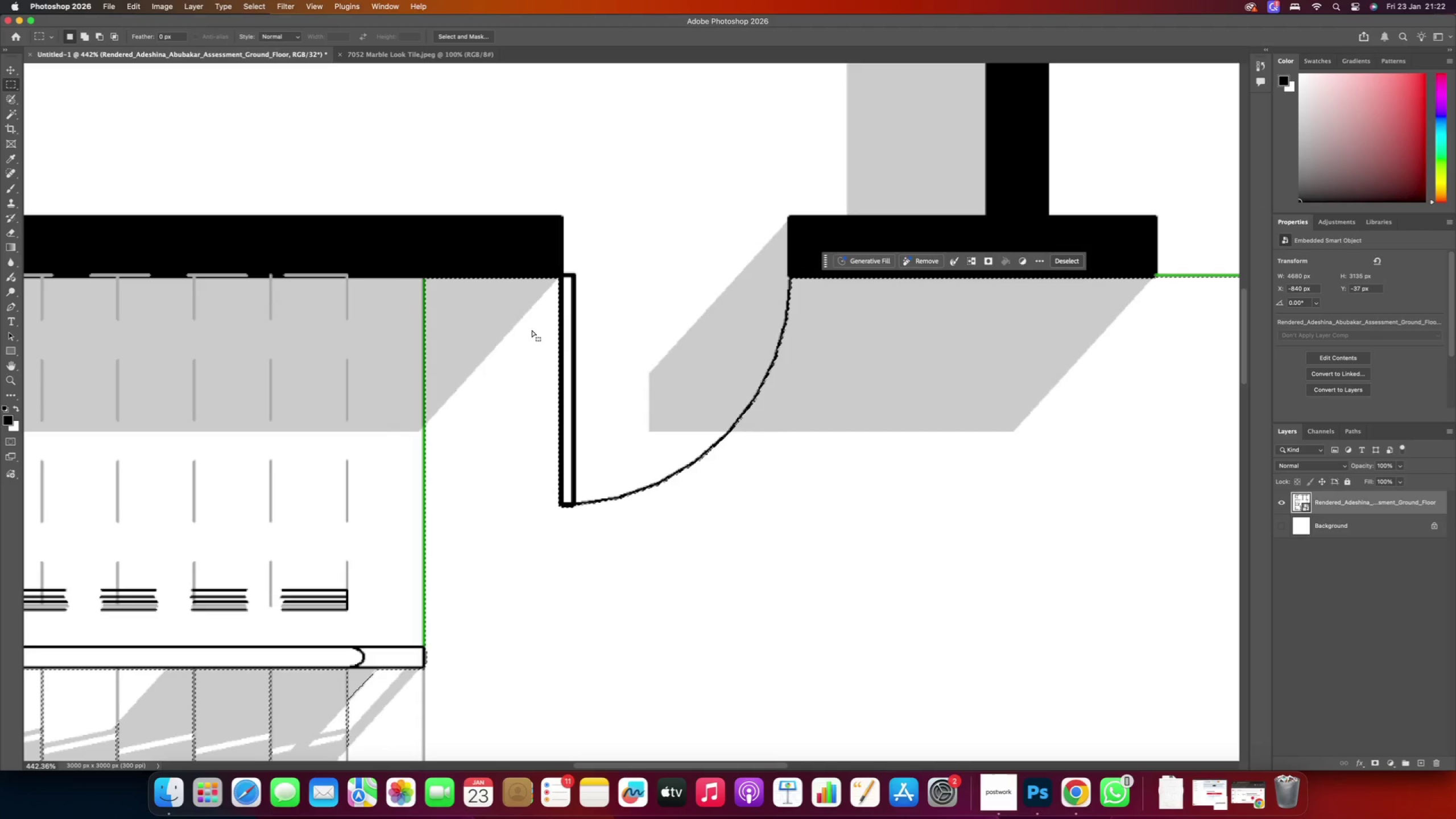 
hold_key(key=ShiftRight, duration=3.78)
left_click_drag(start_coordinate=[529, 547], to_coordinate=[853, 279])
 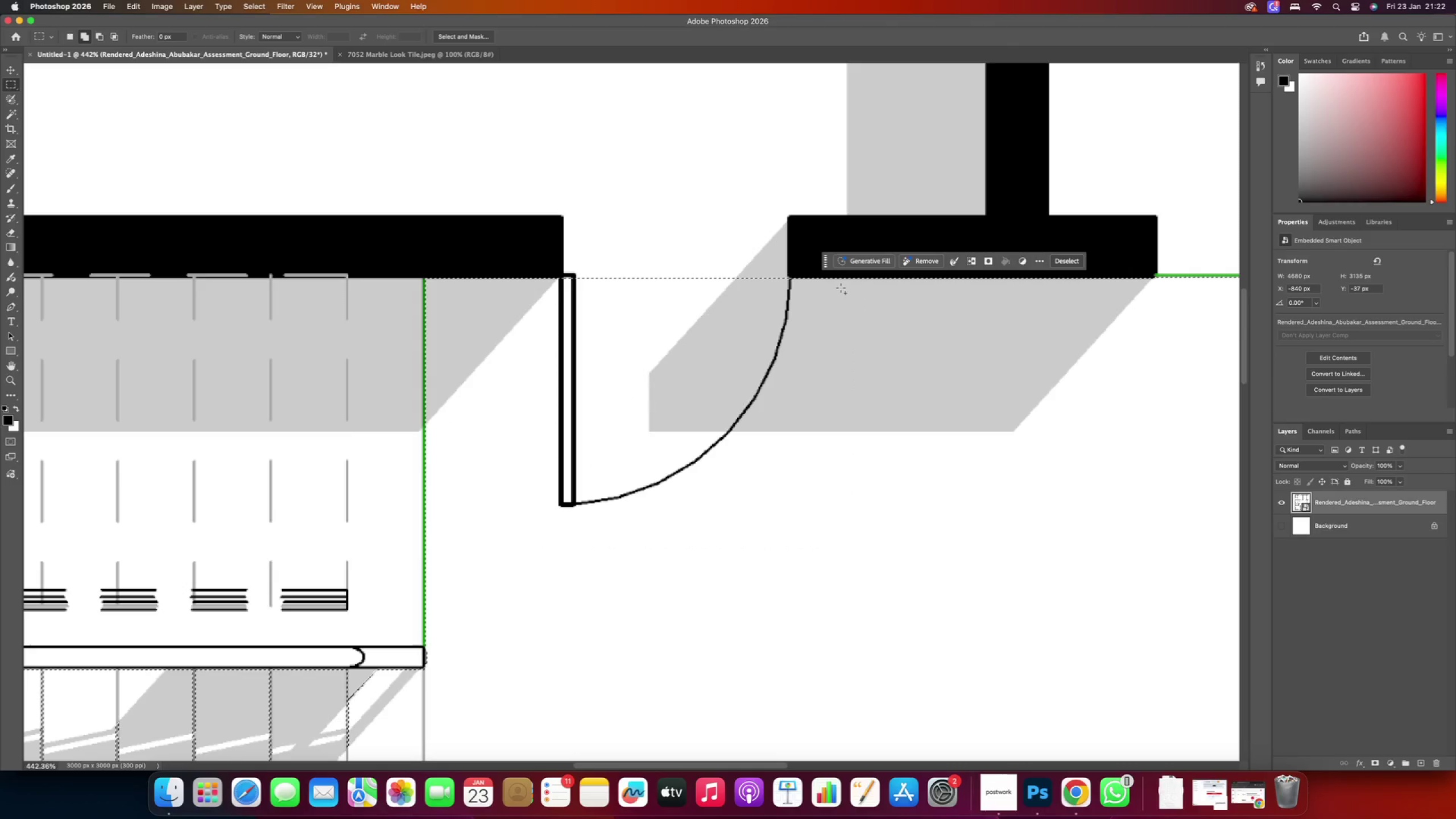 
hold_key(key=AltRight, duration=1.05)
scroll: coordinate [561, 303], scroll_direction: up, amount: 8.0
 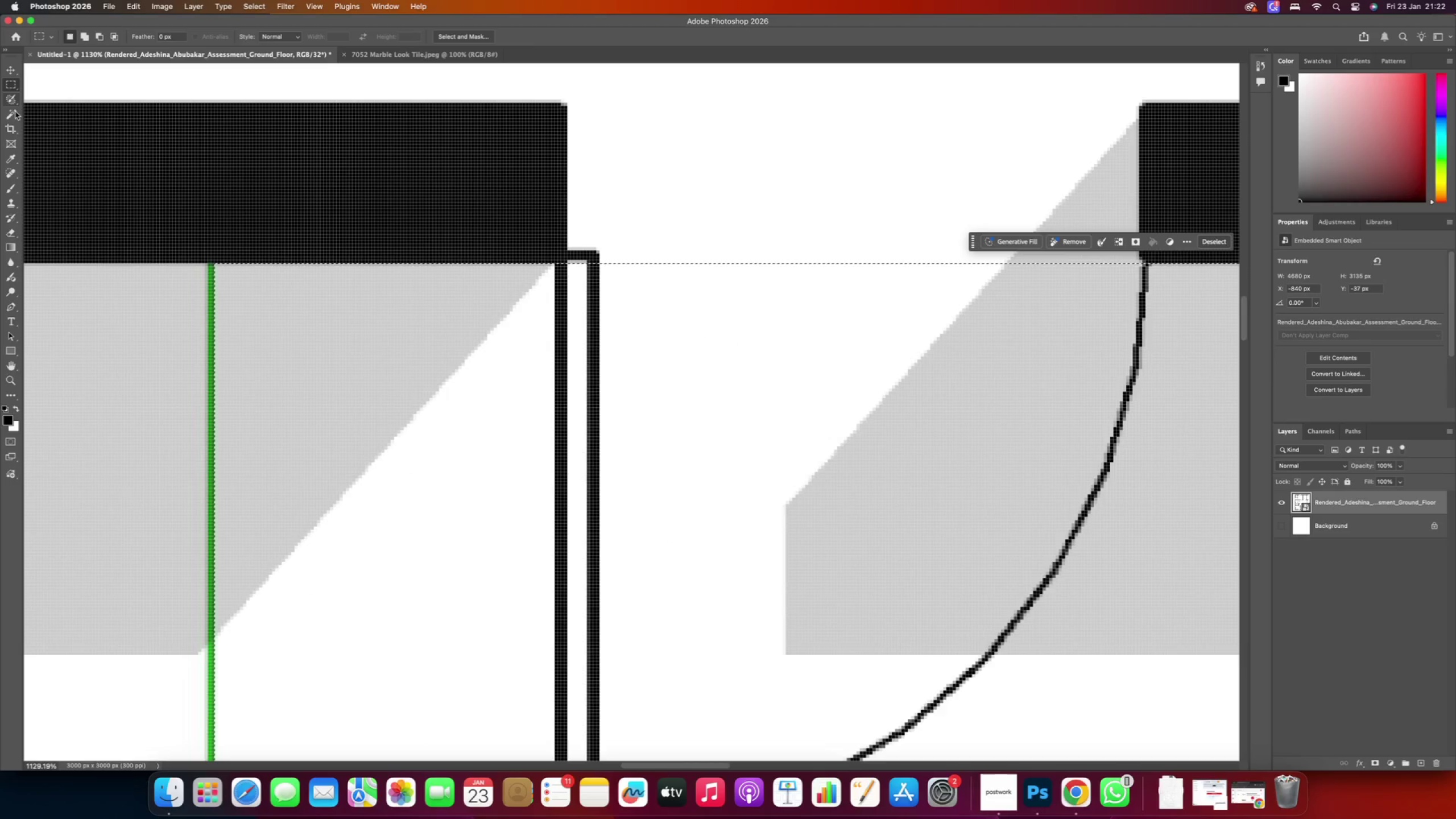 
left_click([14, 116])
 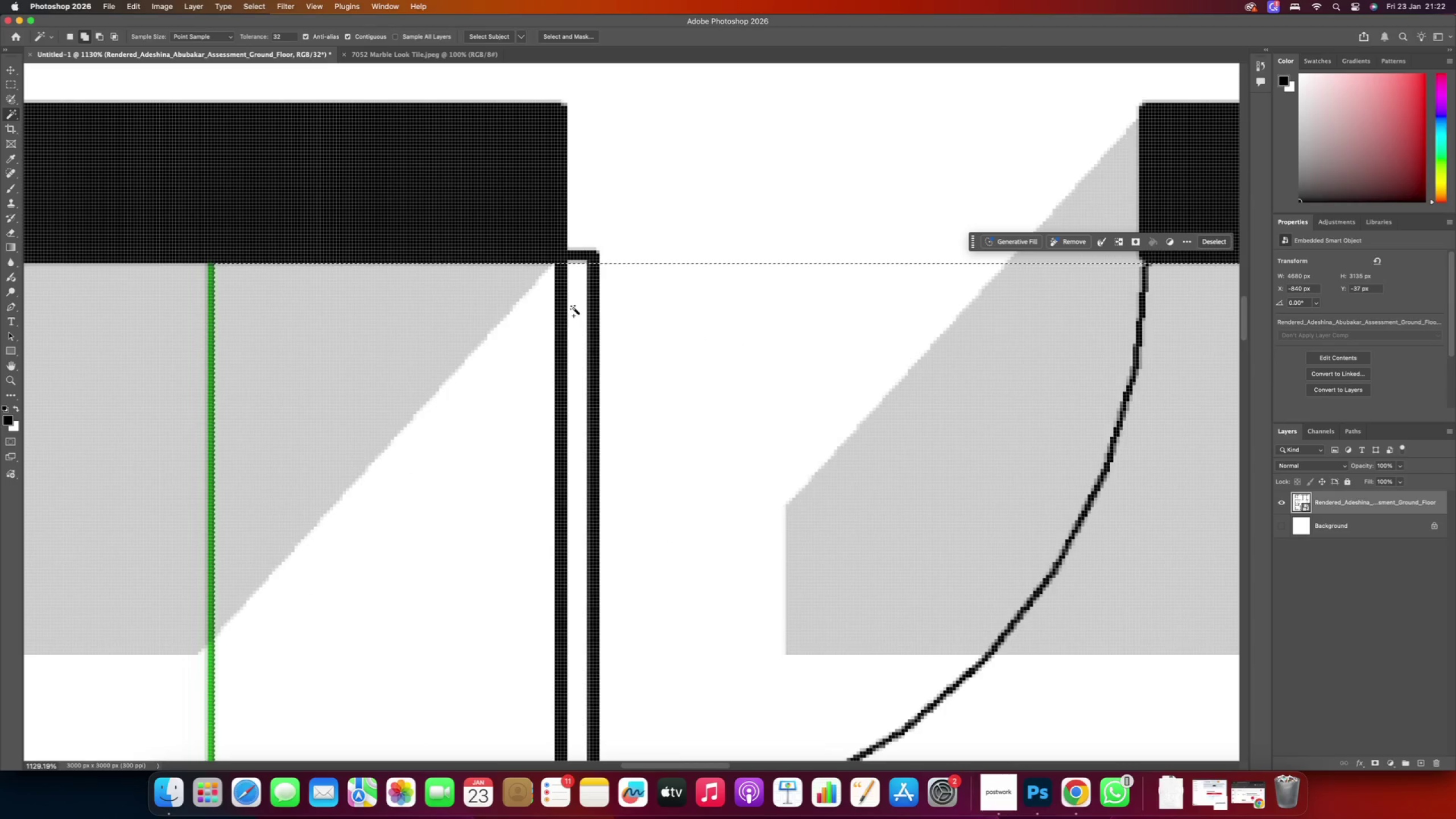 
hold_key(key=ShiftRight, duration=1.02)
 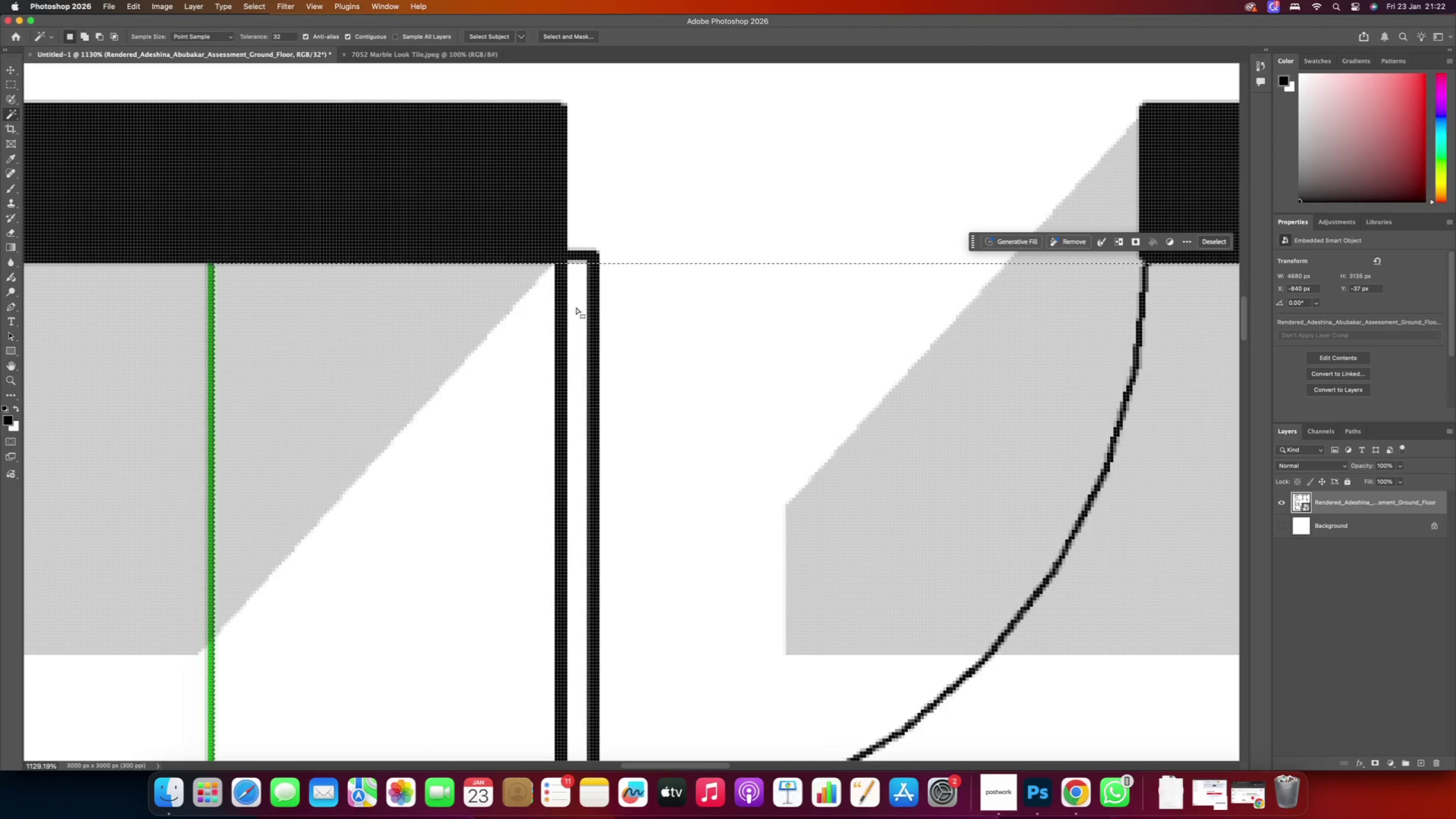 
hold_key(key=AltRight, duration=5.71)
left_click([578, 306])
 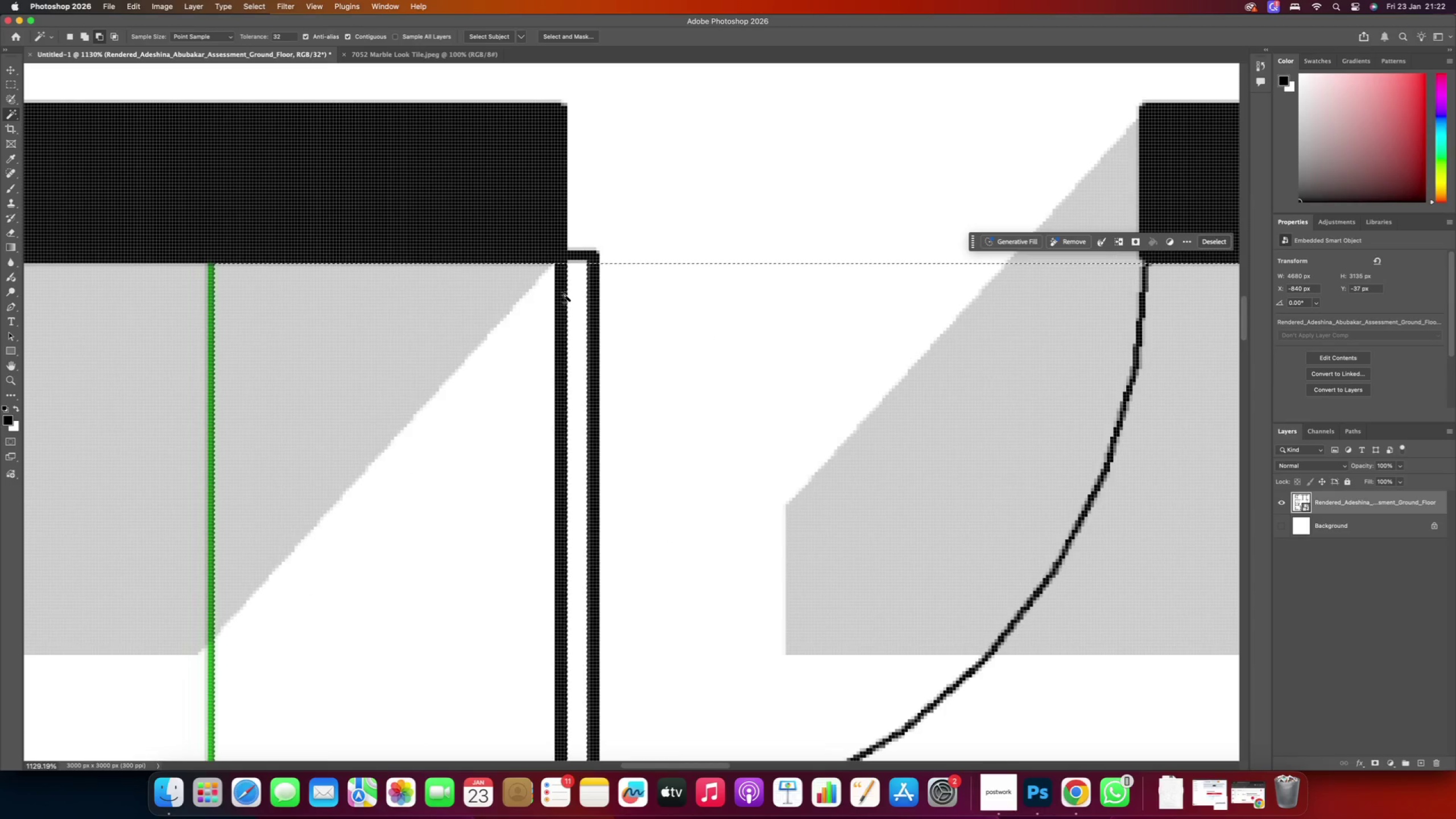 
left_click([564, 293])
 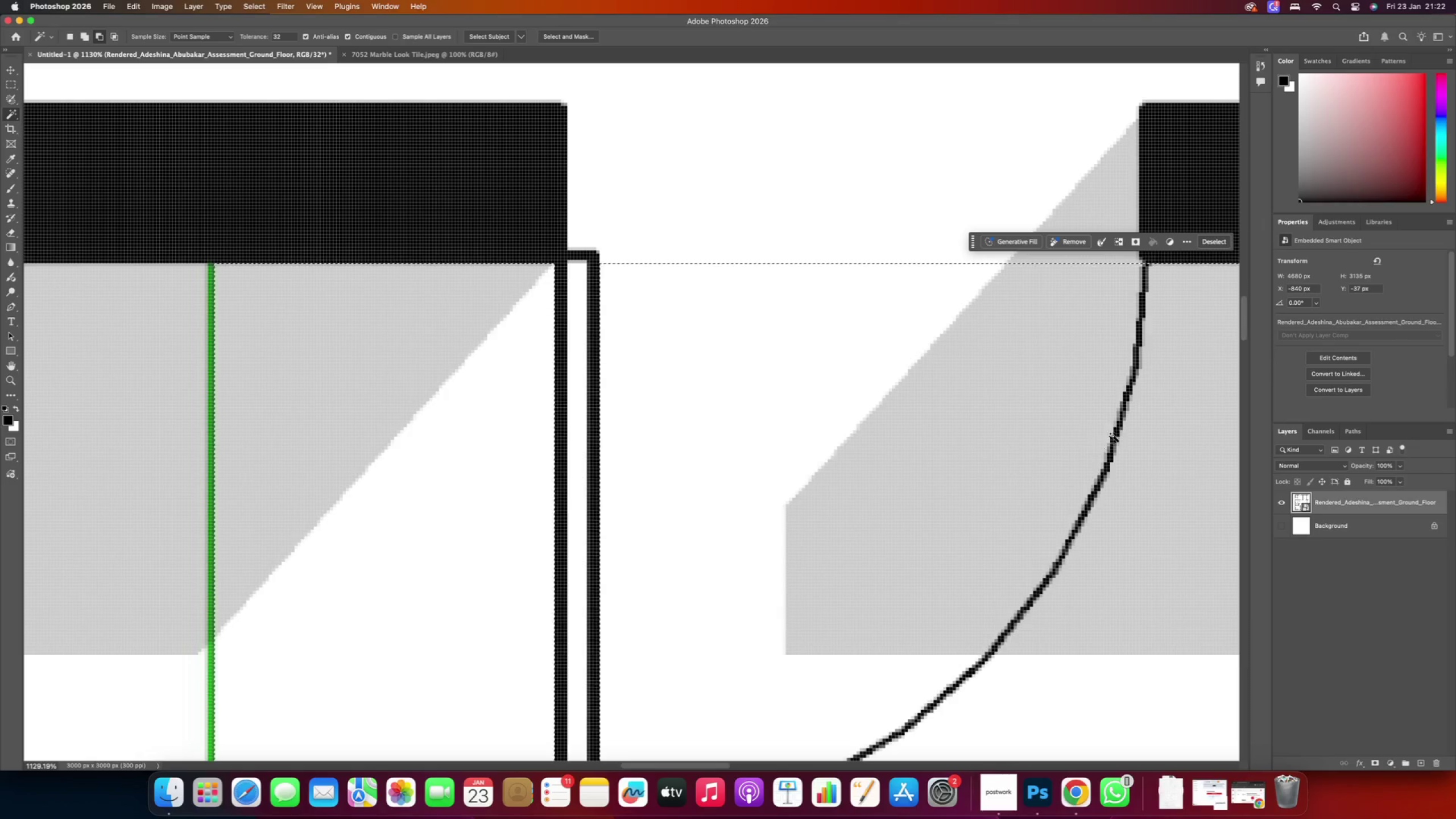 
left_click([1122, 423])
 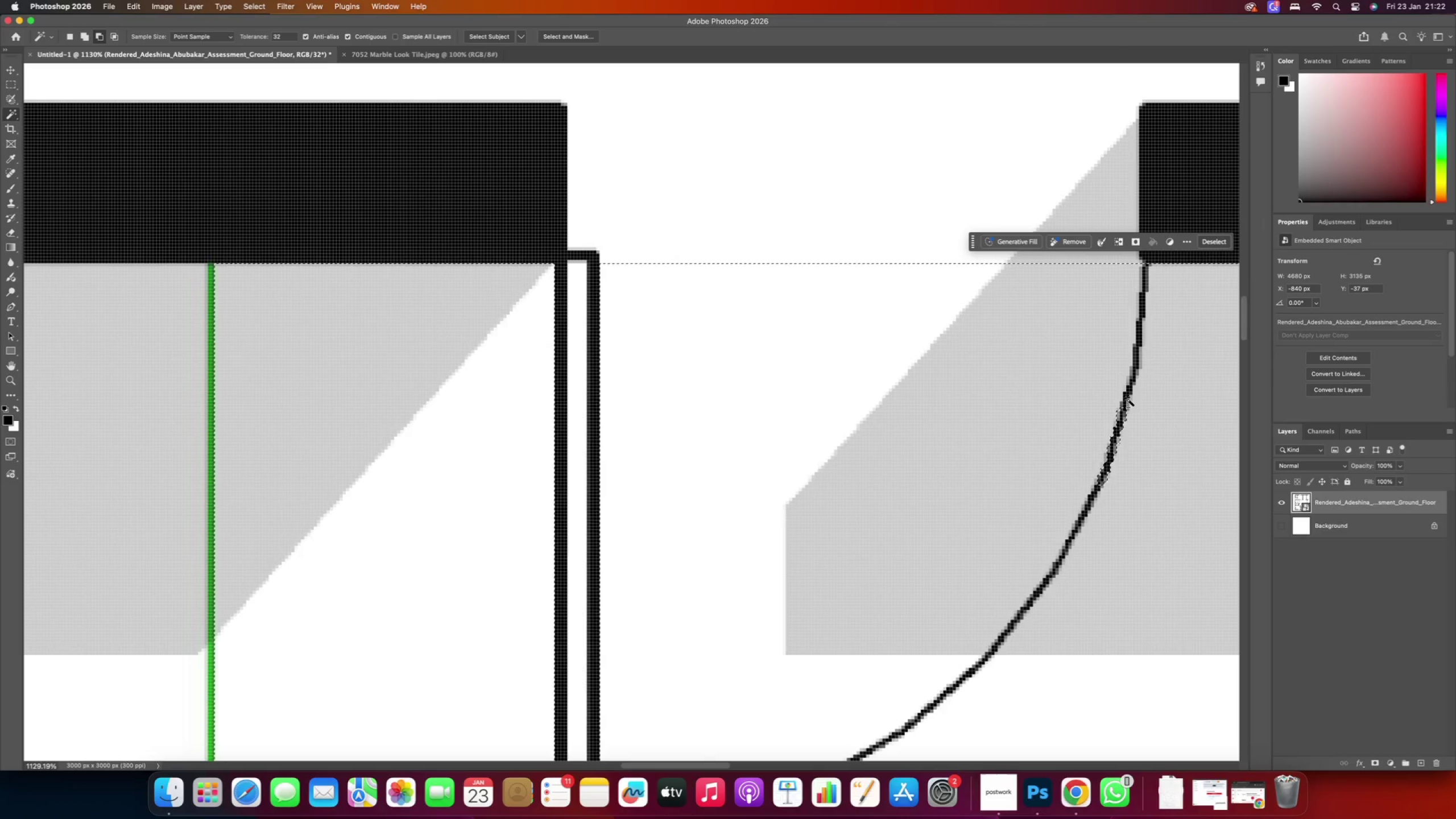 
left_click([1130, 399])
 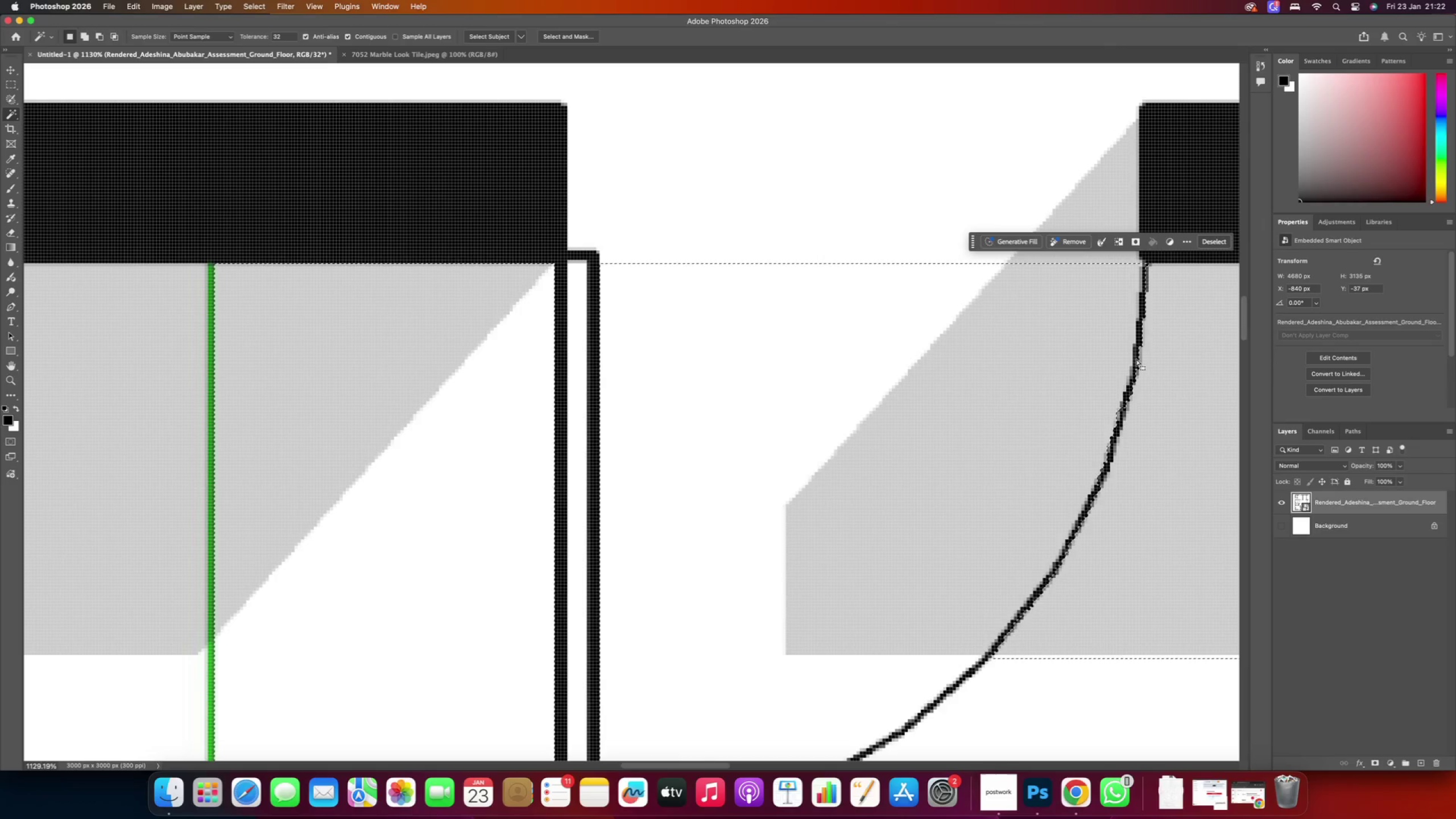 
key(Meta+Z)
 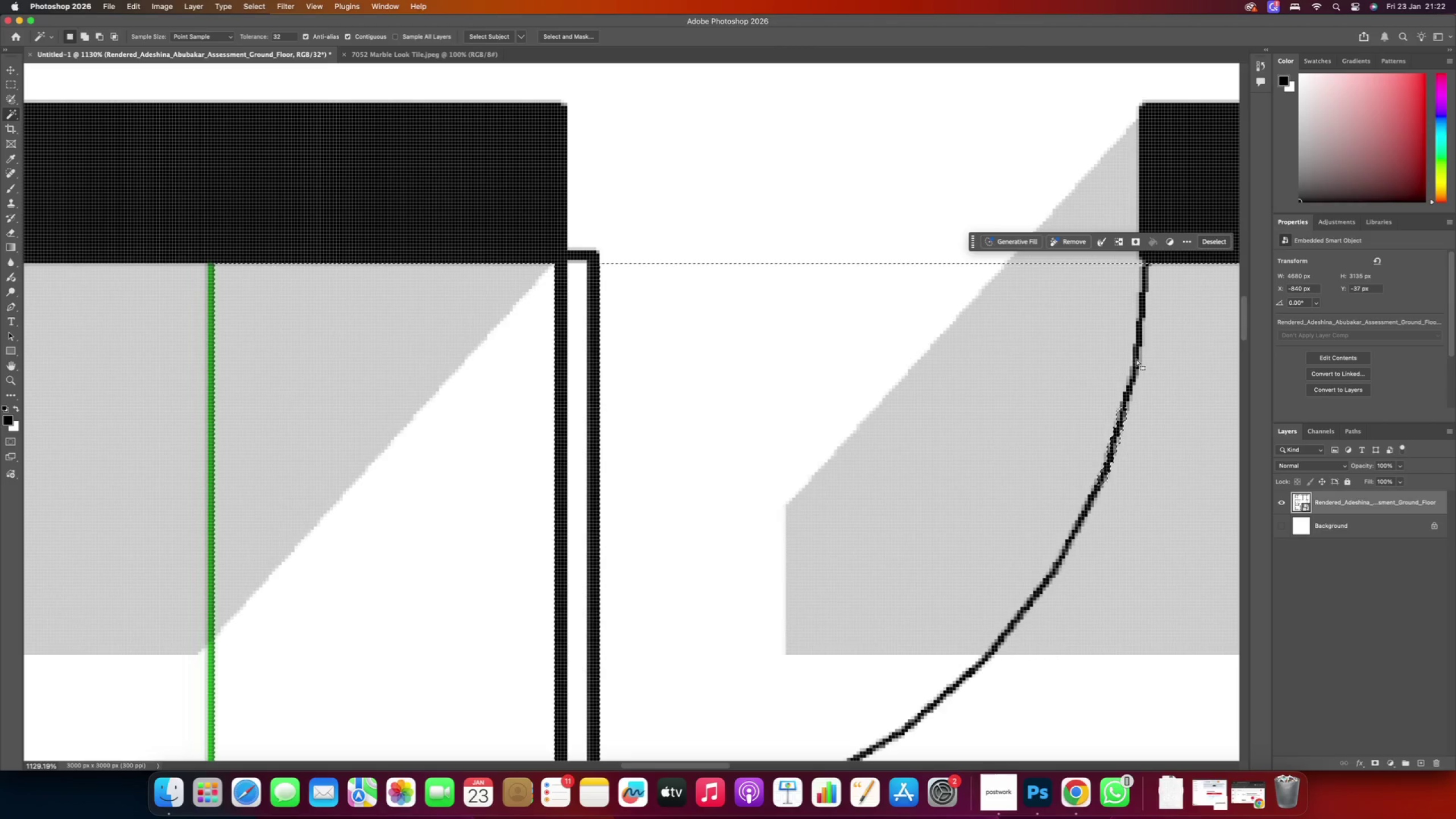 
hold_key(key=ShiftRight, duration=3.86)
left_click([1138, 357])
 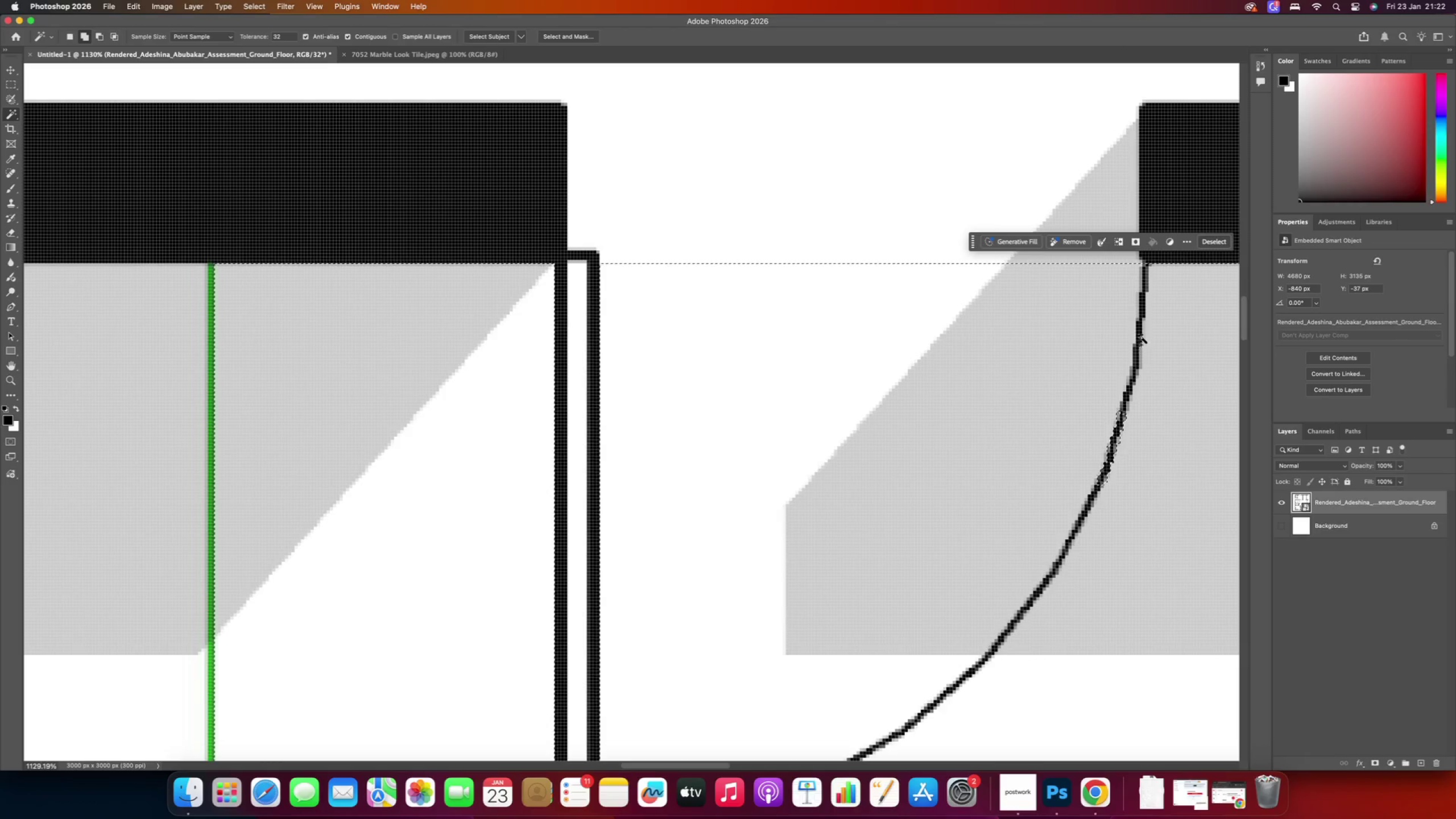 
left_click([1142, 334])
 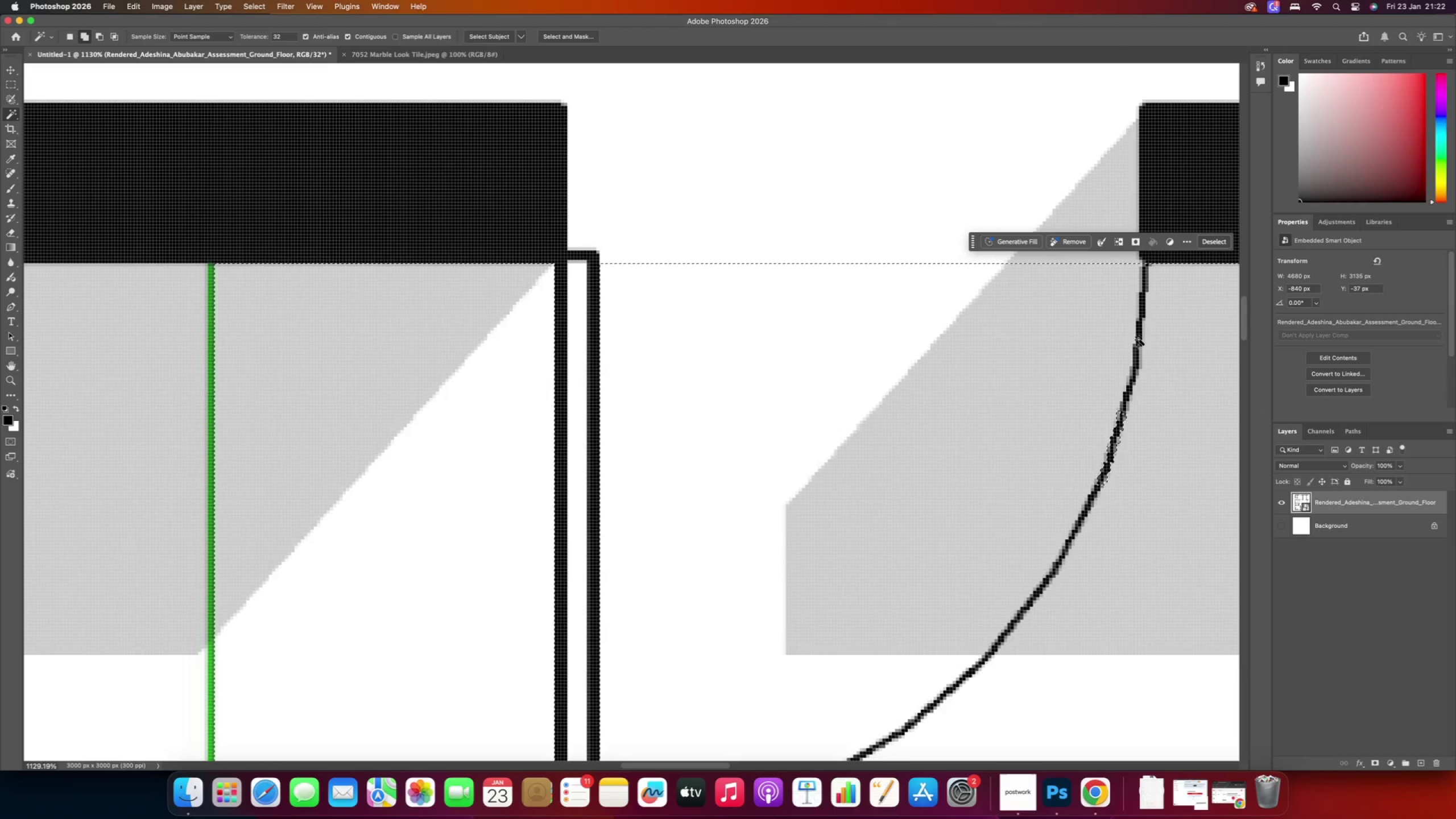 
scroll: coordinate [1025, 433], scroll_direction: down, amount: 29.0
 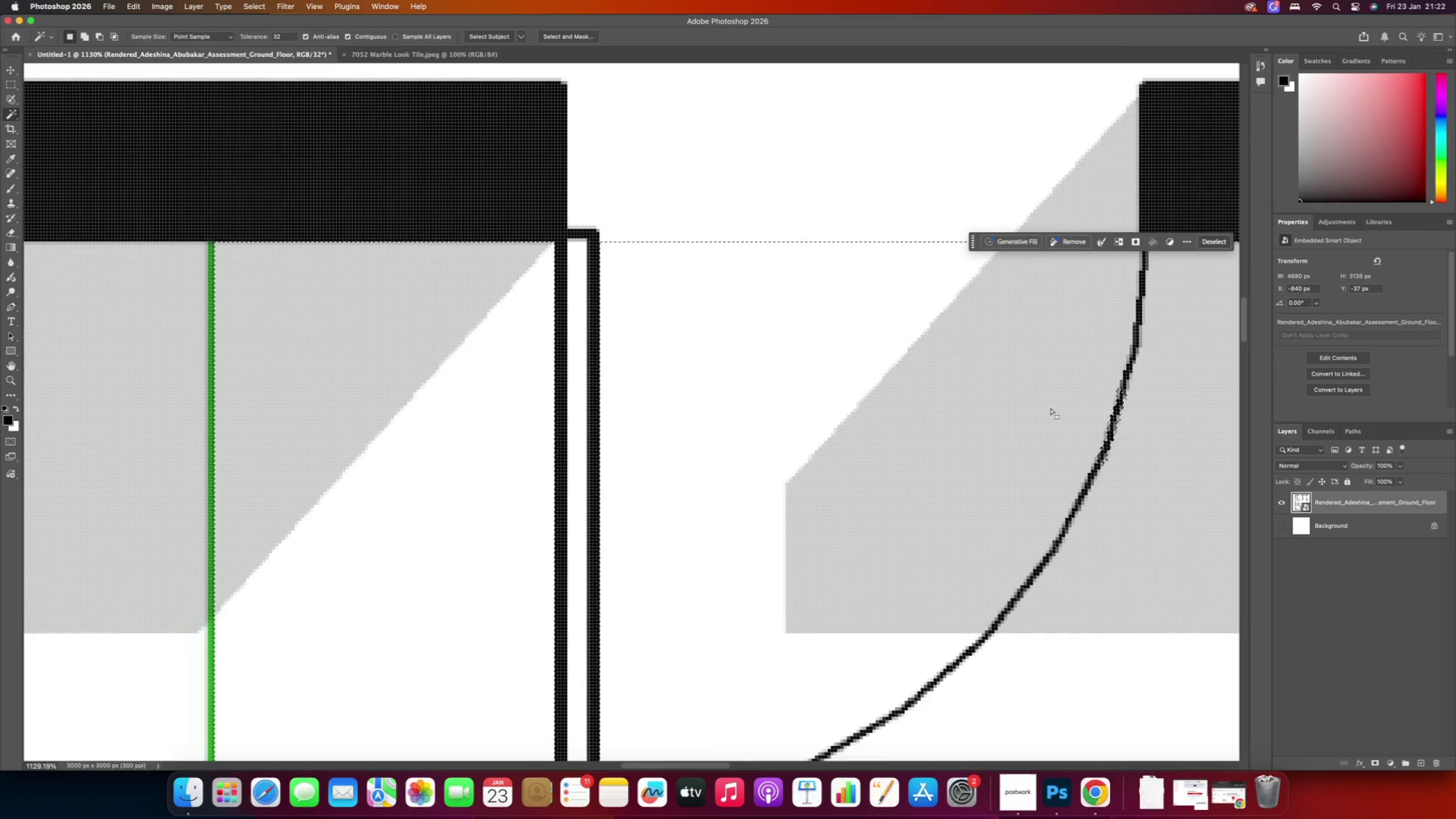 
hold_key(key=ShiftRight, duration=1.94)
left_click([1090, 334])
 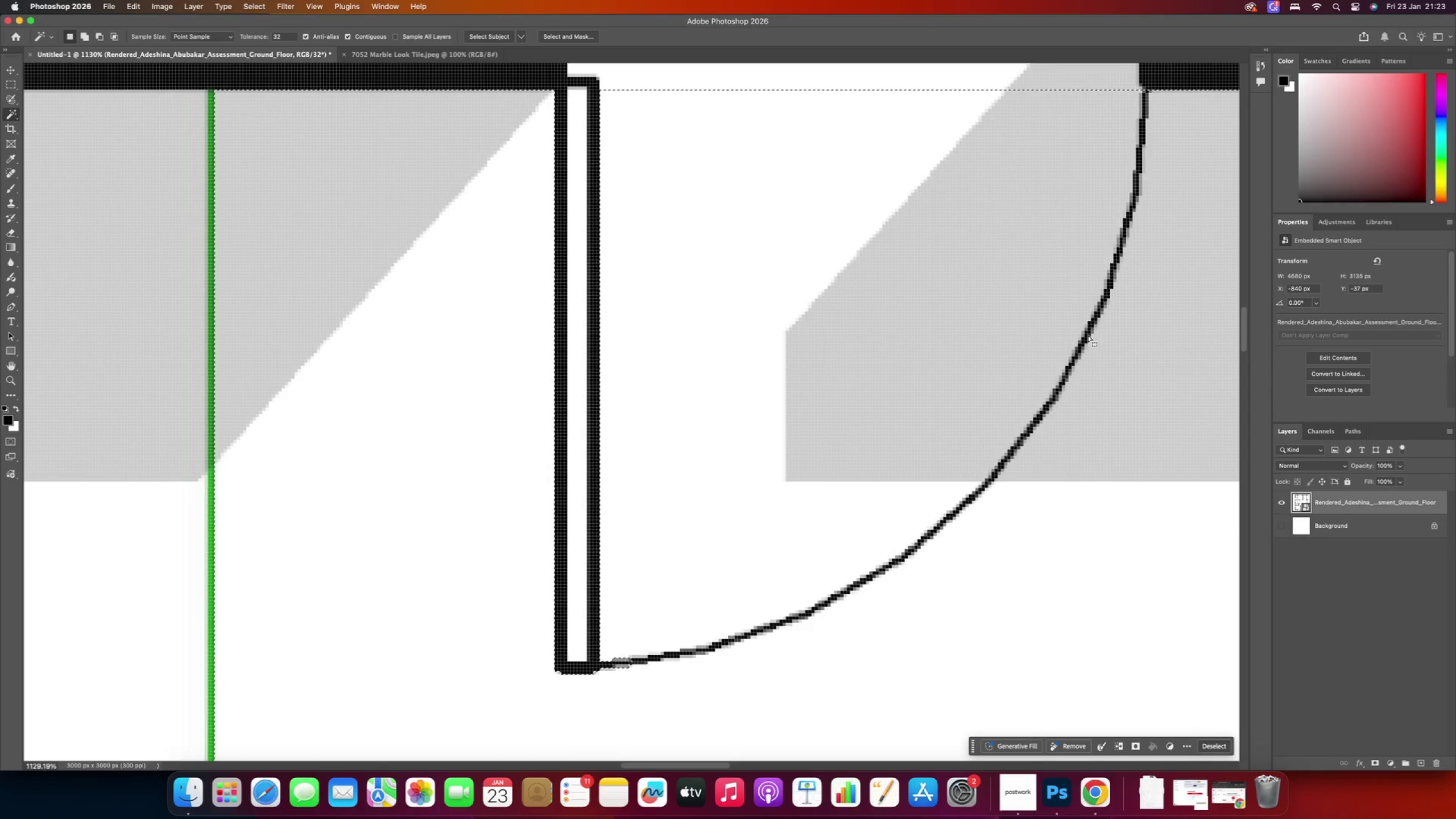 
key(Z)
 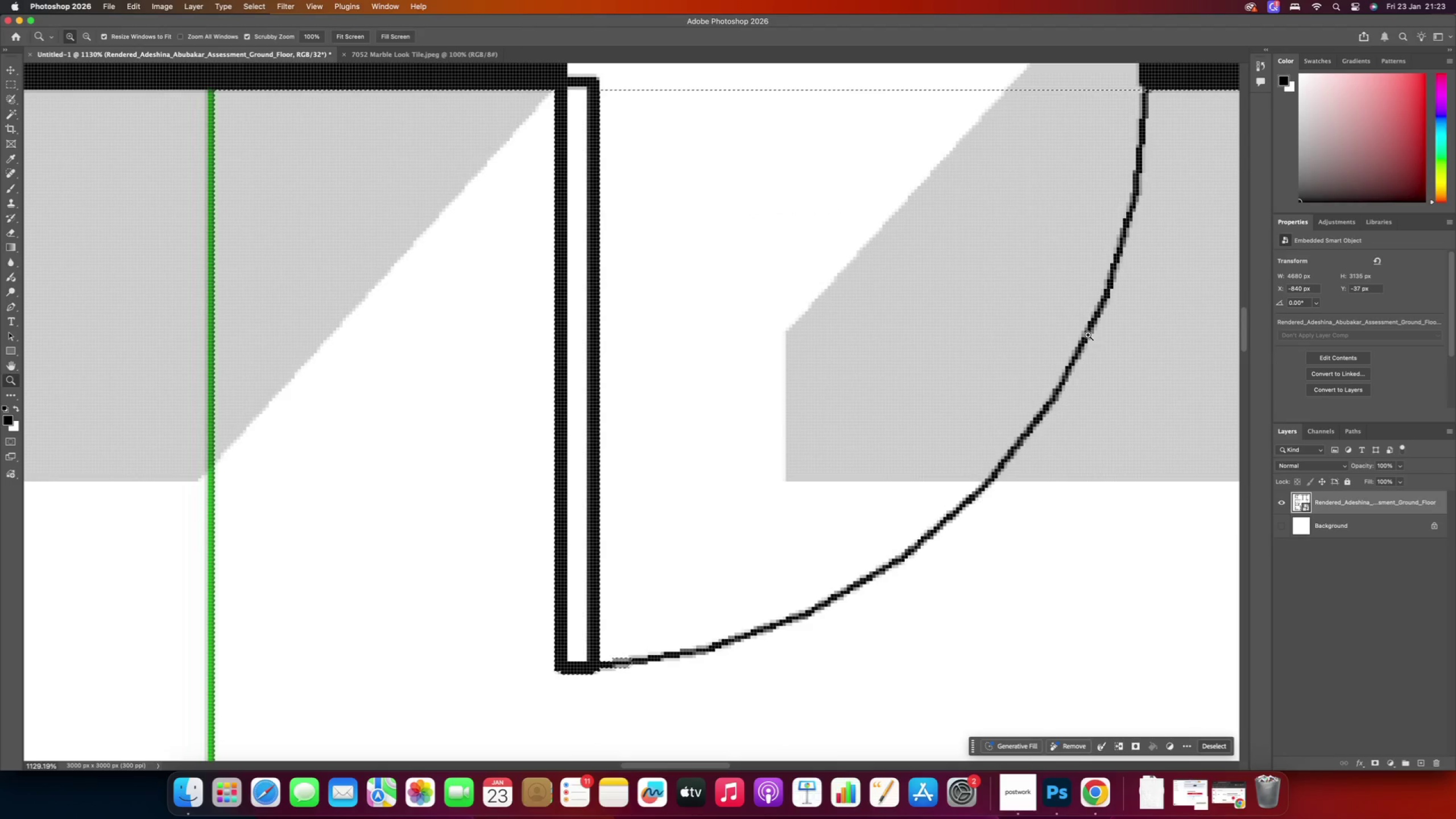 
hold_key(key=AltRight, duration=0.94)
 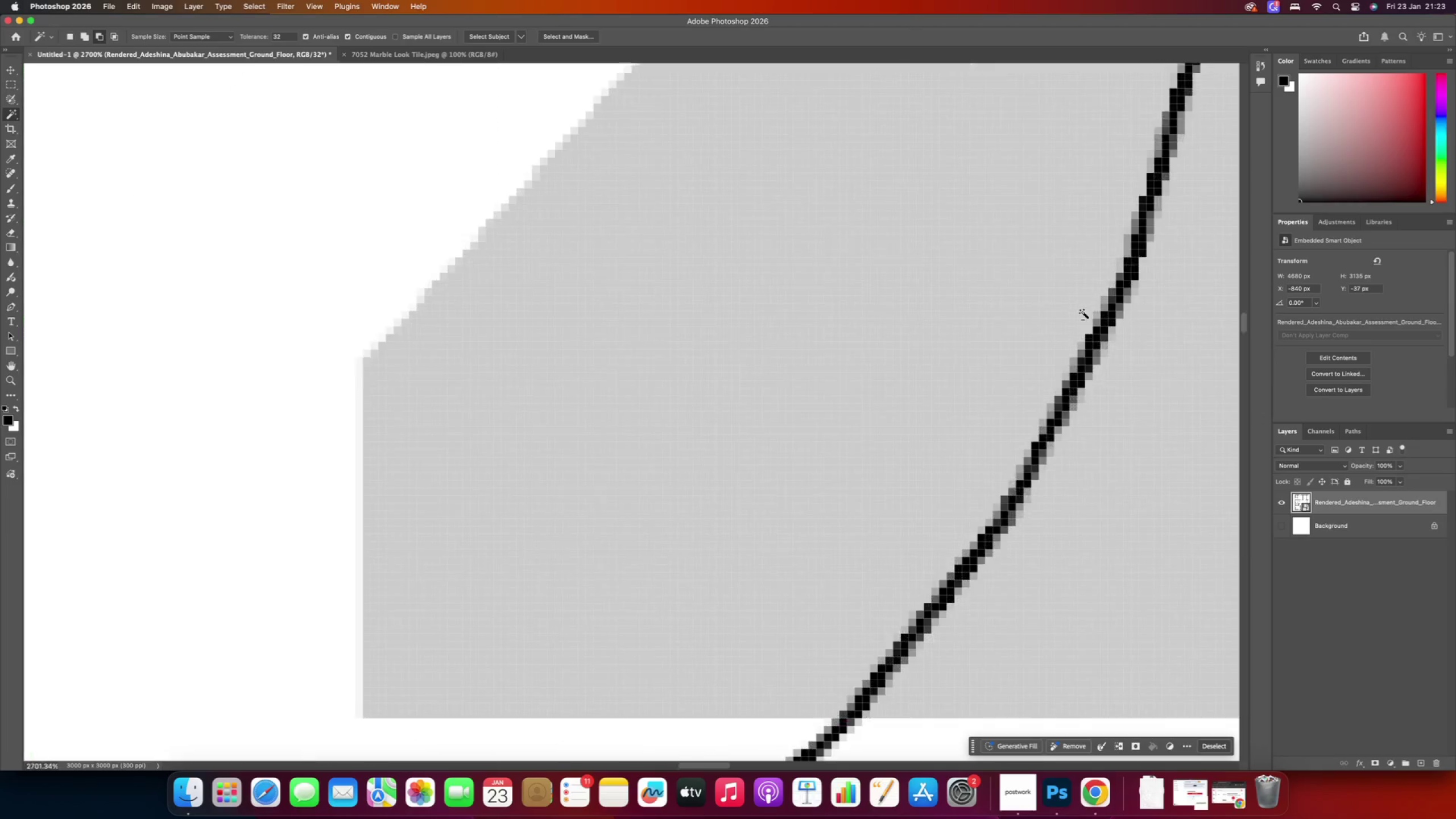 
hold_key(key=Space, duration=0.75)
 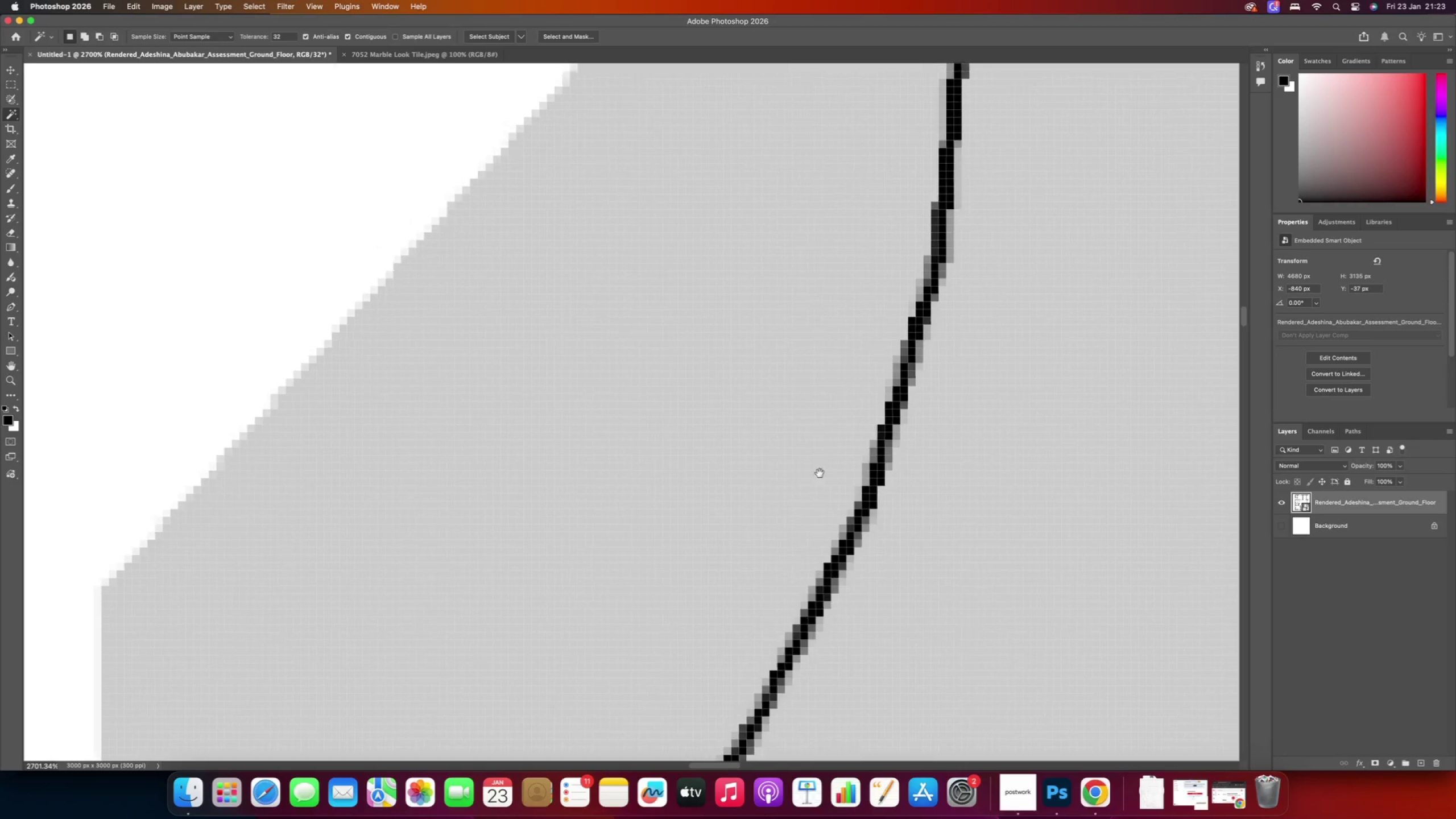 
scroll: coordinate [1084, 315], scroll_direction: up, amount: 6.0
 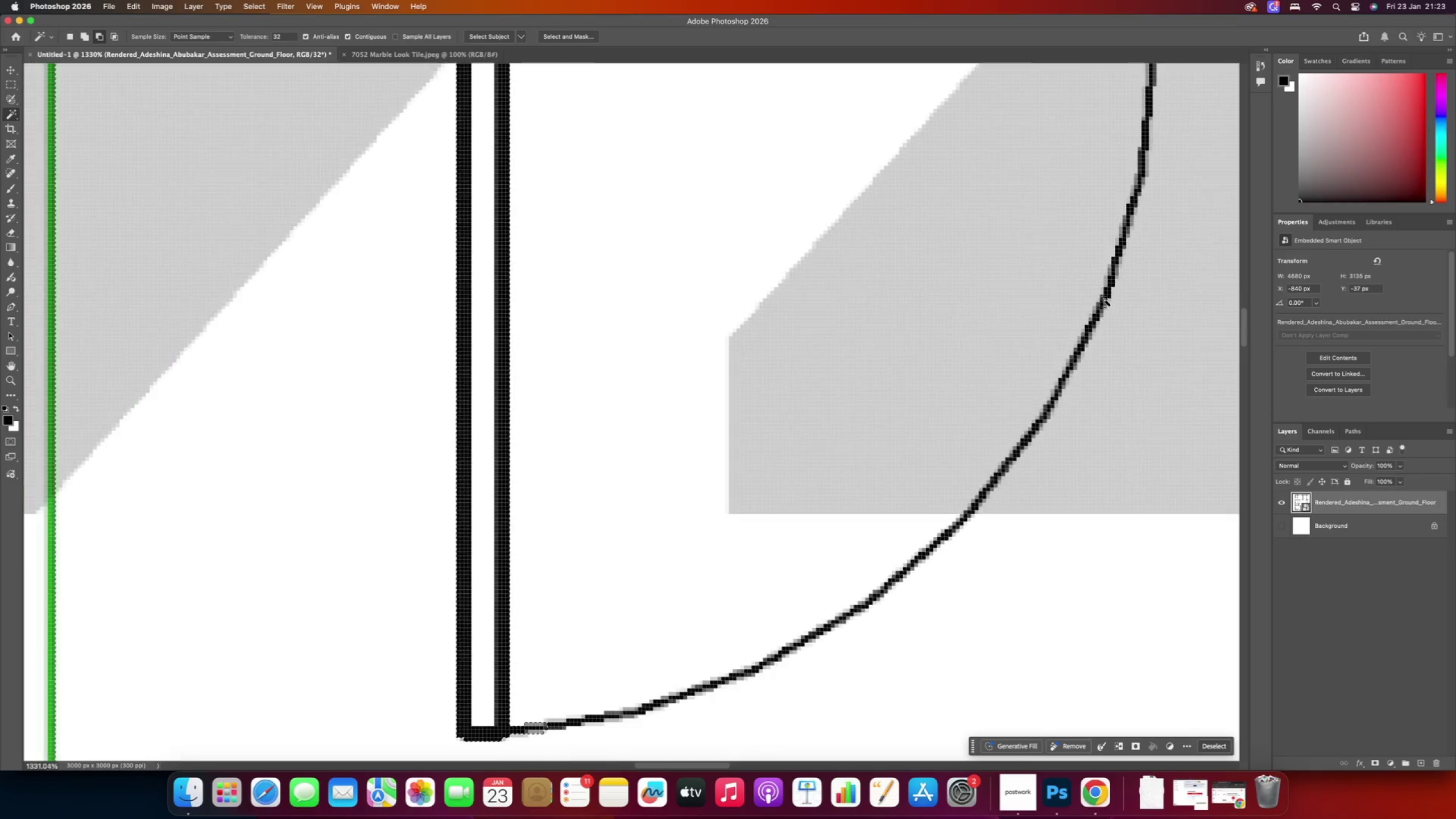 
left_click_drag(start_coordinate=[1069, 253], to_coordinate=[808, 481])
 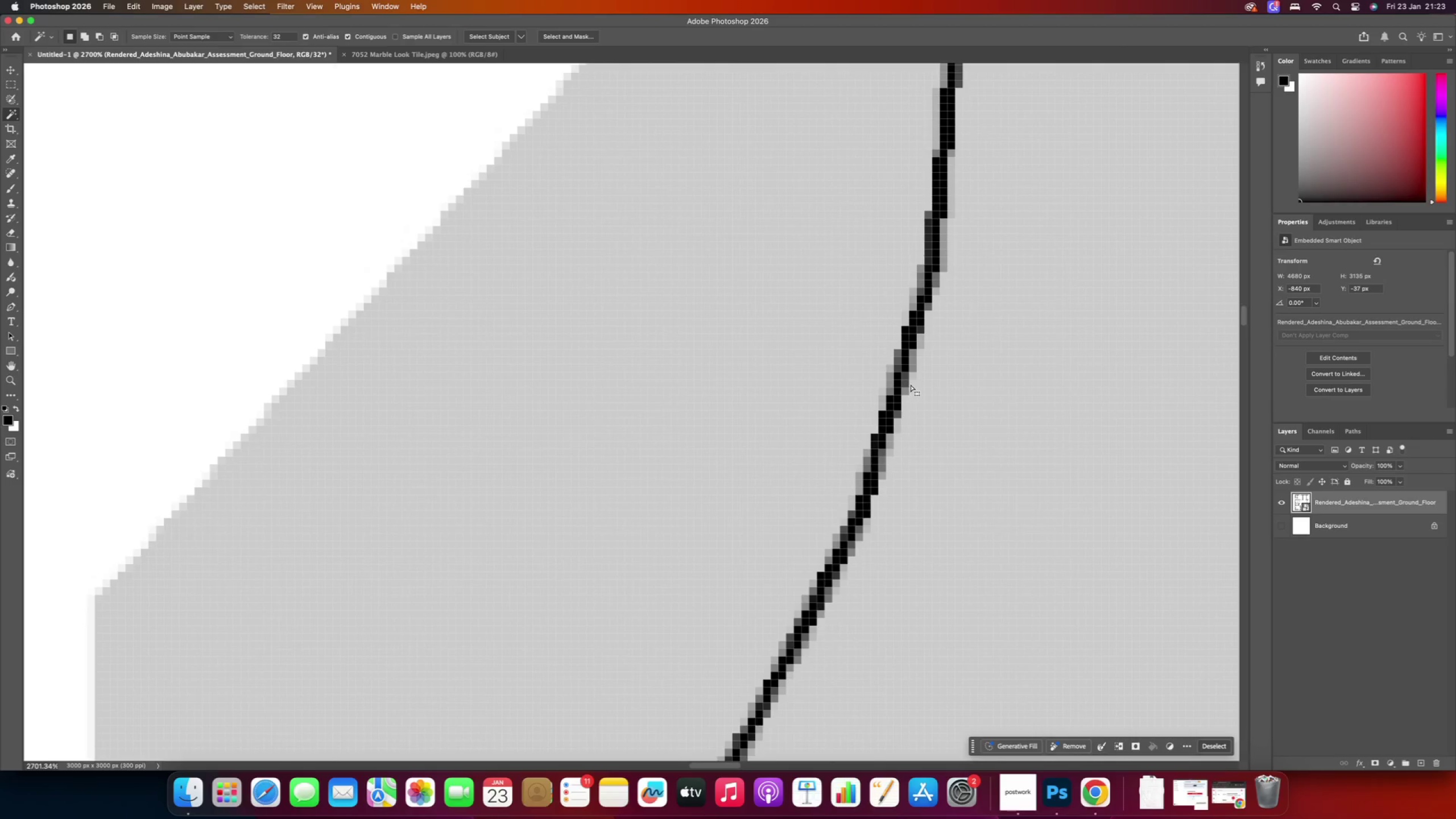 
hold_key(key=ShiftRight, duration=0.61)
 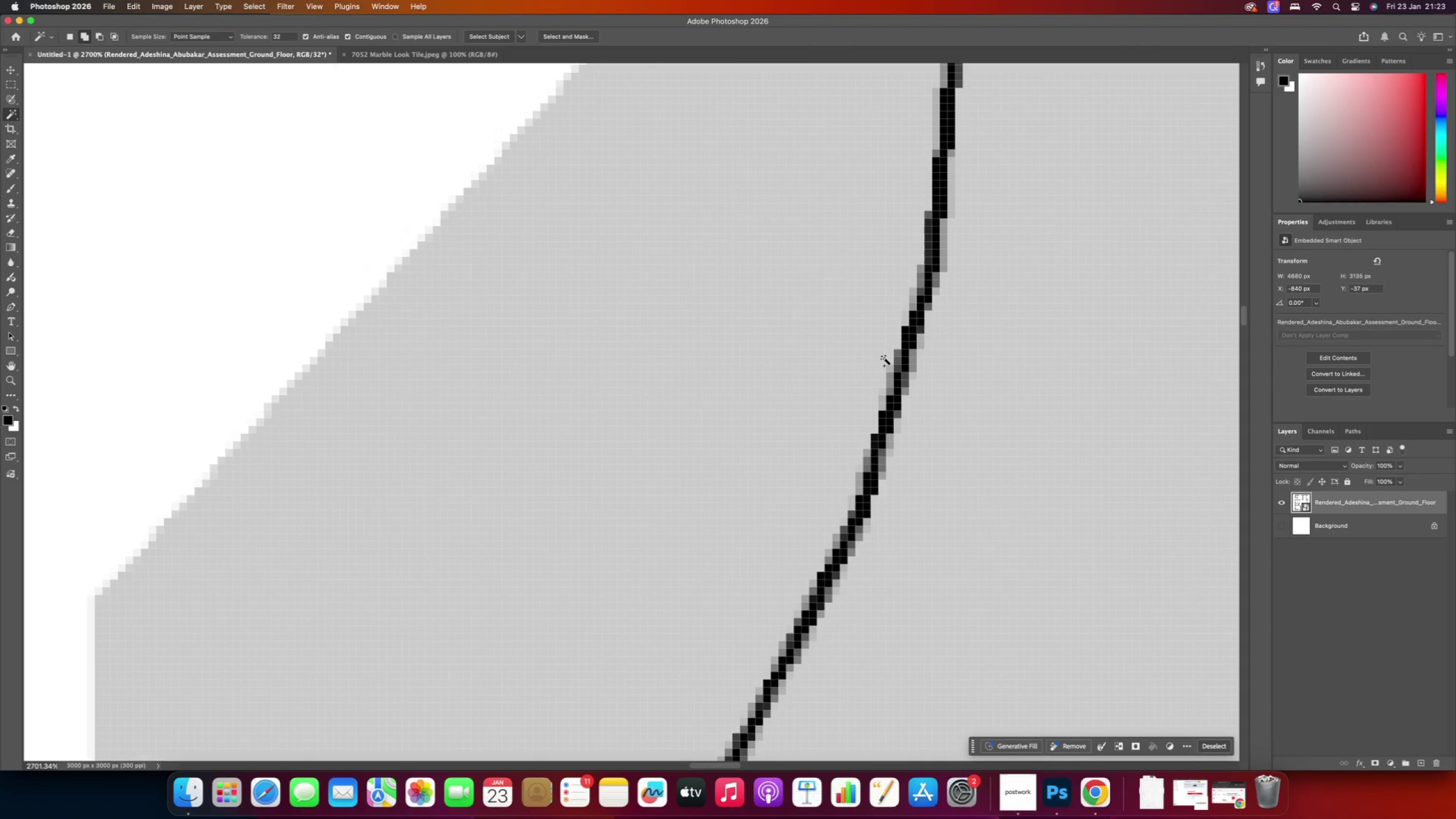 
hold_key(key=AltRight, duration=4.75)
left_click([912, 338])
 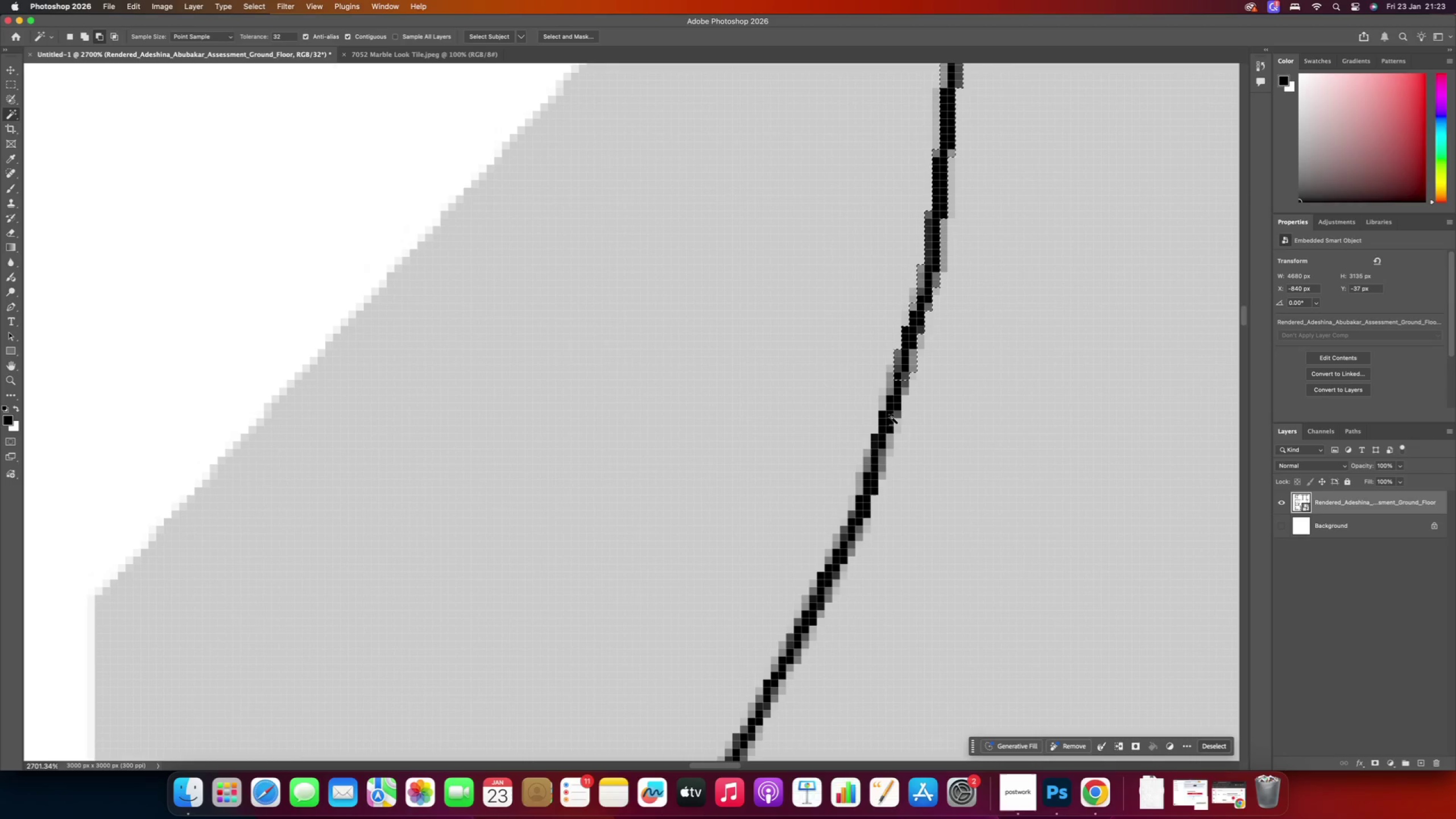 
left_click([896, 406])
 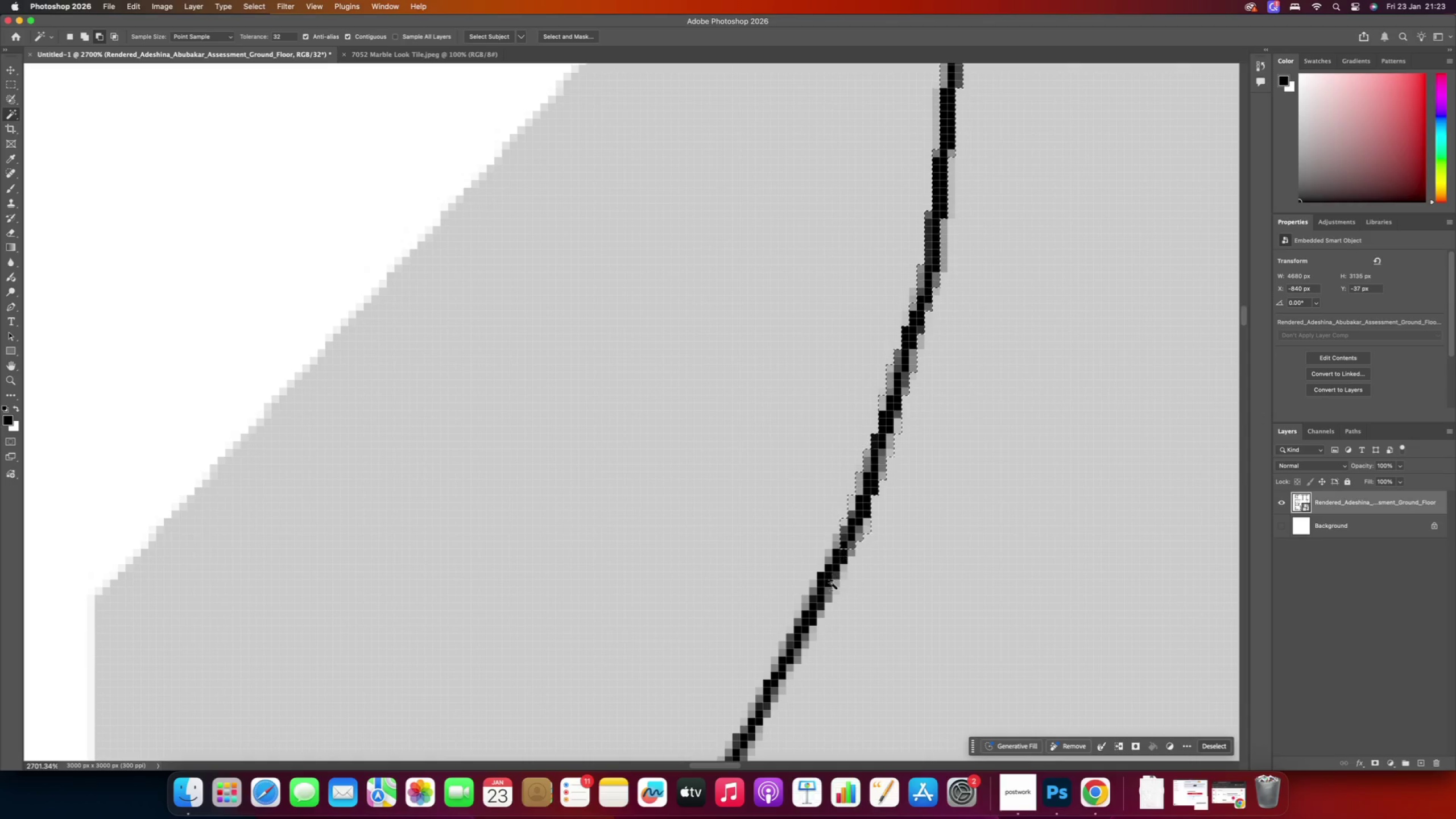 
left_click([829, 580])
 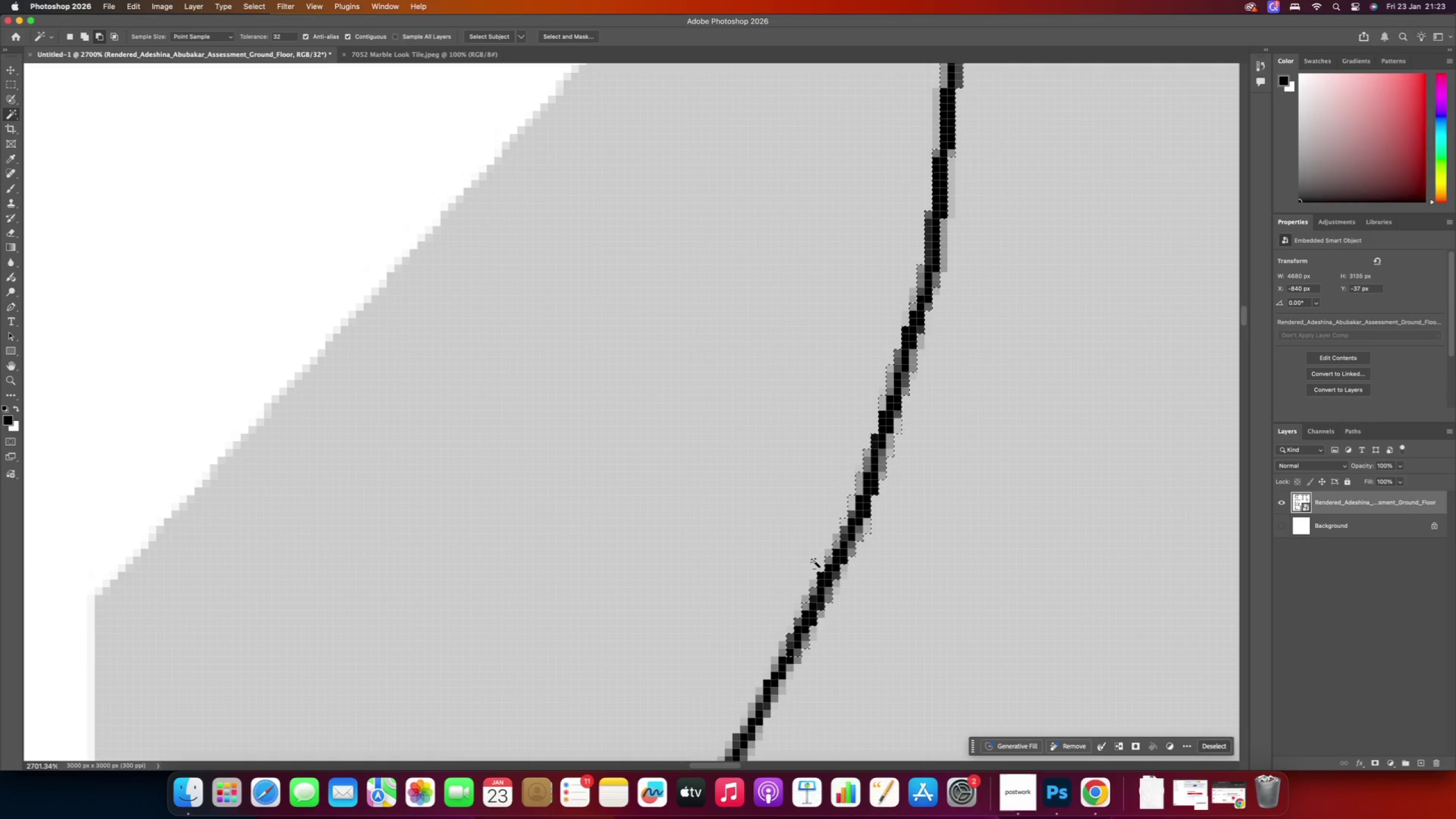 
hold_key(key=Space, duration=0.71)
 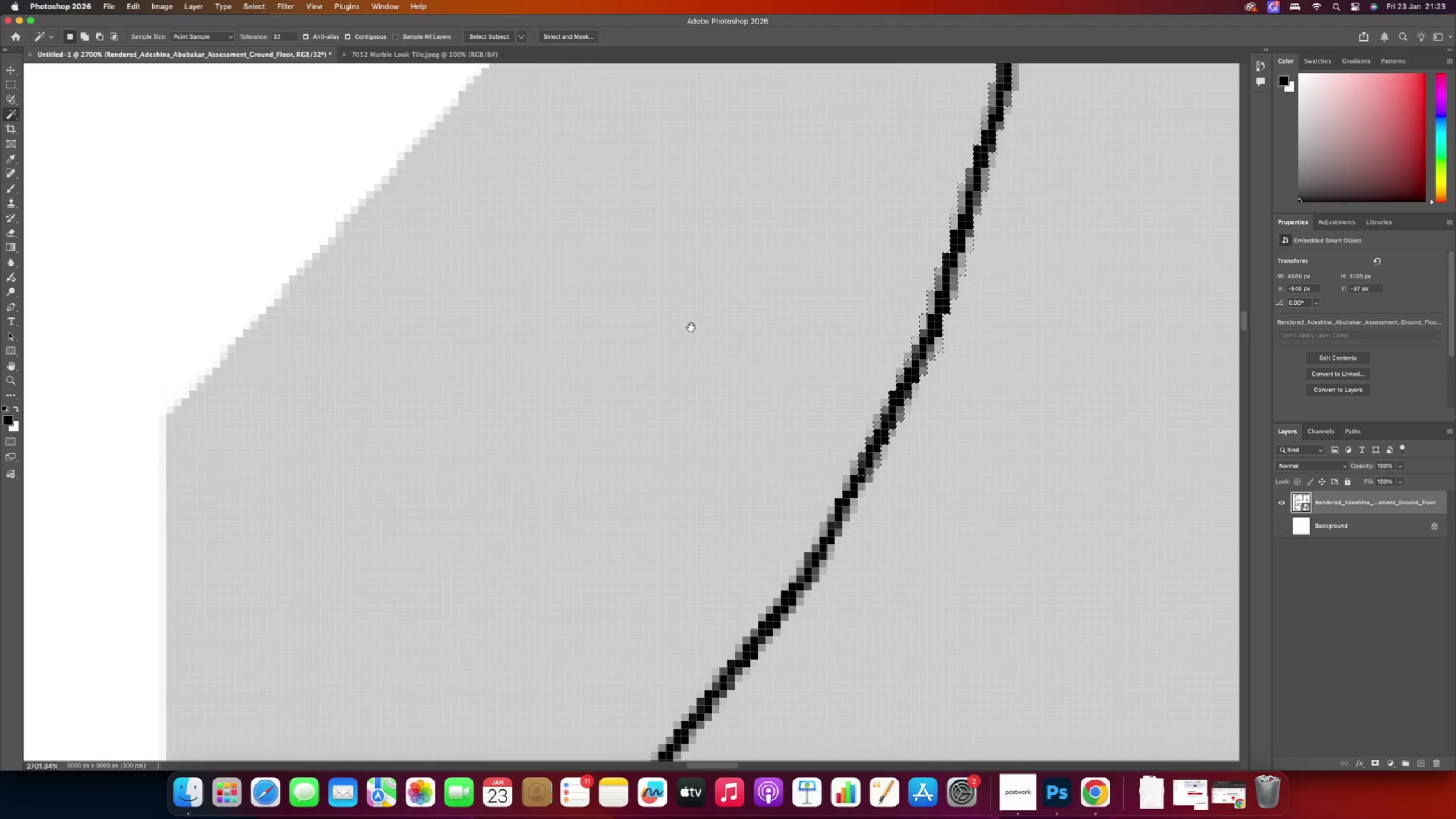 
left_click_drag(start_coordinate=[619, 511], to_coordinate=[690, 328])
 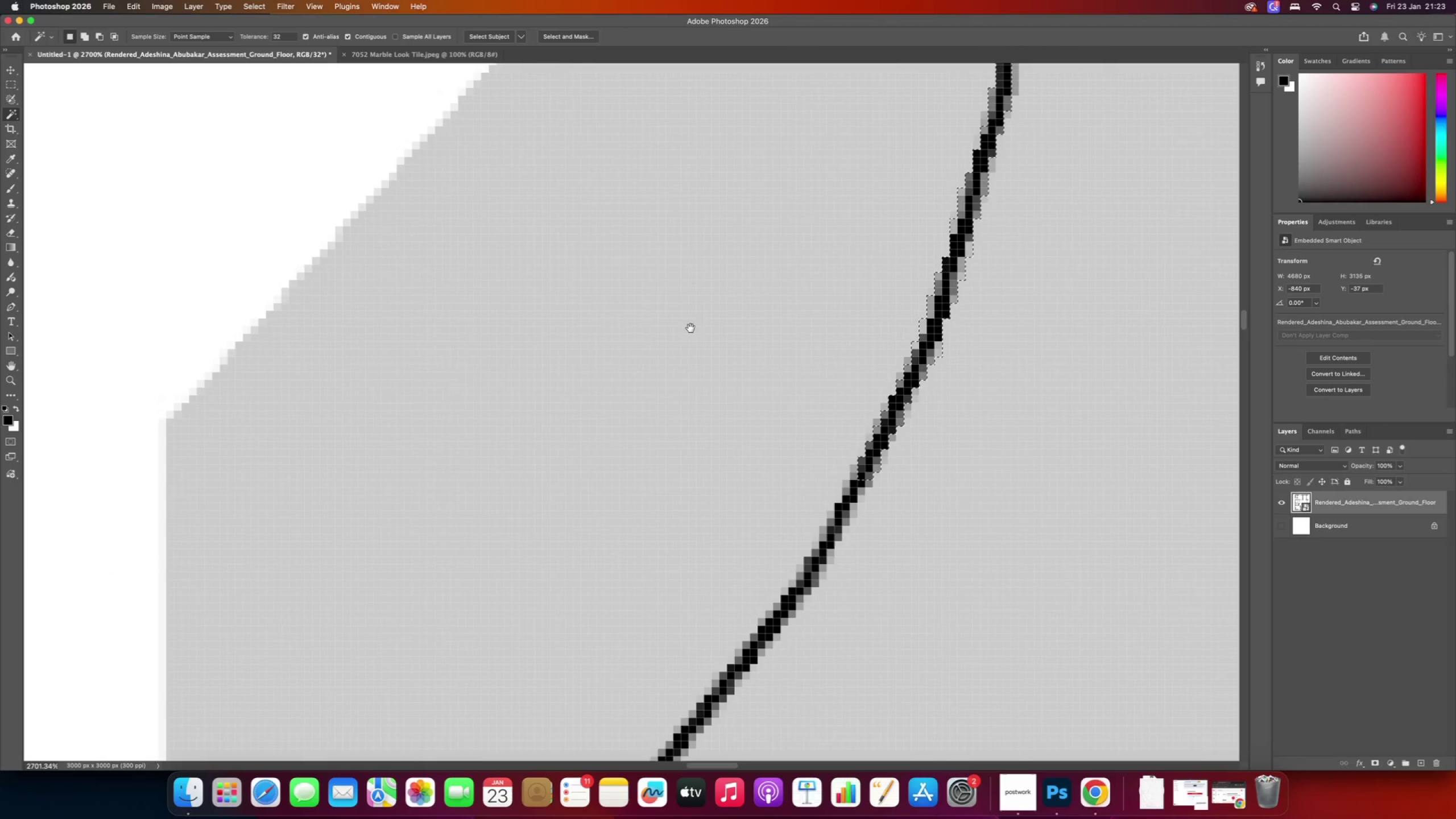 
hold_key(key=ShiftRight, duration=1.26)
left_click([856, 483])
 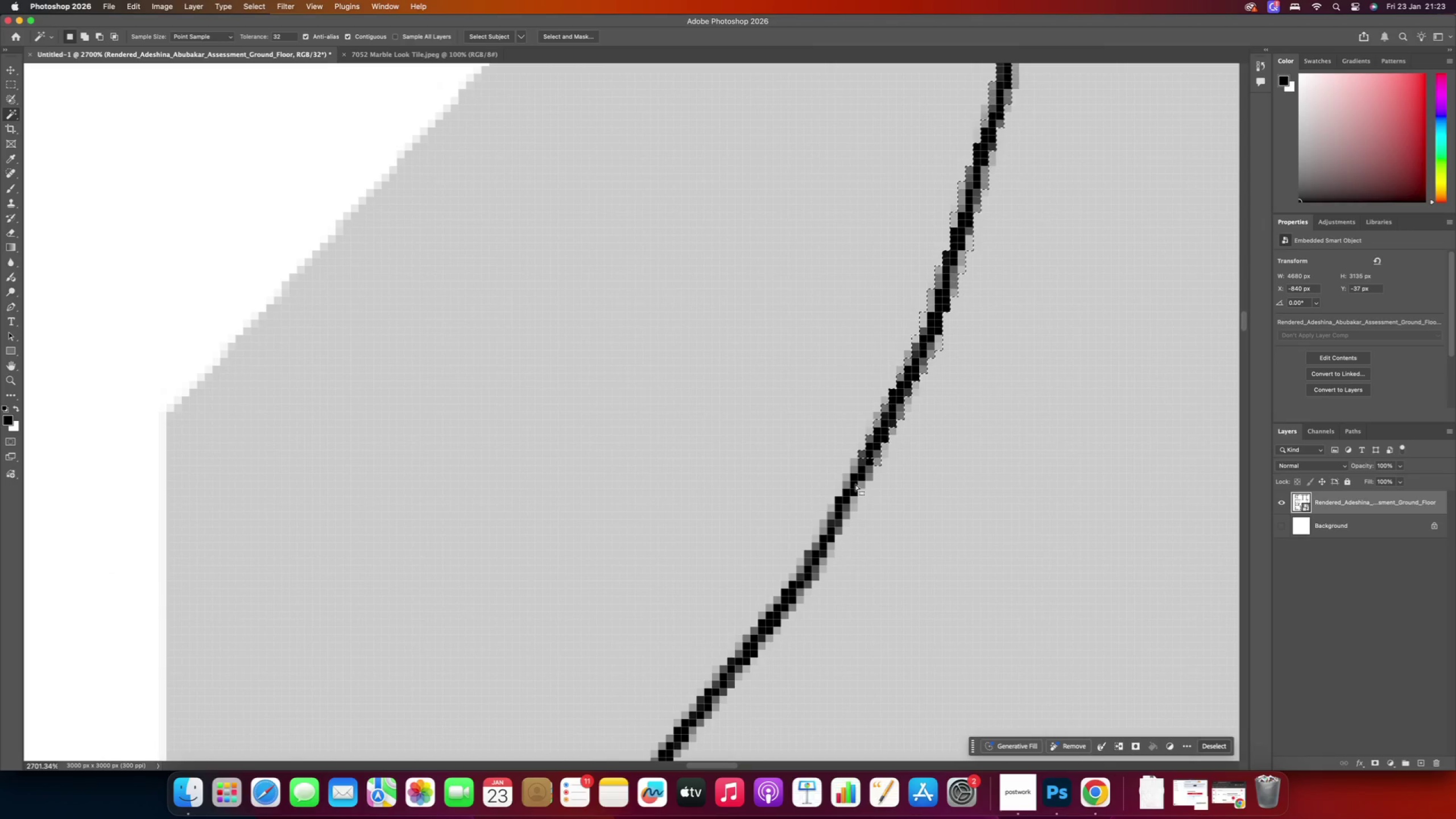 
key(Z)
 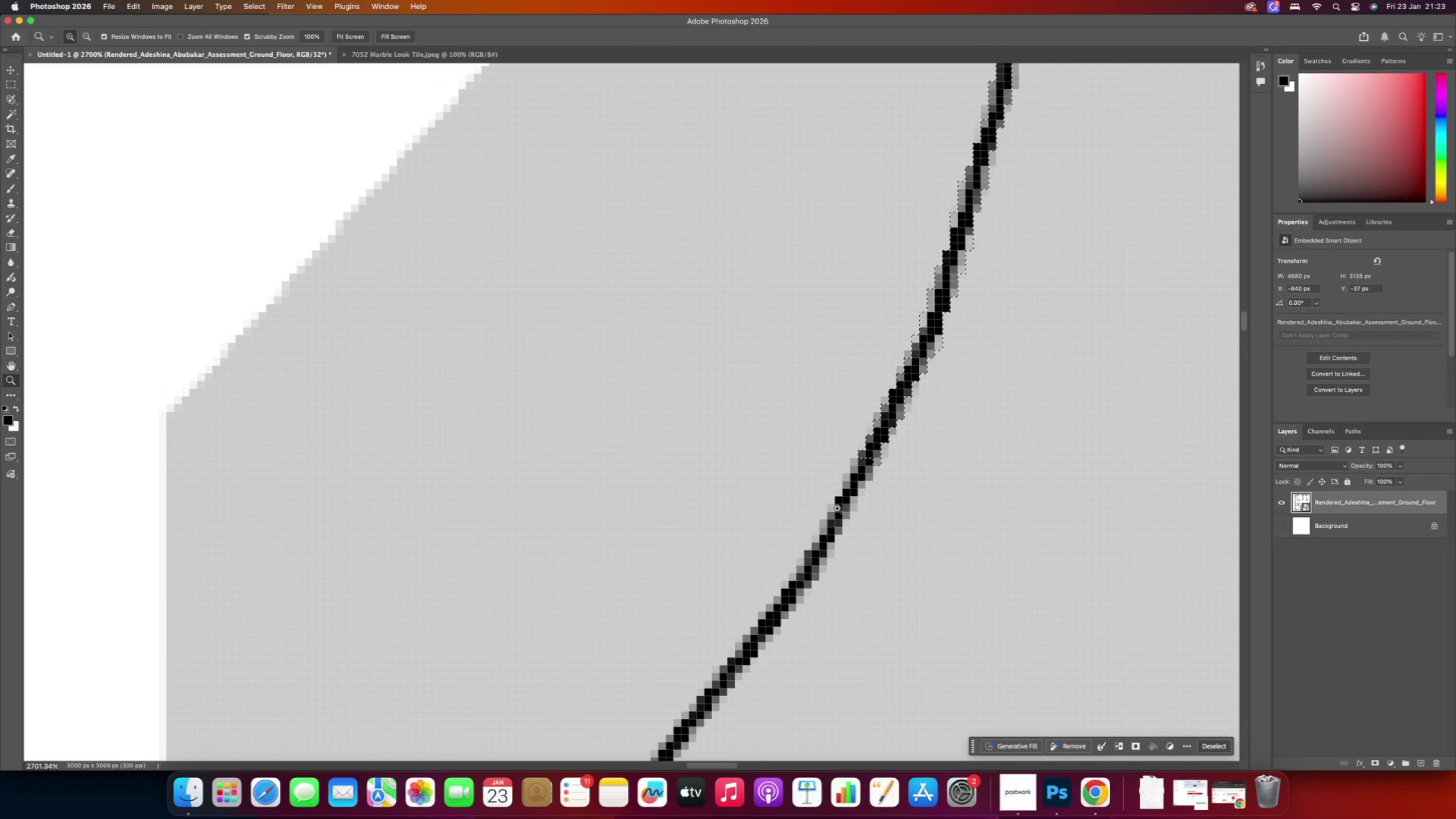 
left_click([837, 508])
 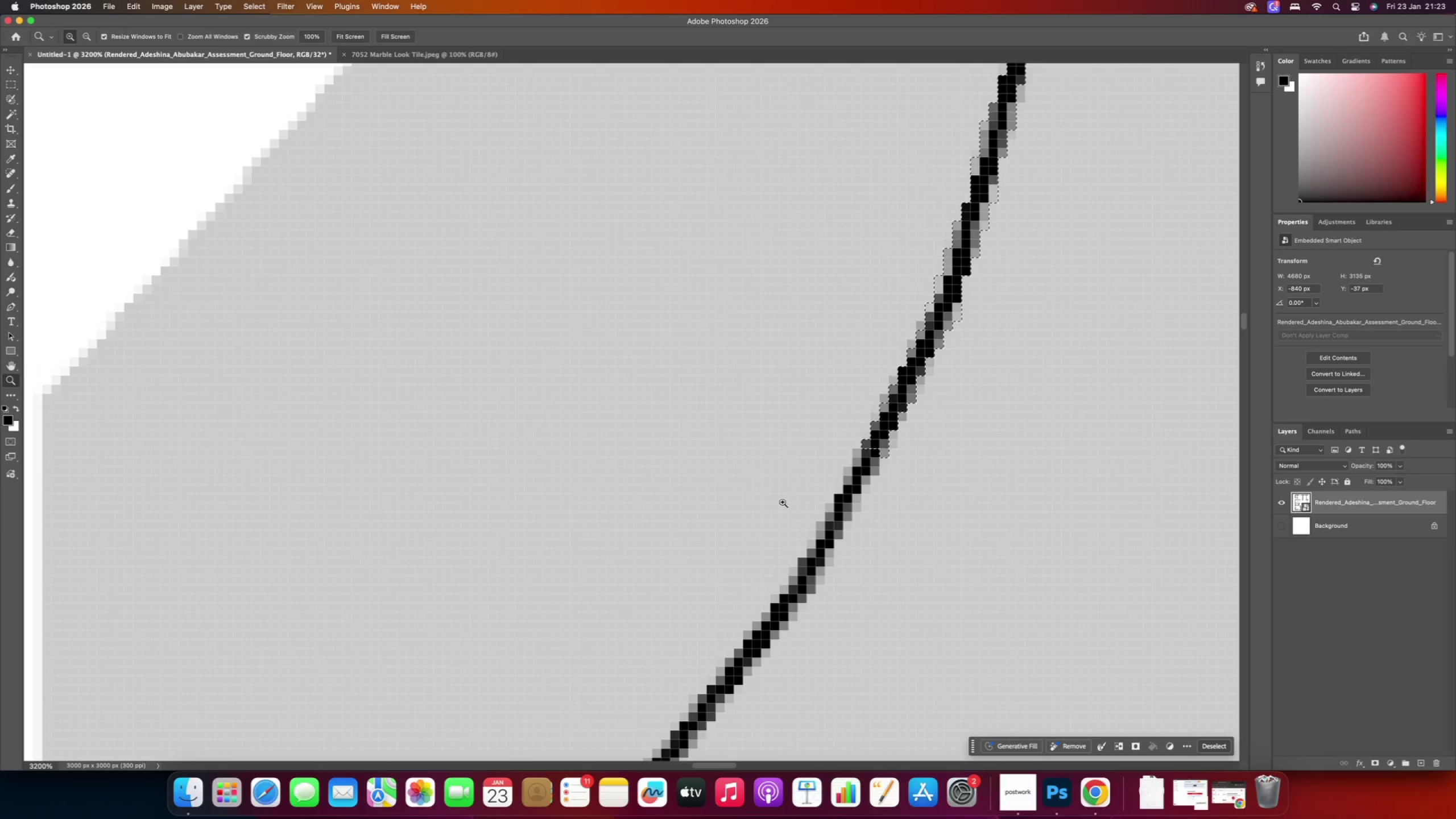 
left_click([799, 468])
 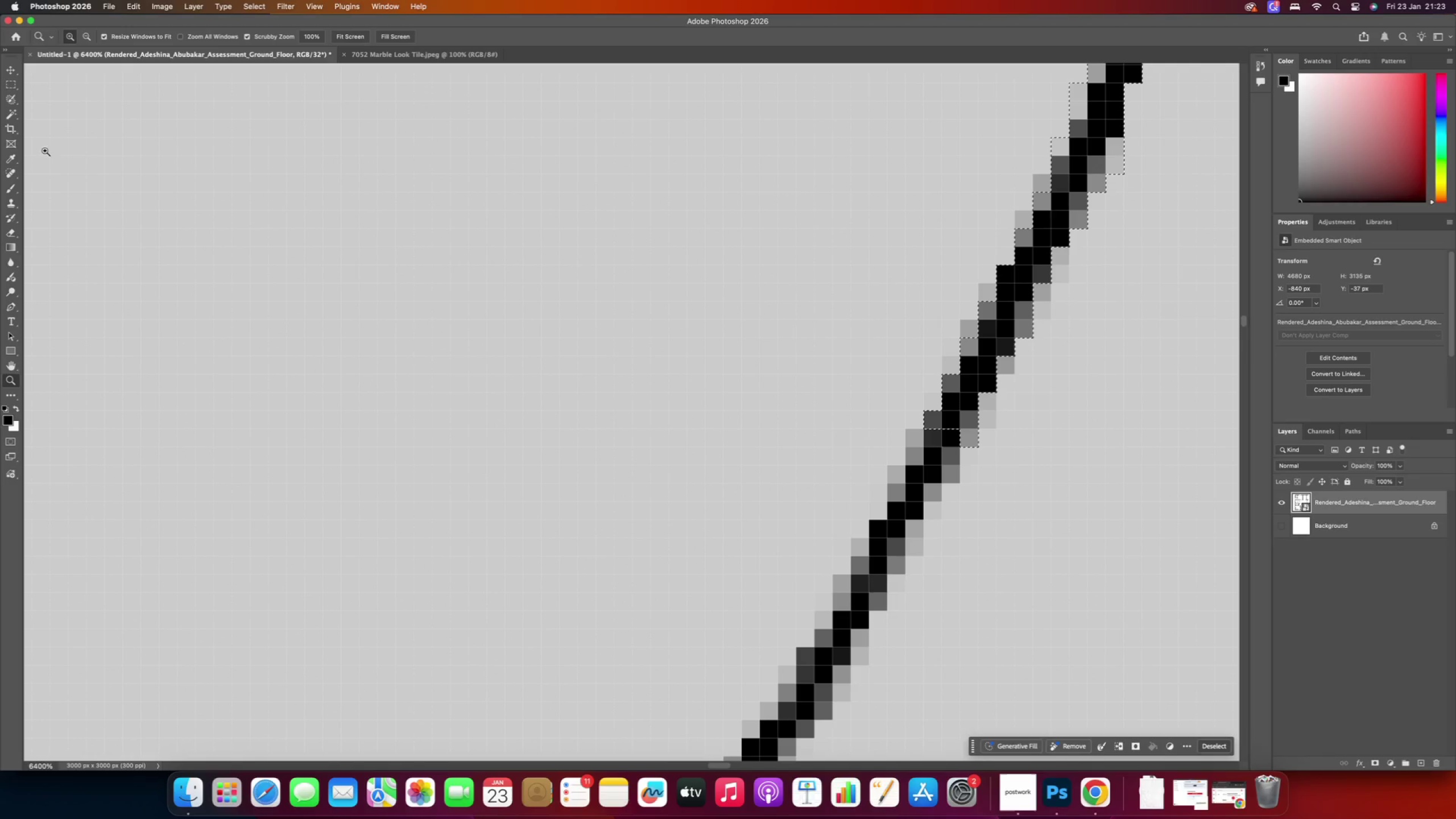 
left_click([8, 117])
 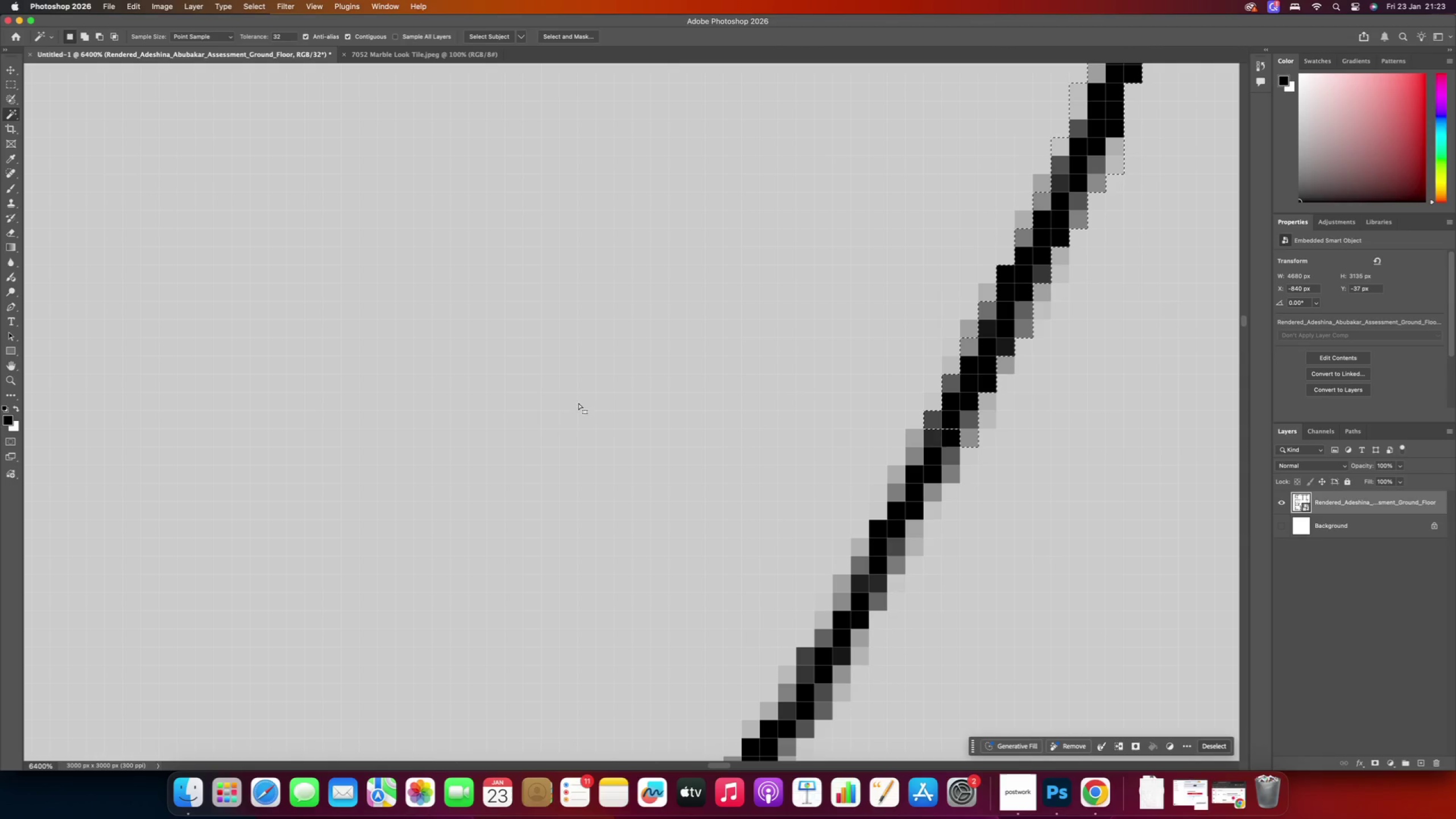 
key(Space)
 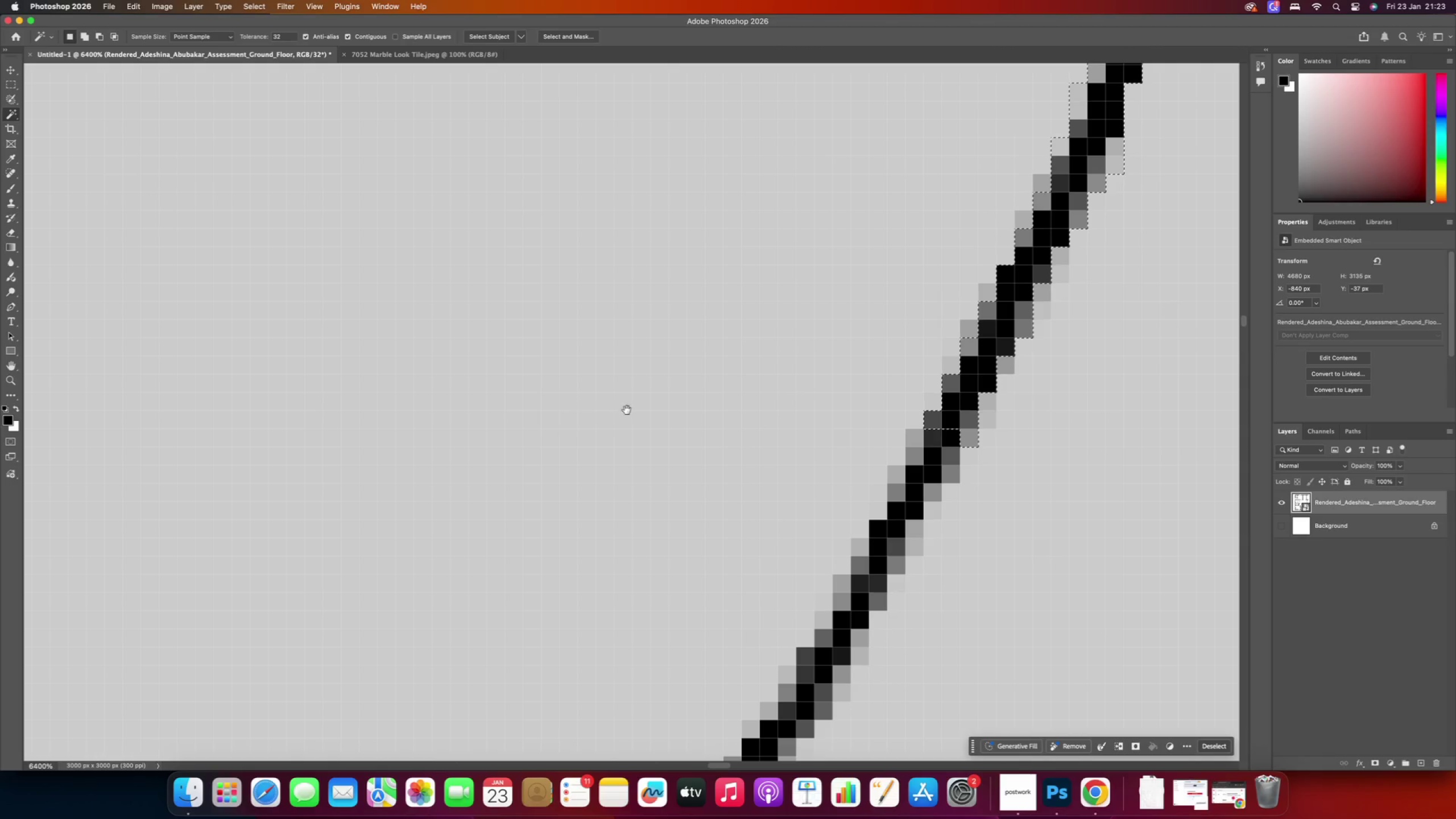 
hold_key(key=AltRight, duration=2.12)
 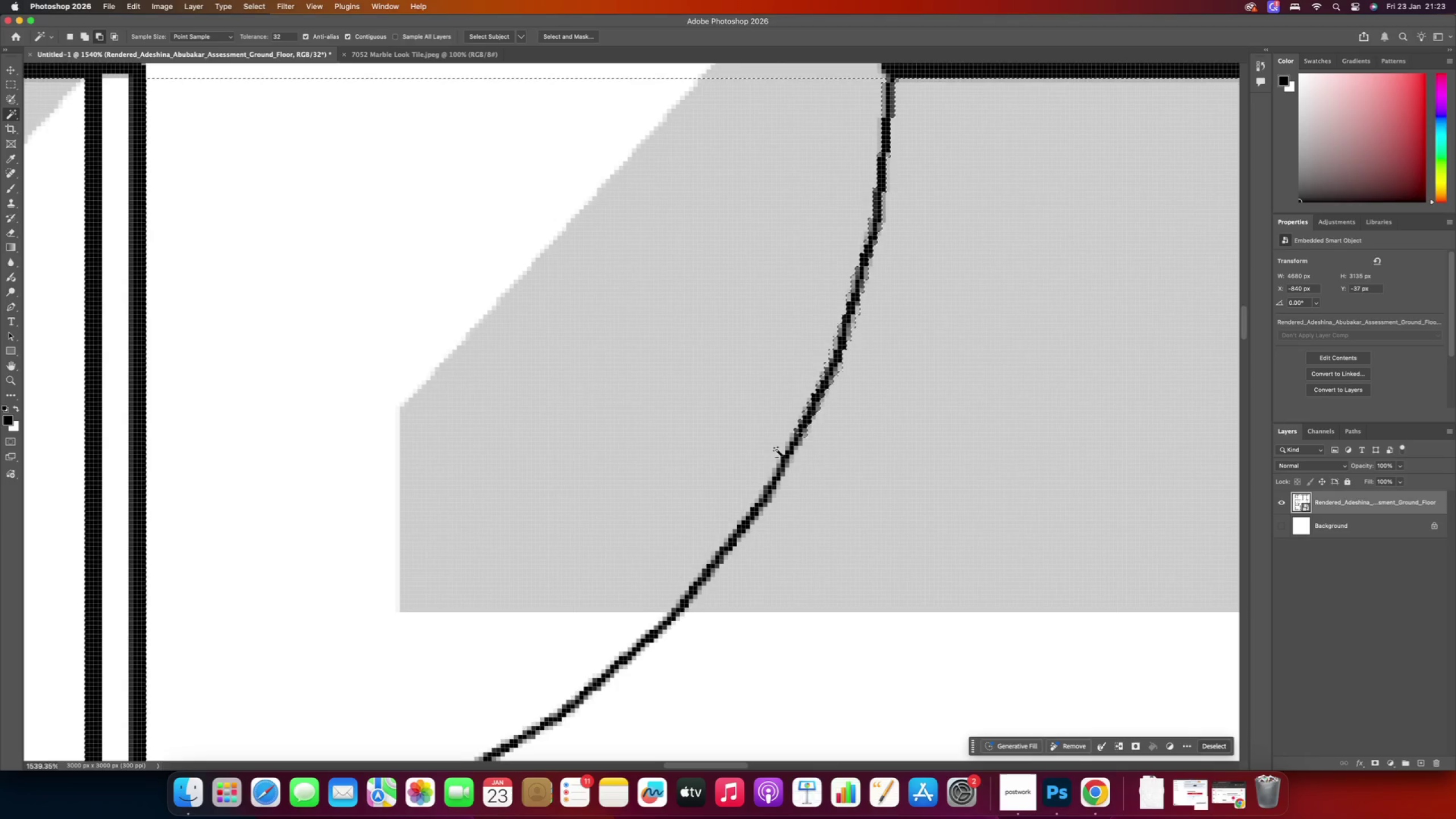 
key(Shift+ShiftRight)
 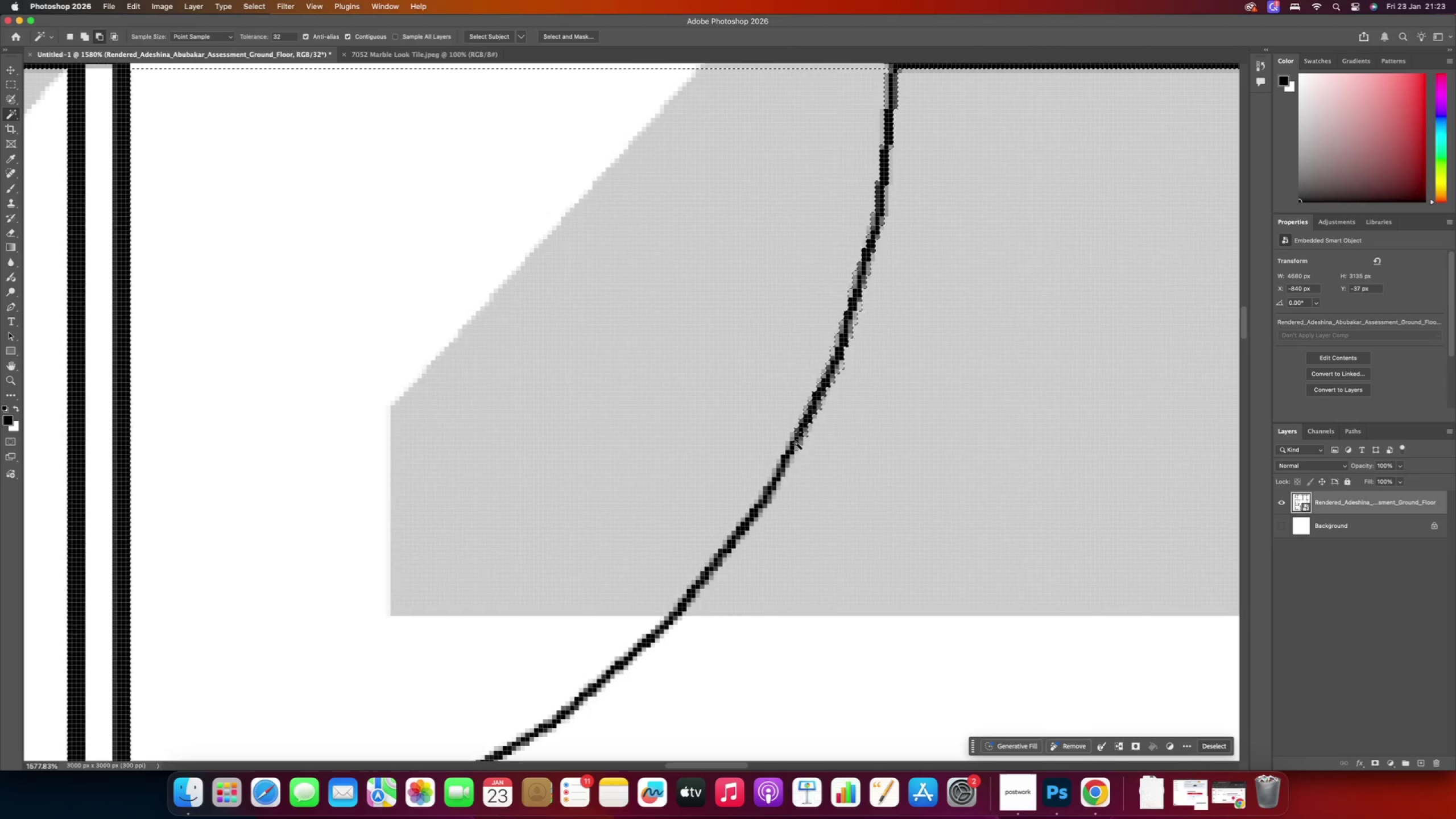 
scroll: coordinate [777, 449], scroll_direction: down, amount: 9.0
 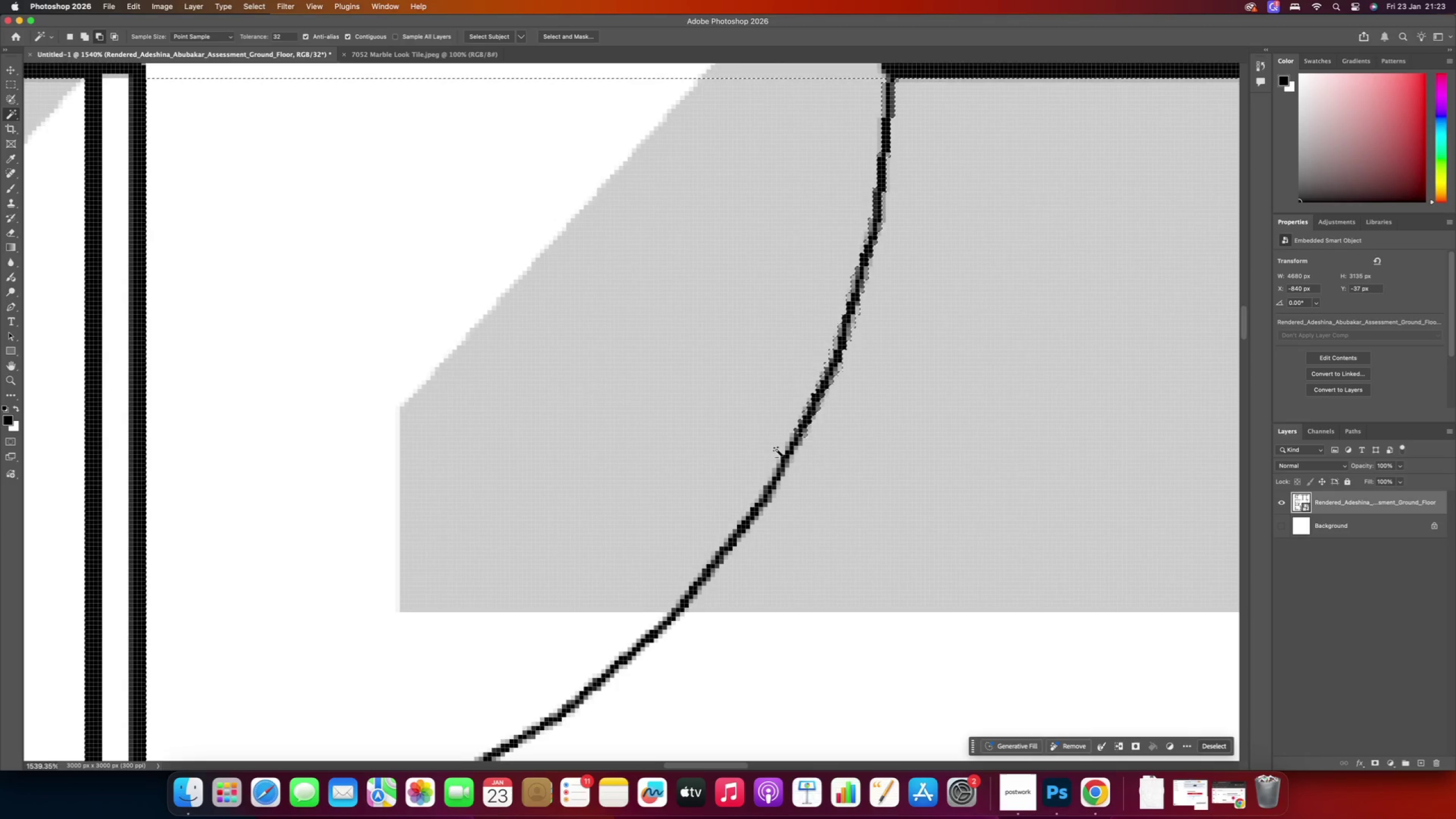 
hold_key(key=AltRight, duration=5.87)
left_click([797, 443])
 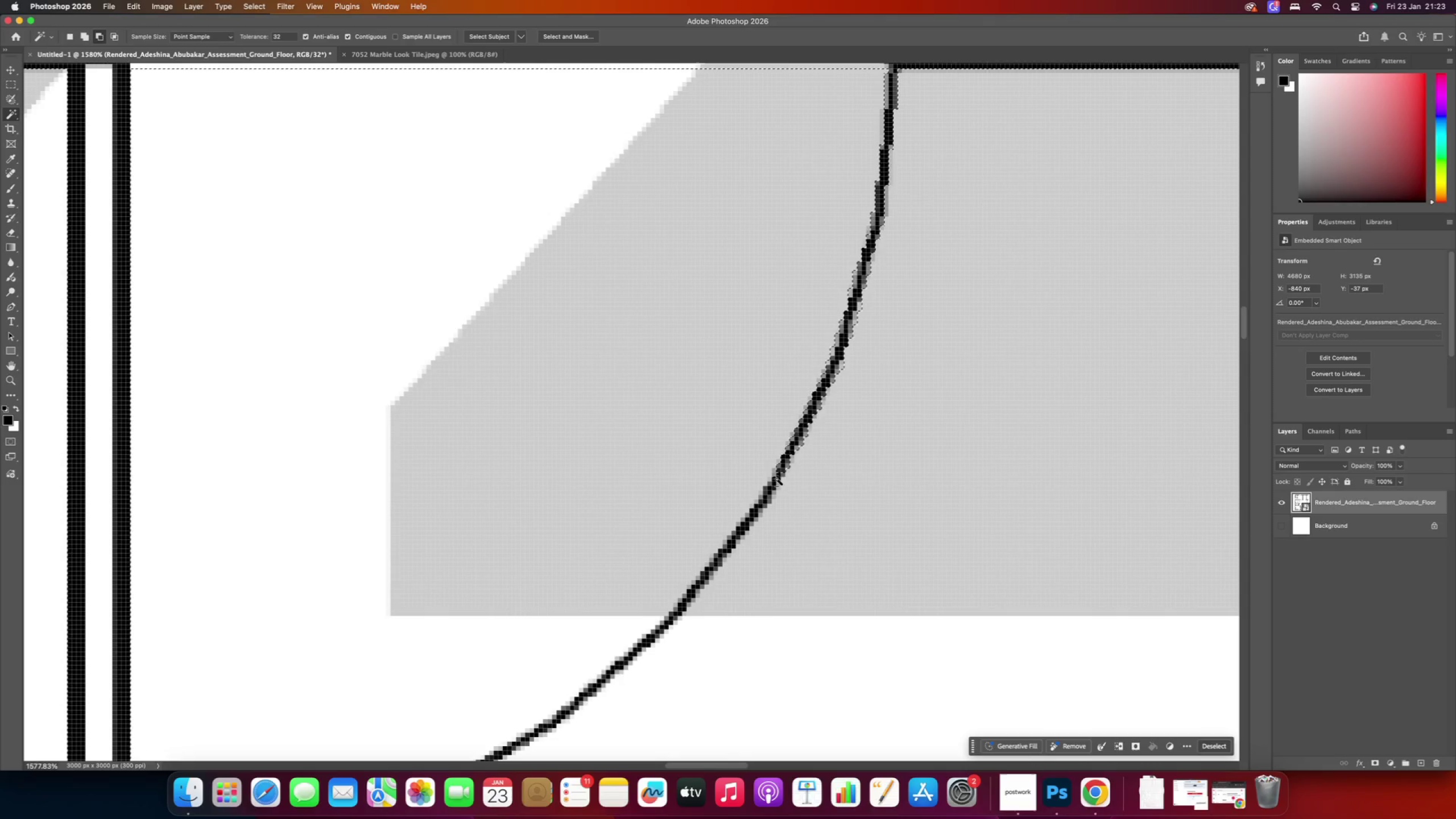 
left_click([776, 483])
 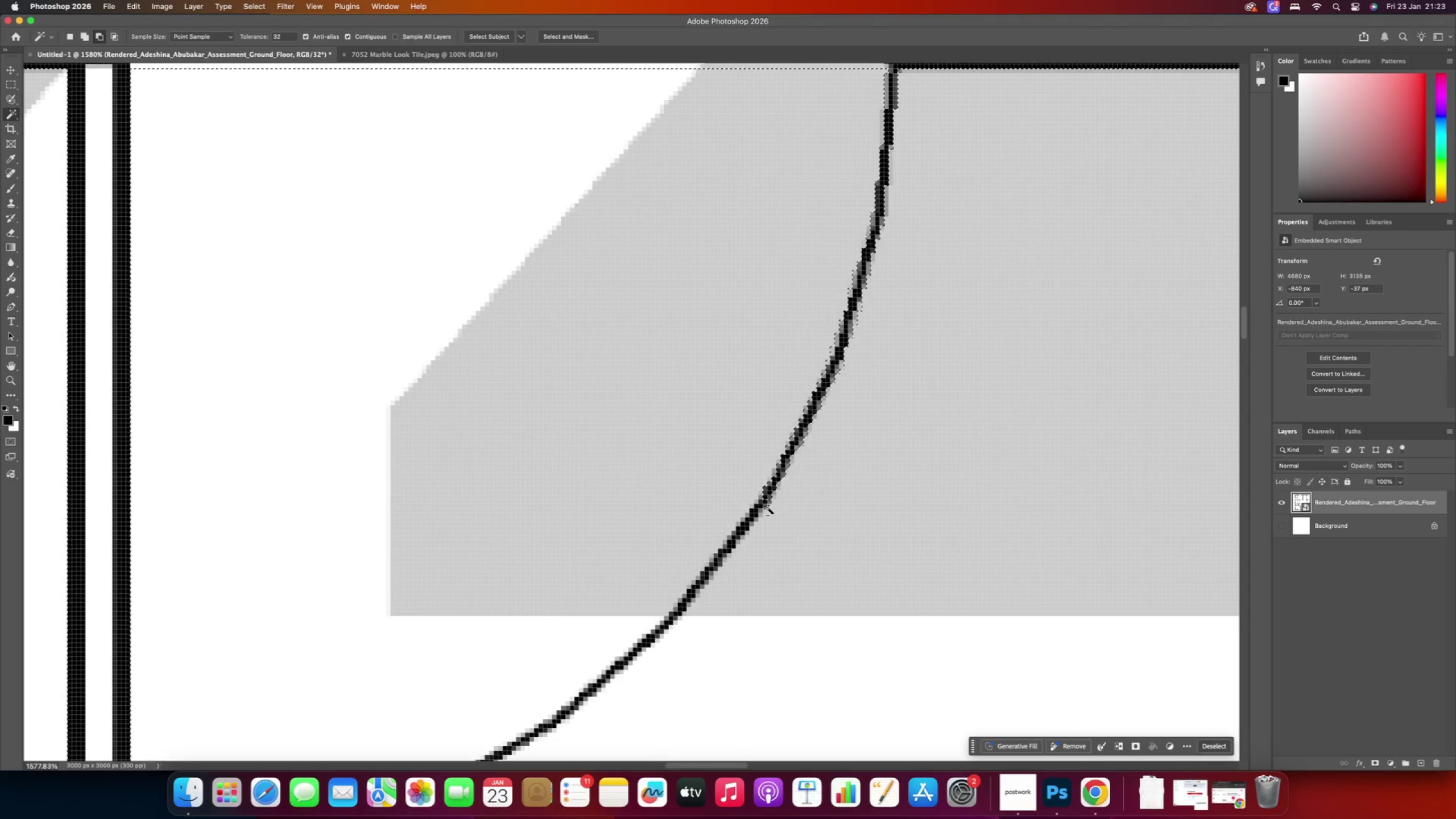 
scroll: coordinate [764, 507], scroll_direction: up, amount: 3.0
 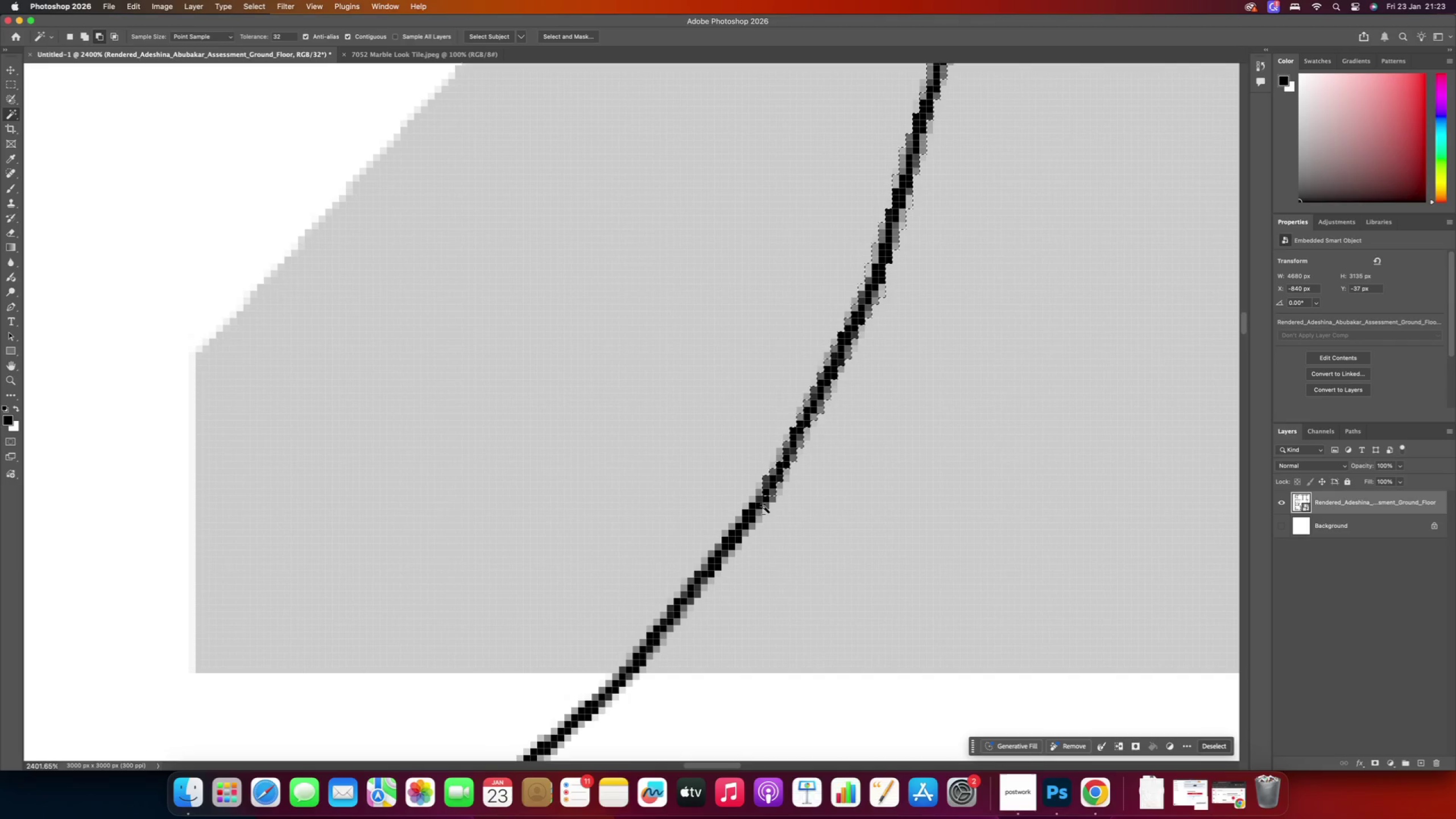 
left_click([764, 507])
 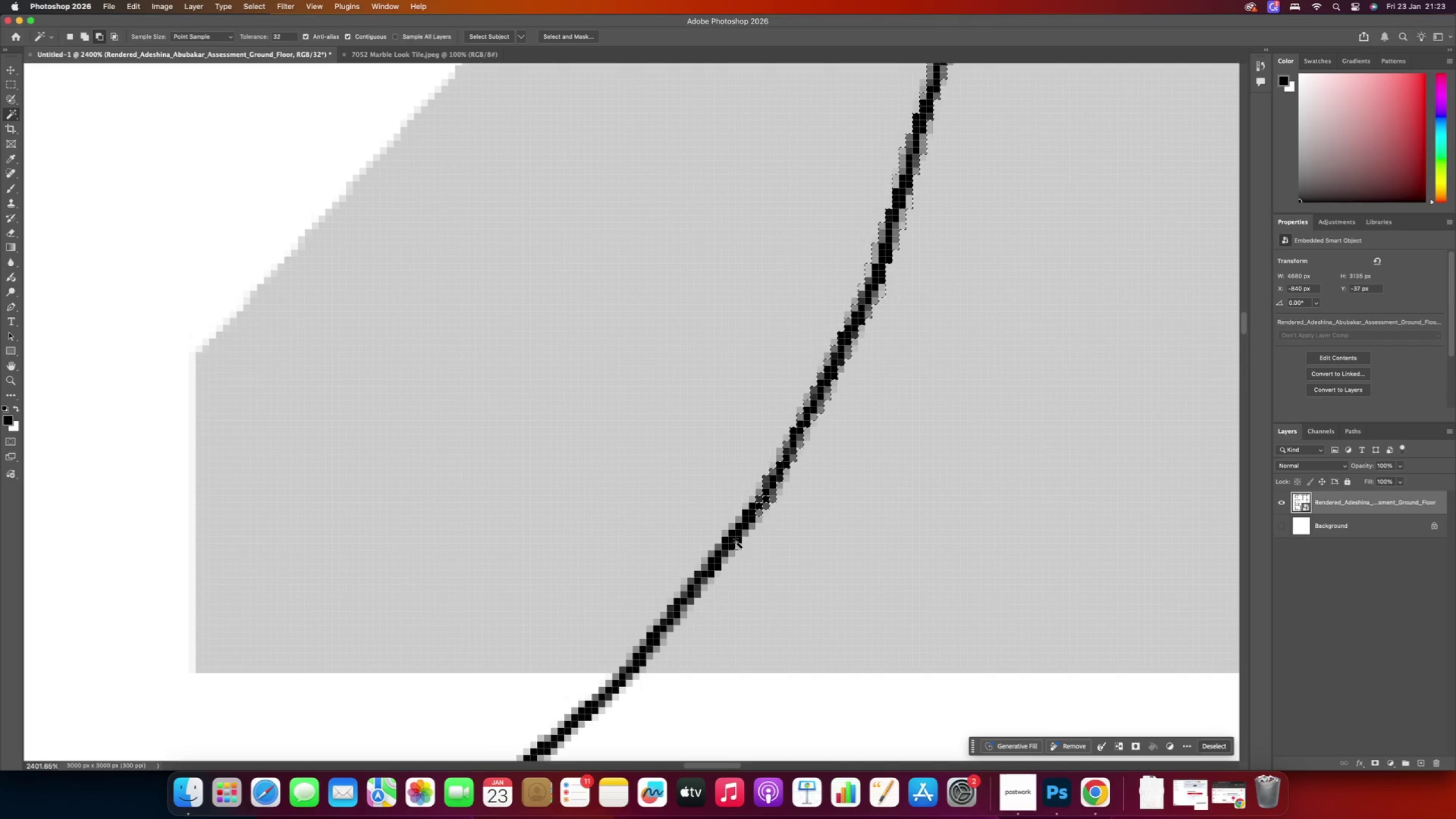 
left_click([740, 530])
 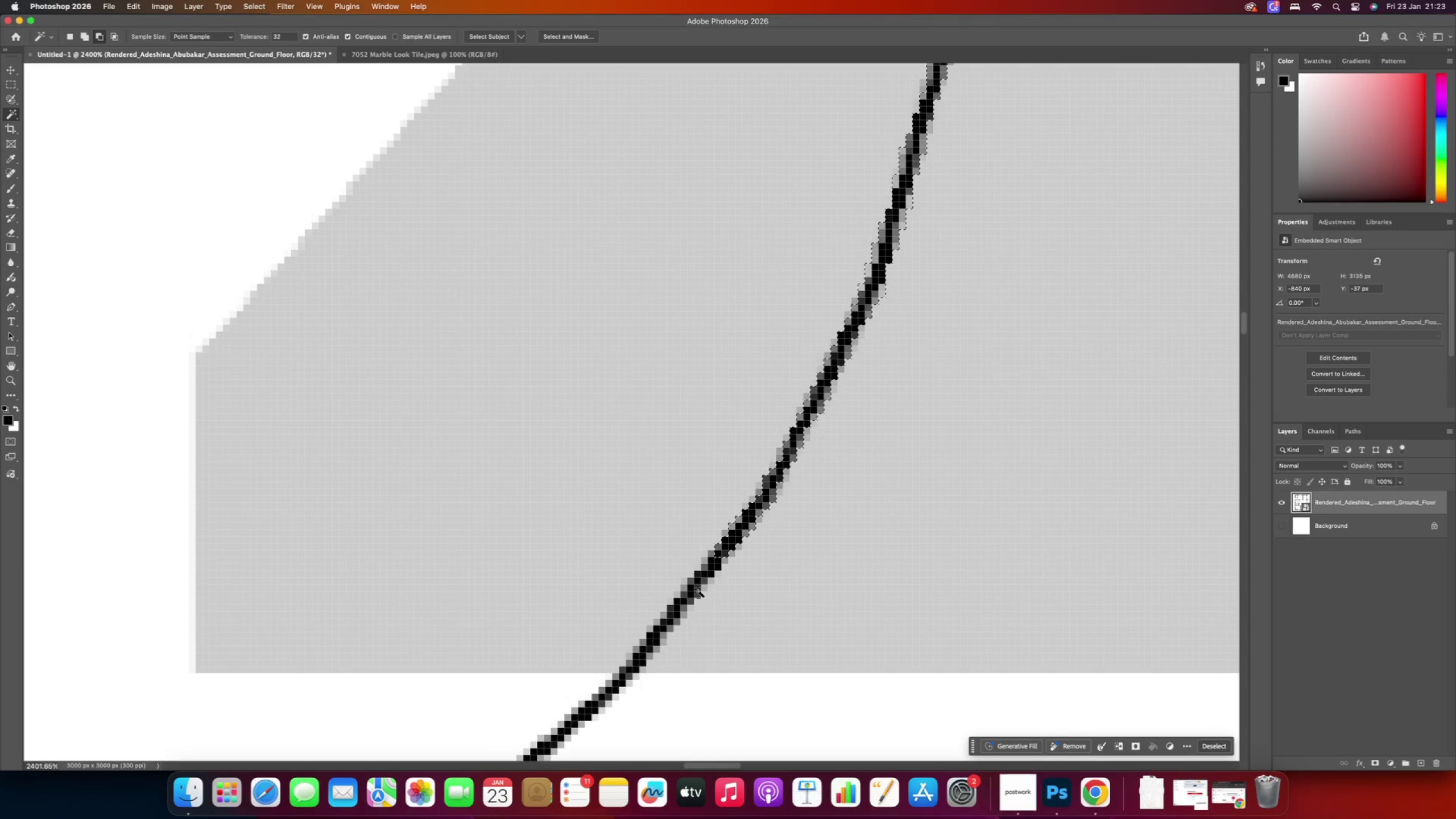 
left_click([695, 589])
 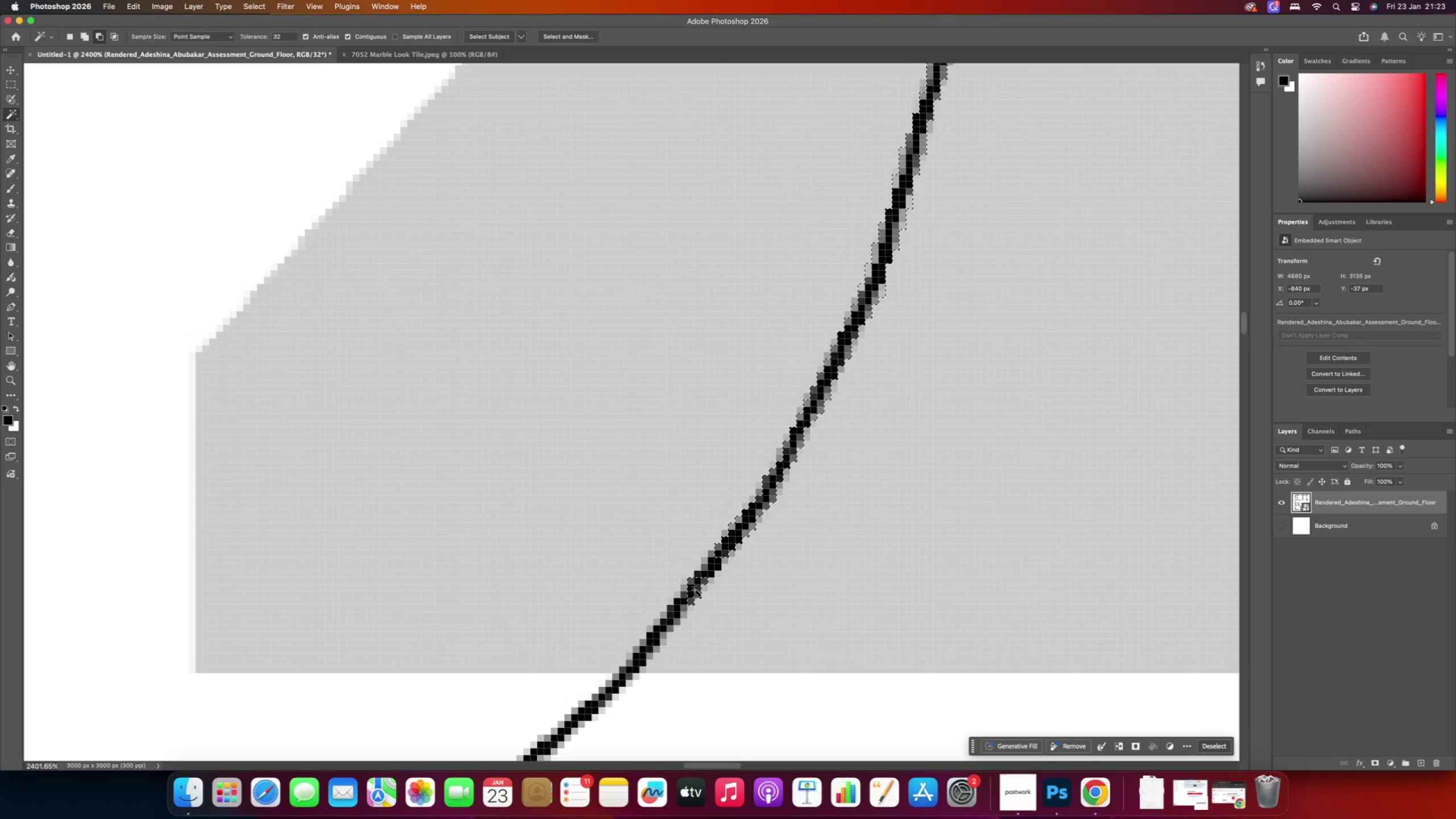 
hold_key(key=AltRight, duration=2.45)
left_click([714, 569])
 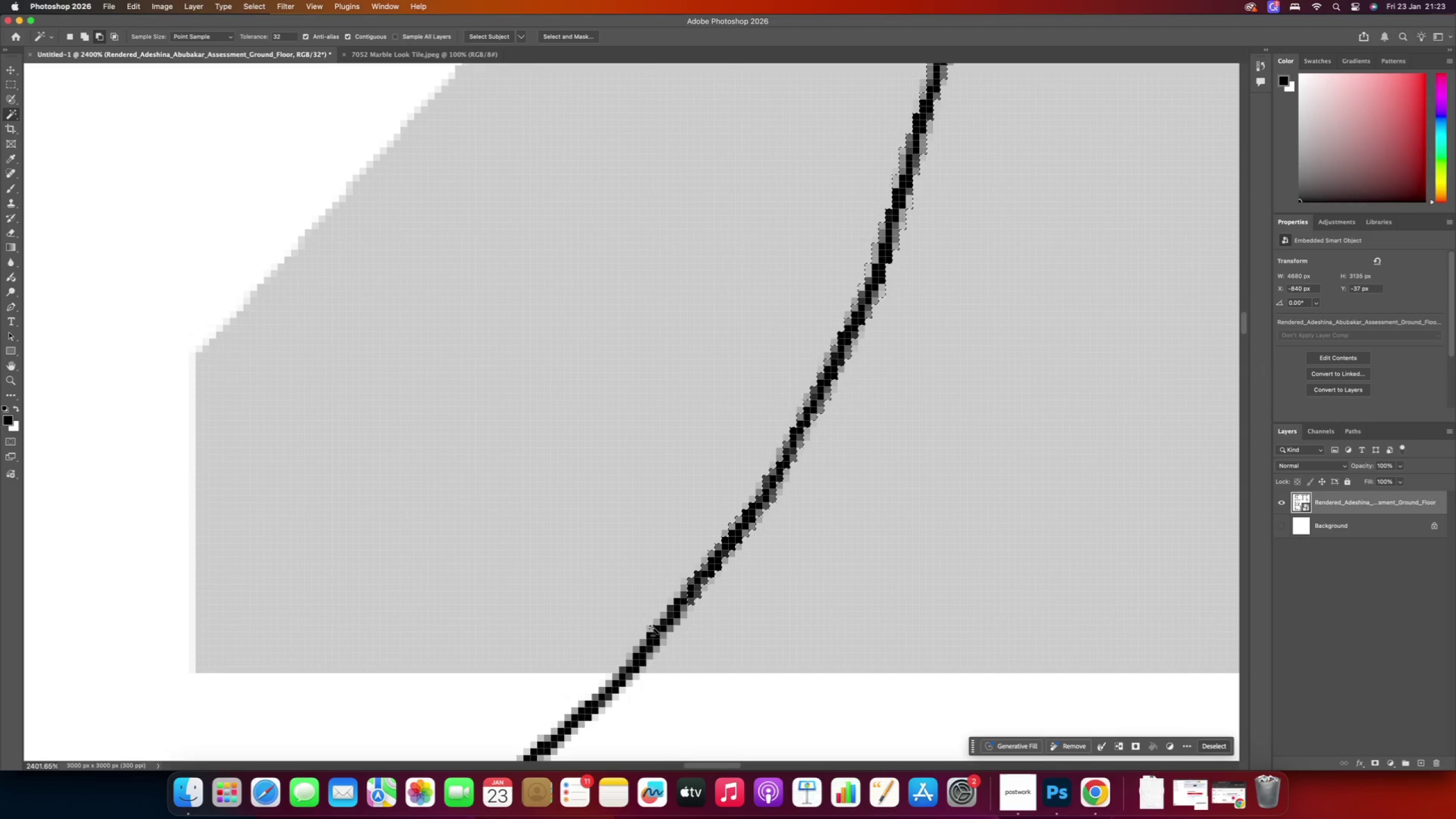 
left_click([665, 622])
 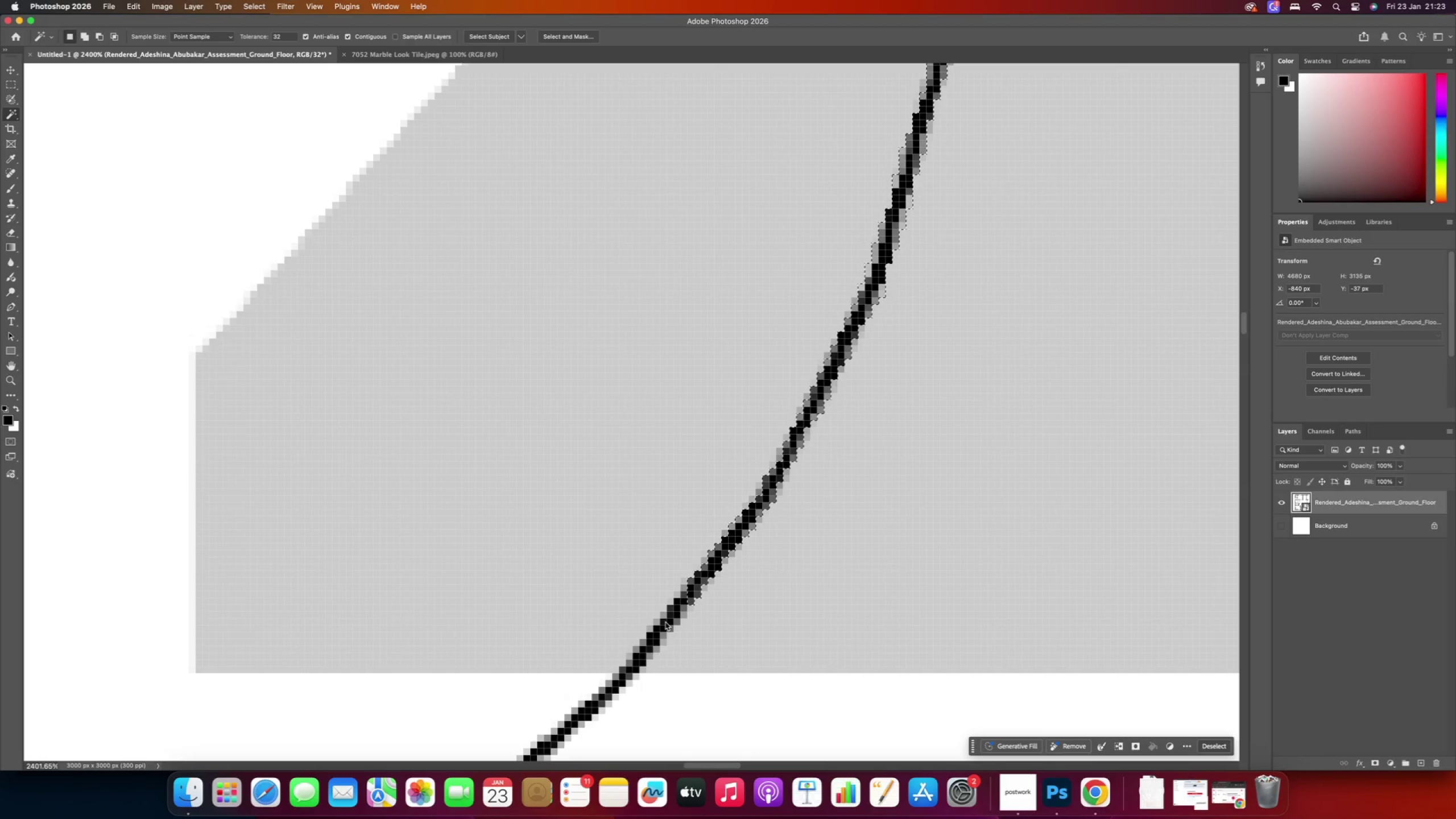 
hold_key(key=Space, duration=1.27)
 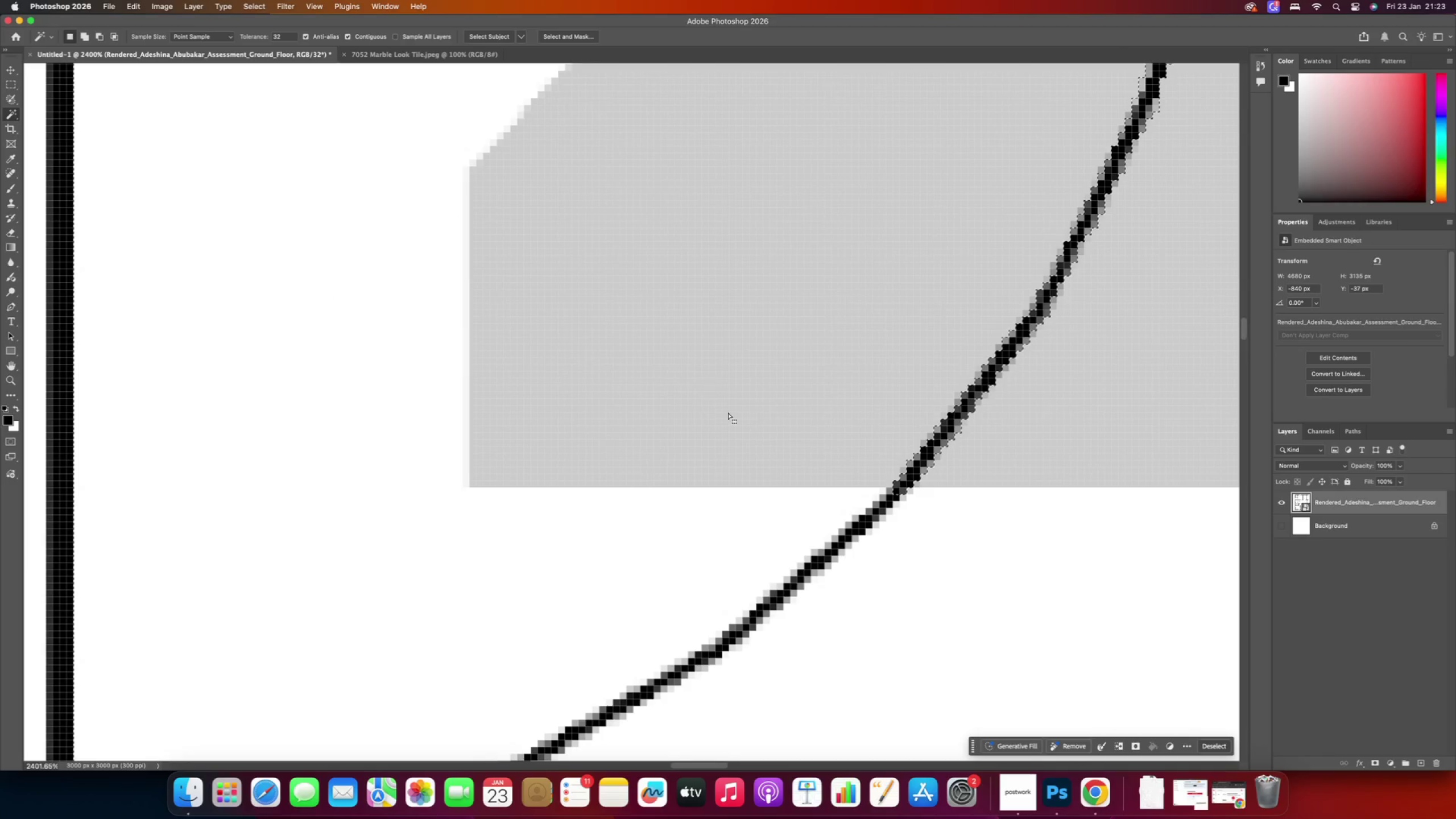 
left_click_drag(start_coordinate=[432, 574], to_coordinate=[706, 389])
 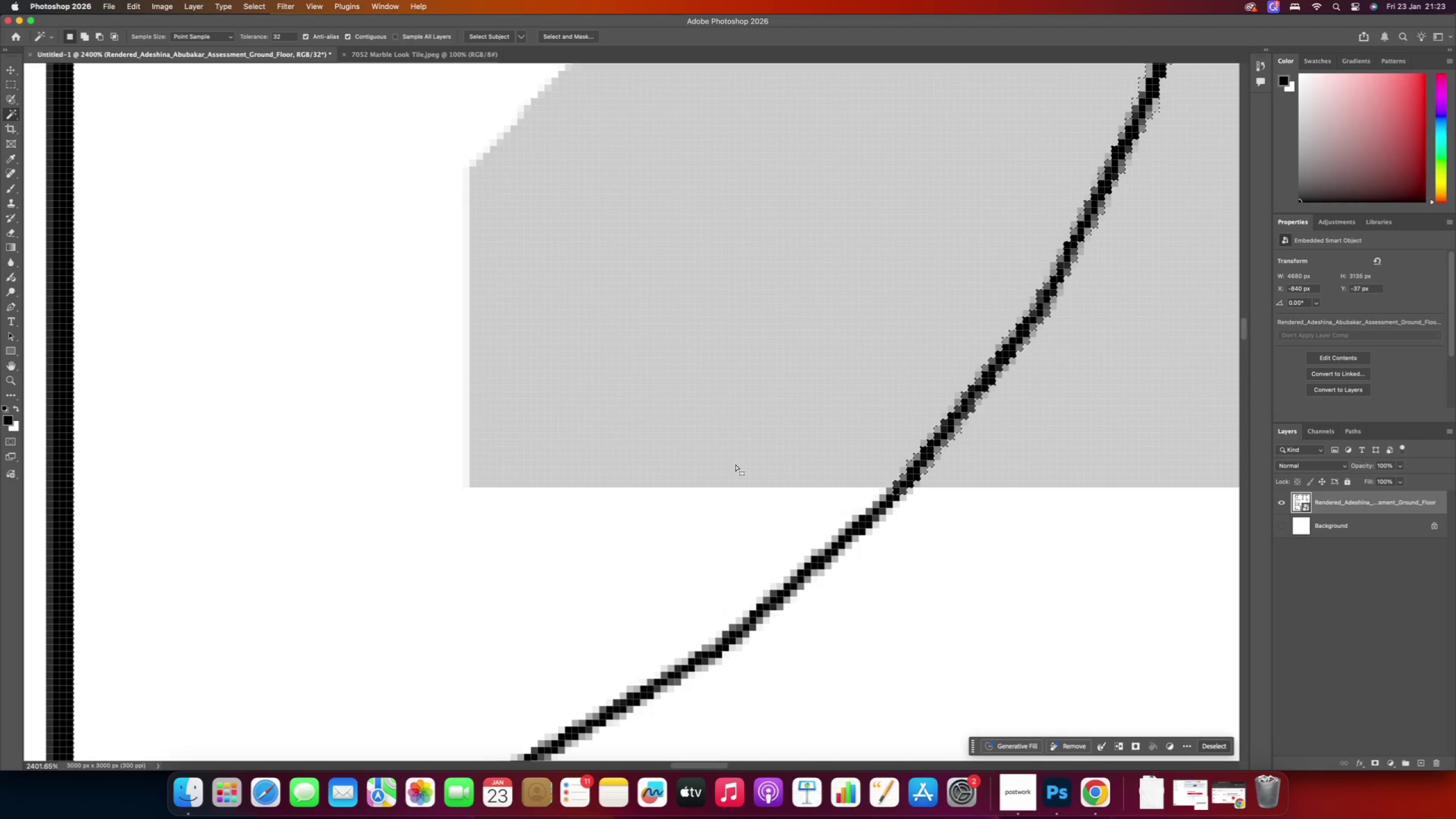 
hold_key(key=AltRight, duration=2.86)
left_click([892, 504])
 